 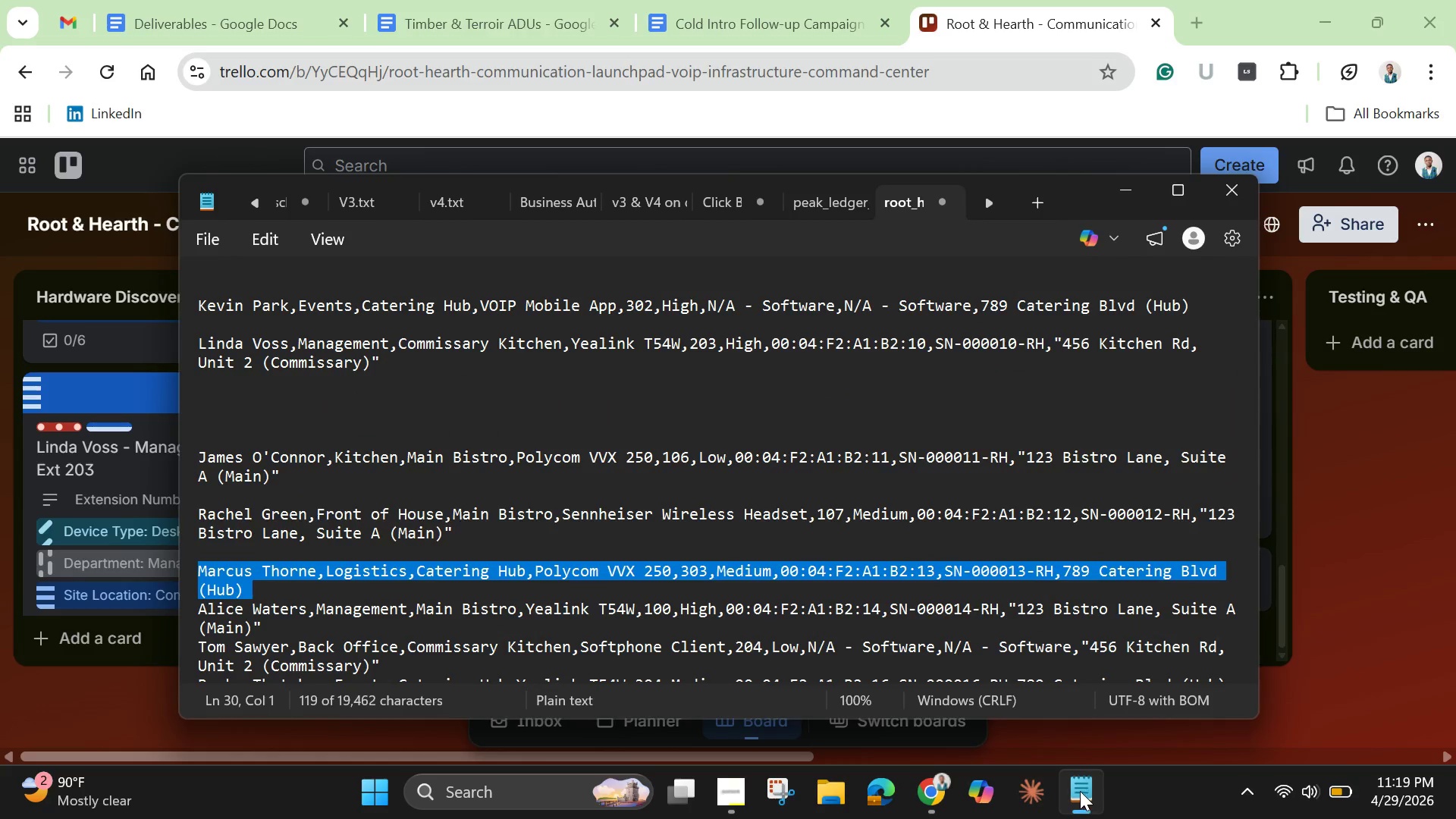 
left_click([281, 621])
 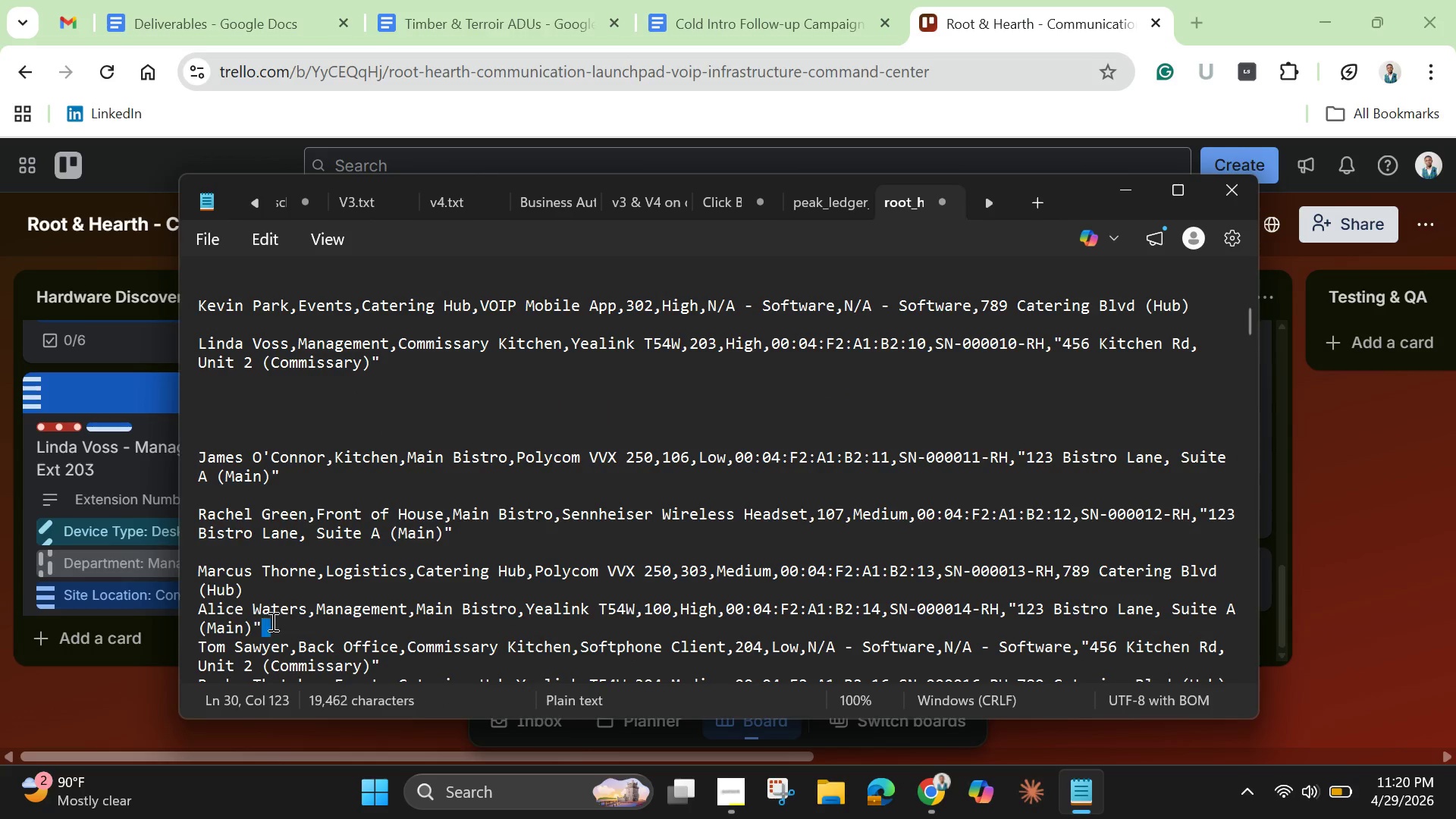 
left_click_drag(start_coordinate=[281, 621], to_coordinate=[198, 616])
 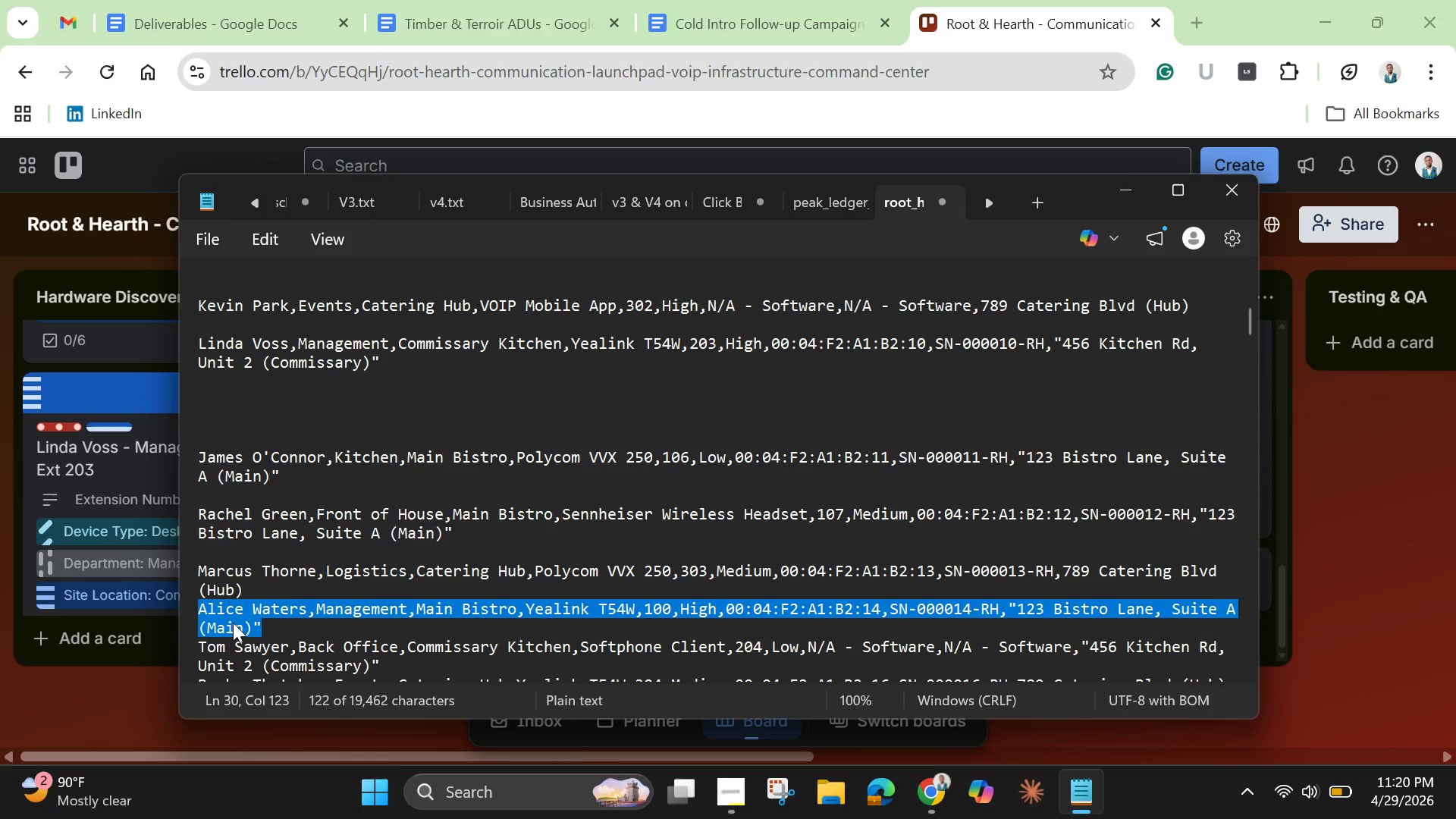 
right_click([233, 623])
 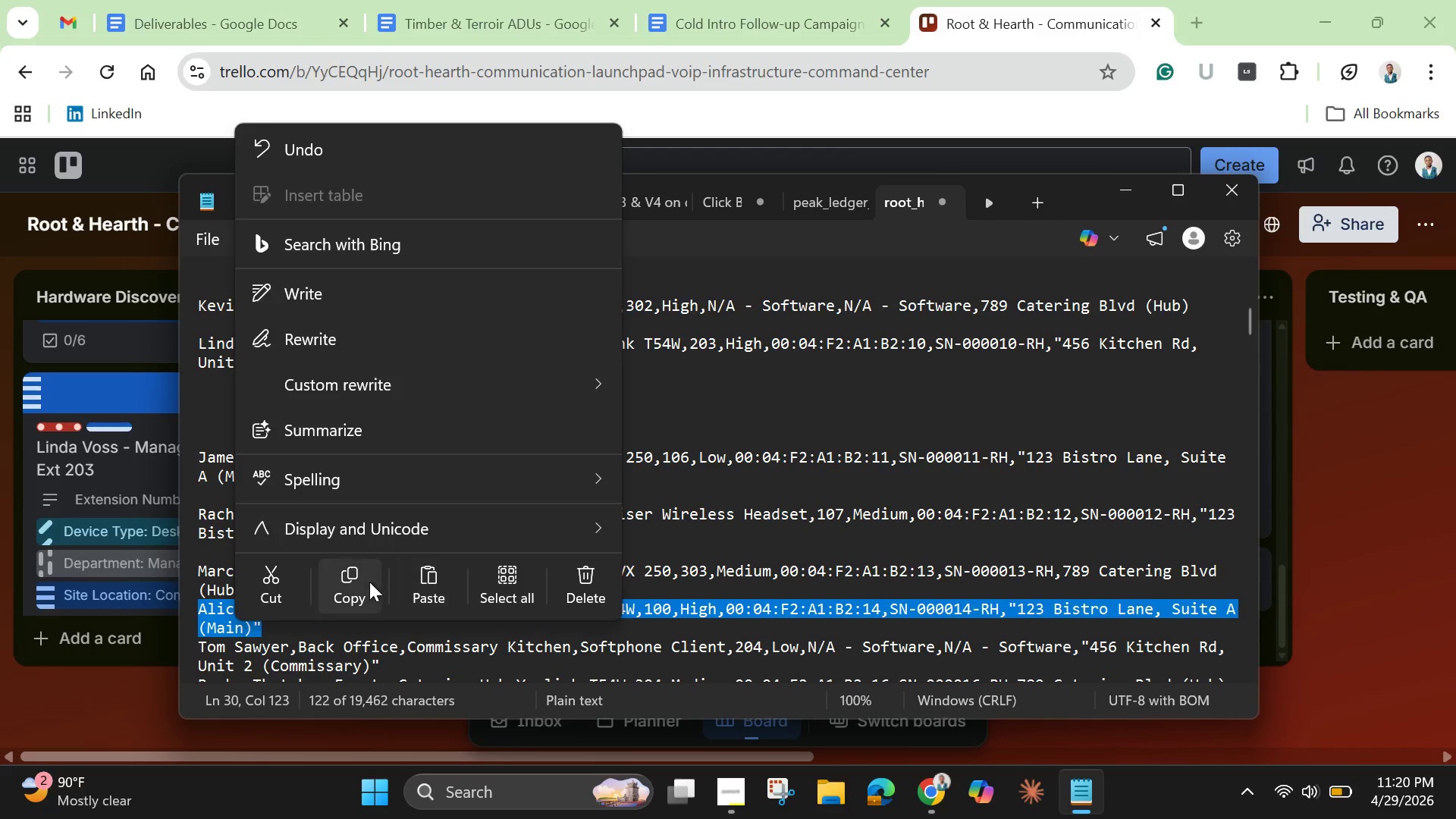 
left_click([344, 573])
 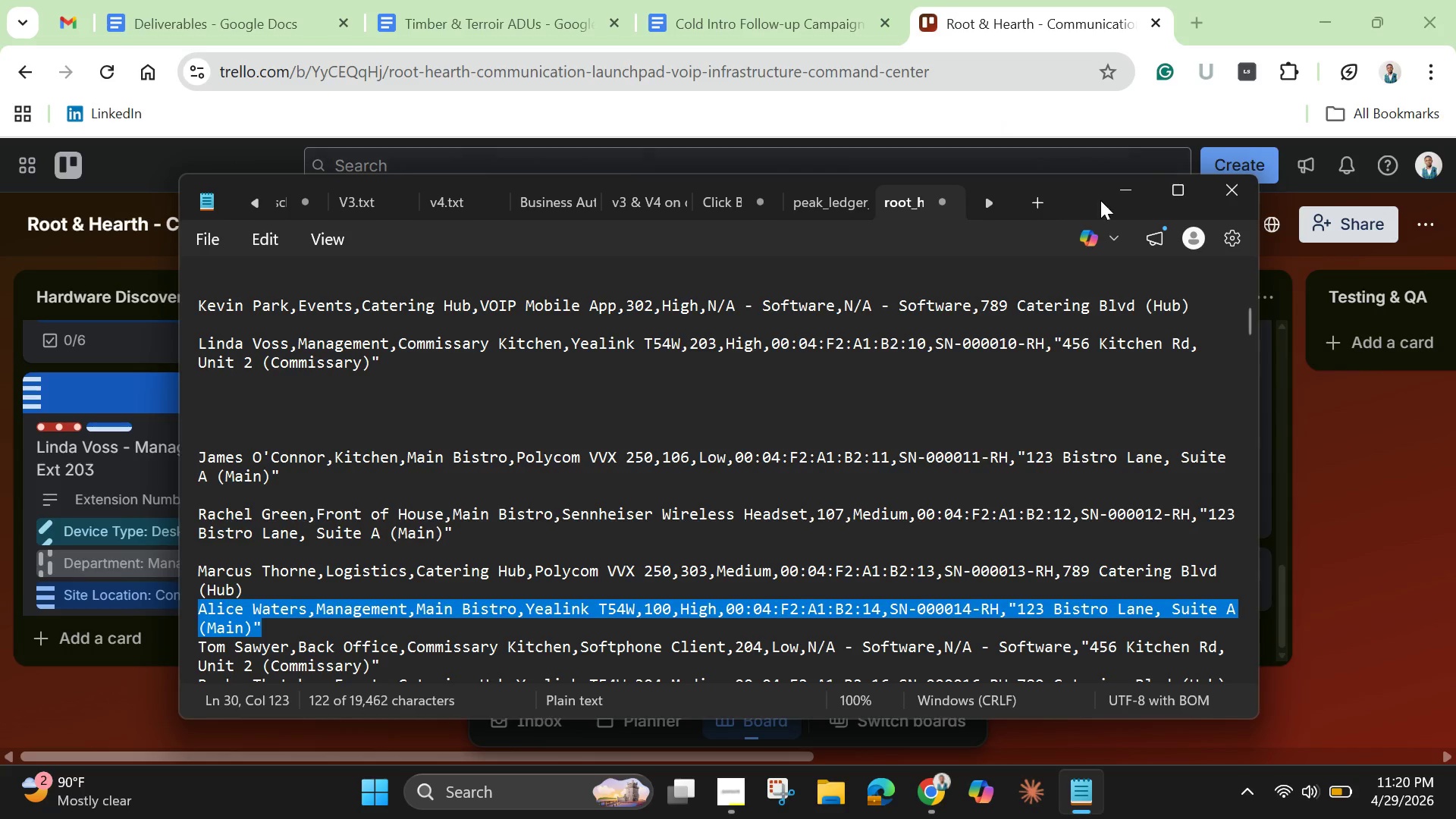 
left_click([1131, 187])
 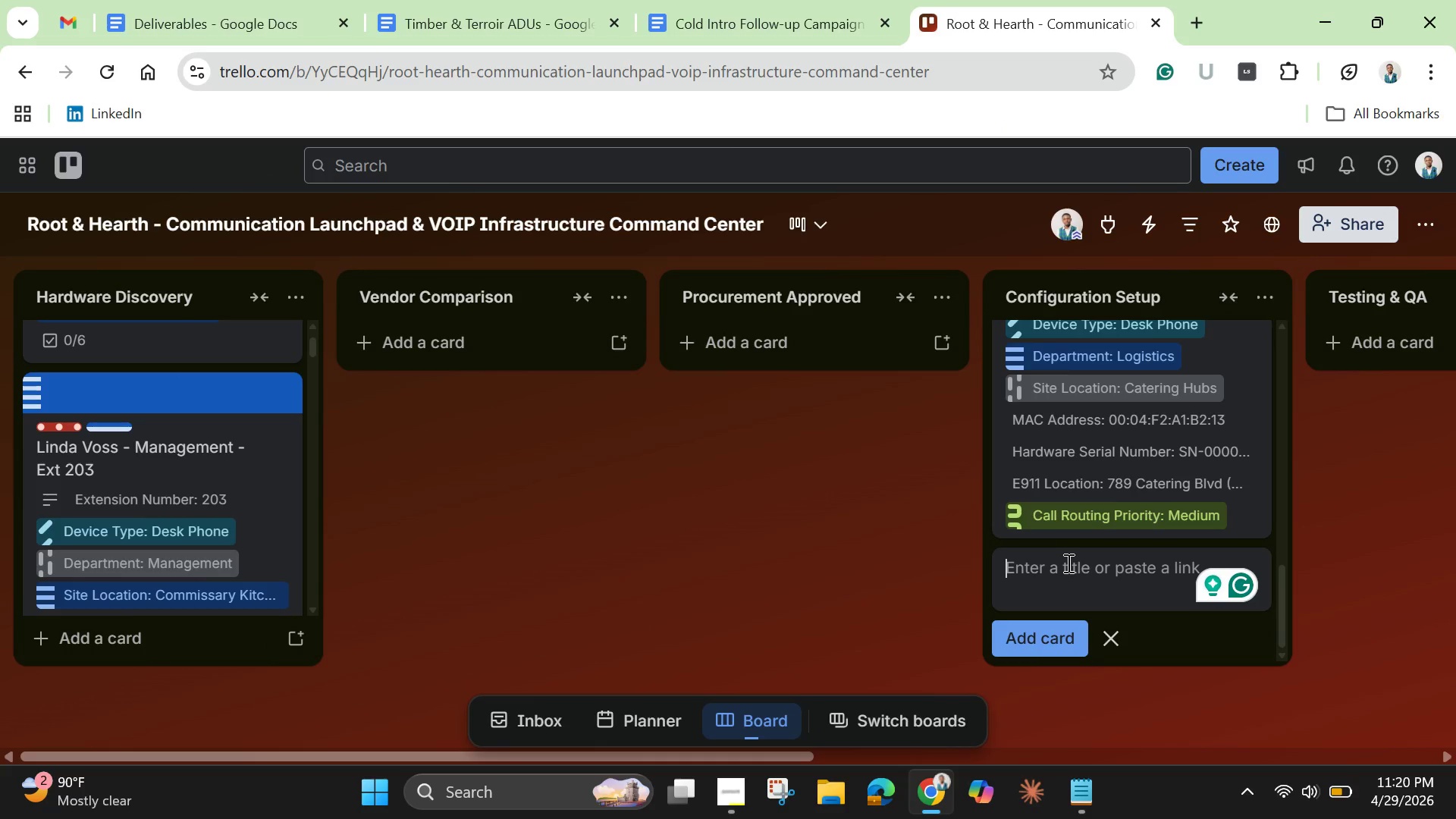 
key(Control+V)
 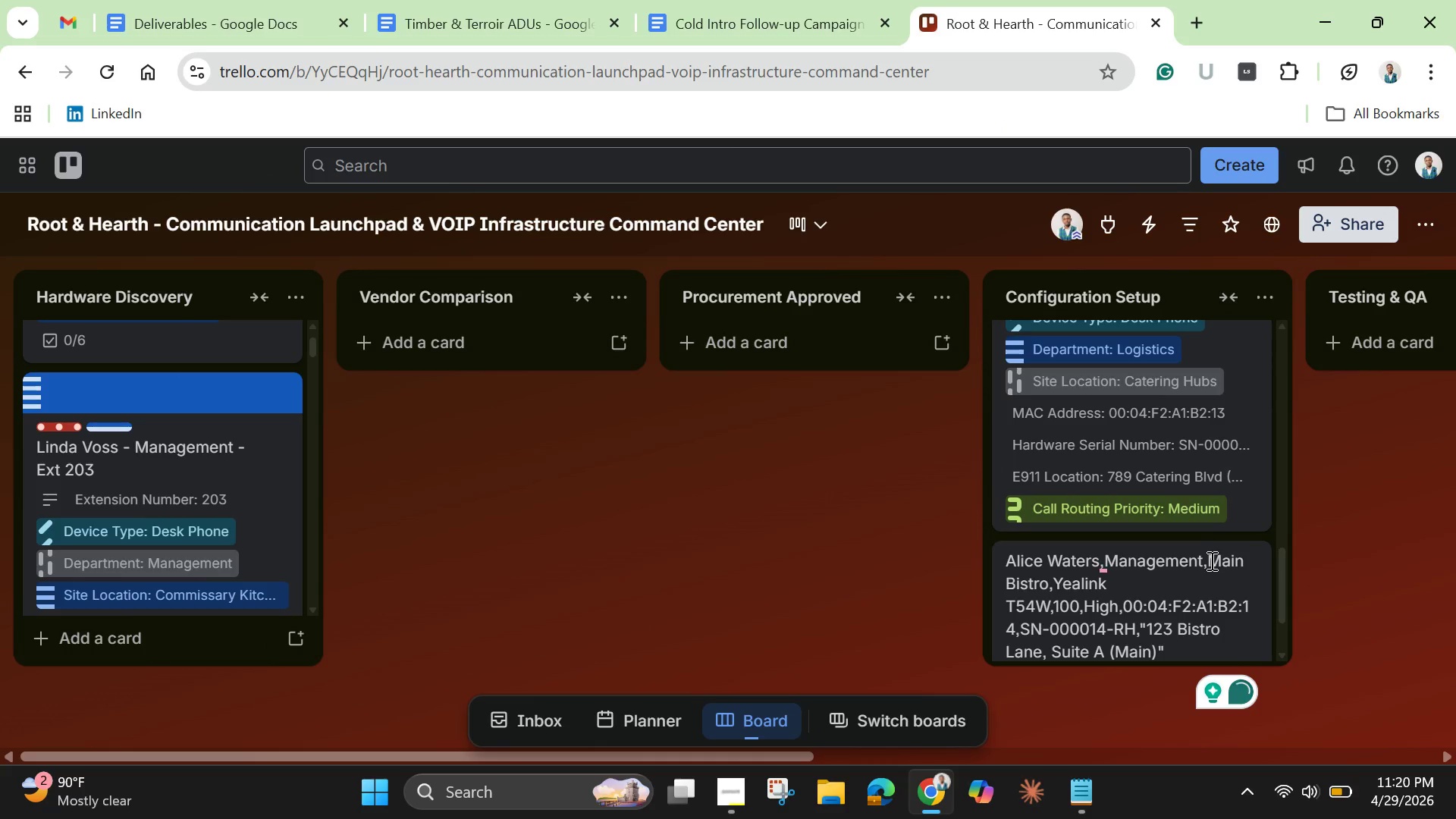 
left_click_drag(start_coordinate=[1209, 561], to_coordinate=[1256, 660])
 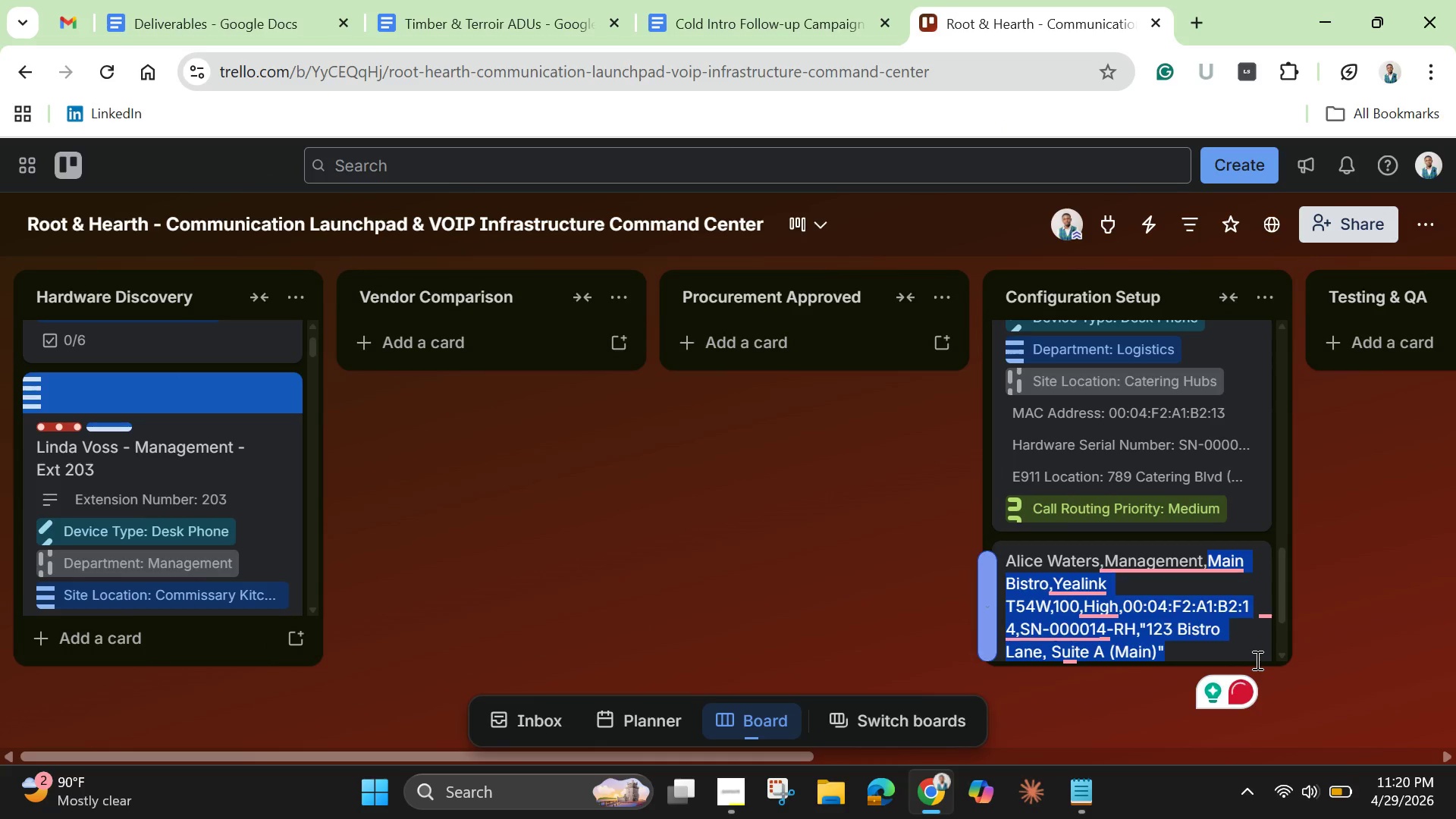 
key(Backspace)
key(Backspace)
type( - Ext 100)
 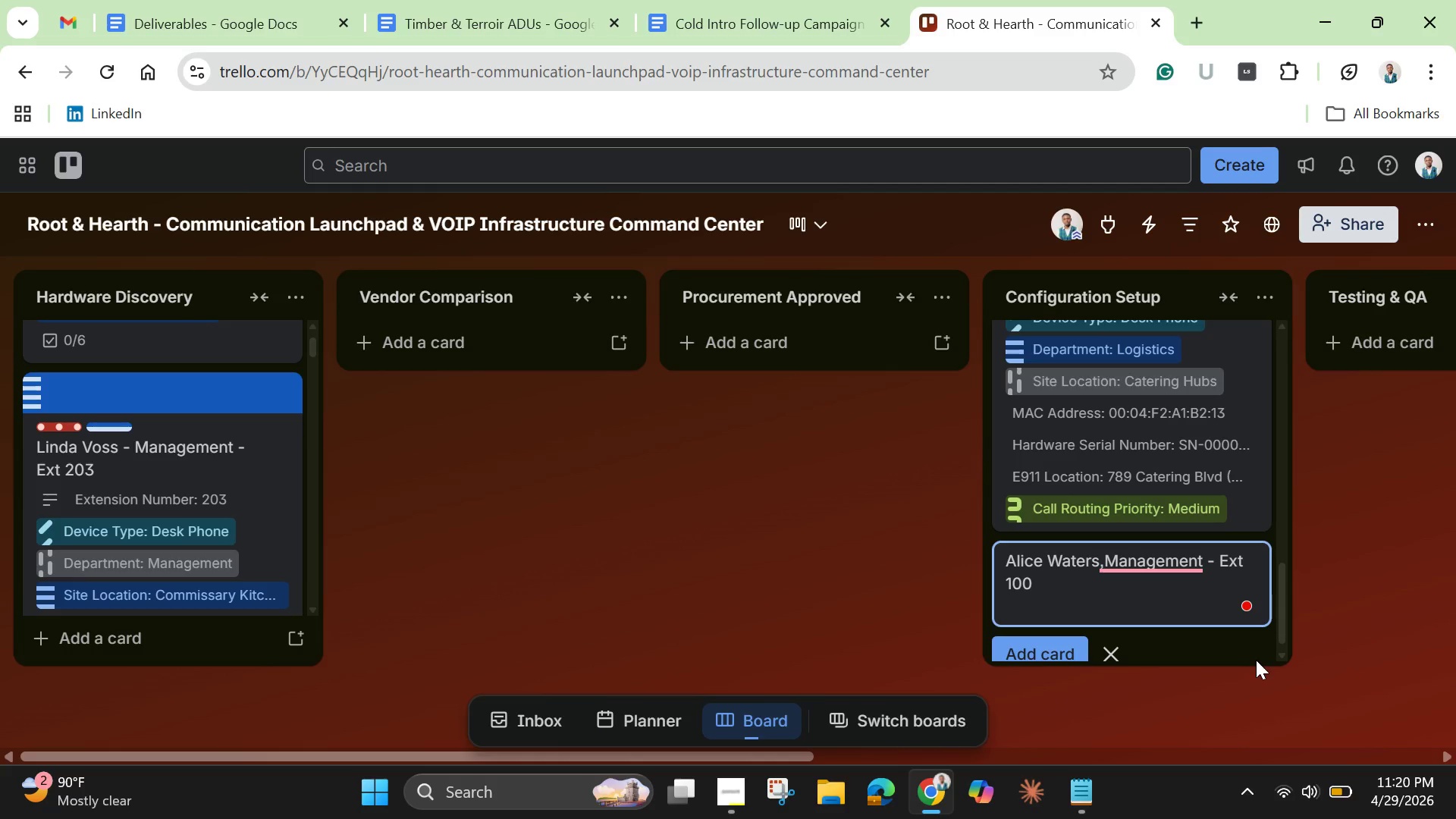 
left_click([1107, 557])
 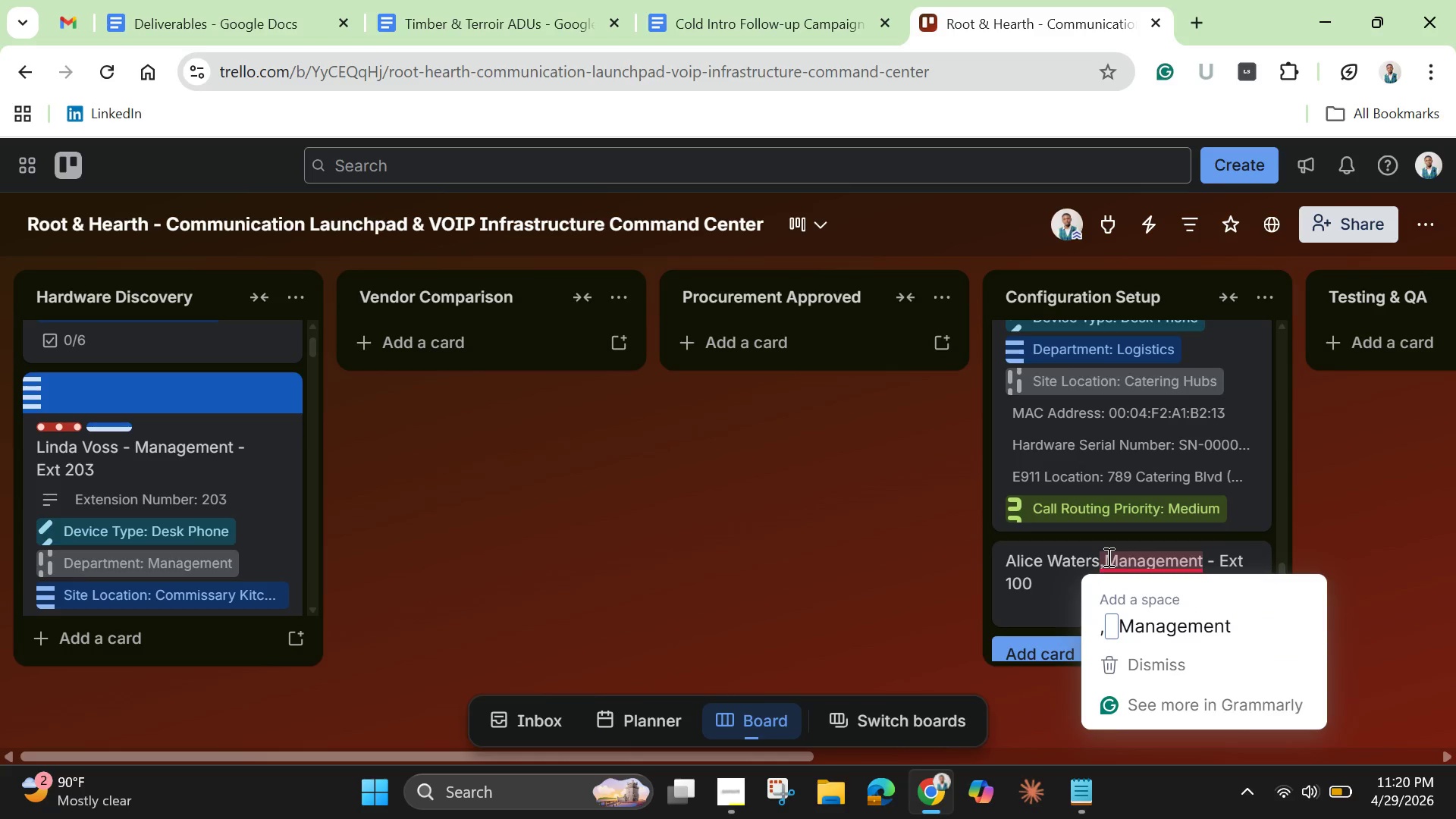 
key(Backspace)
 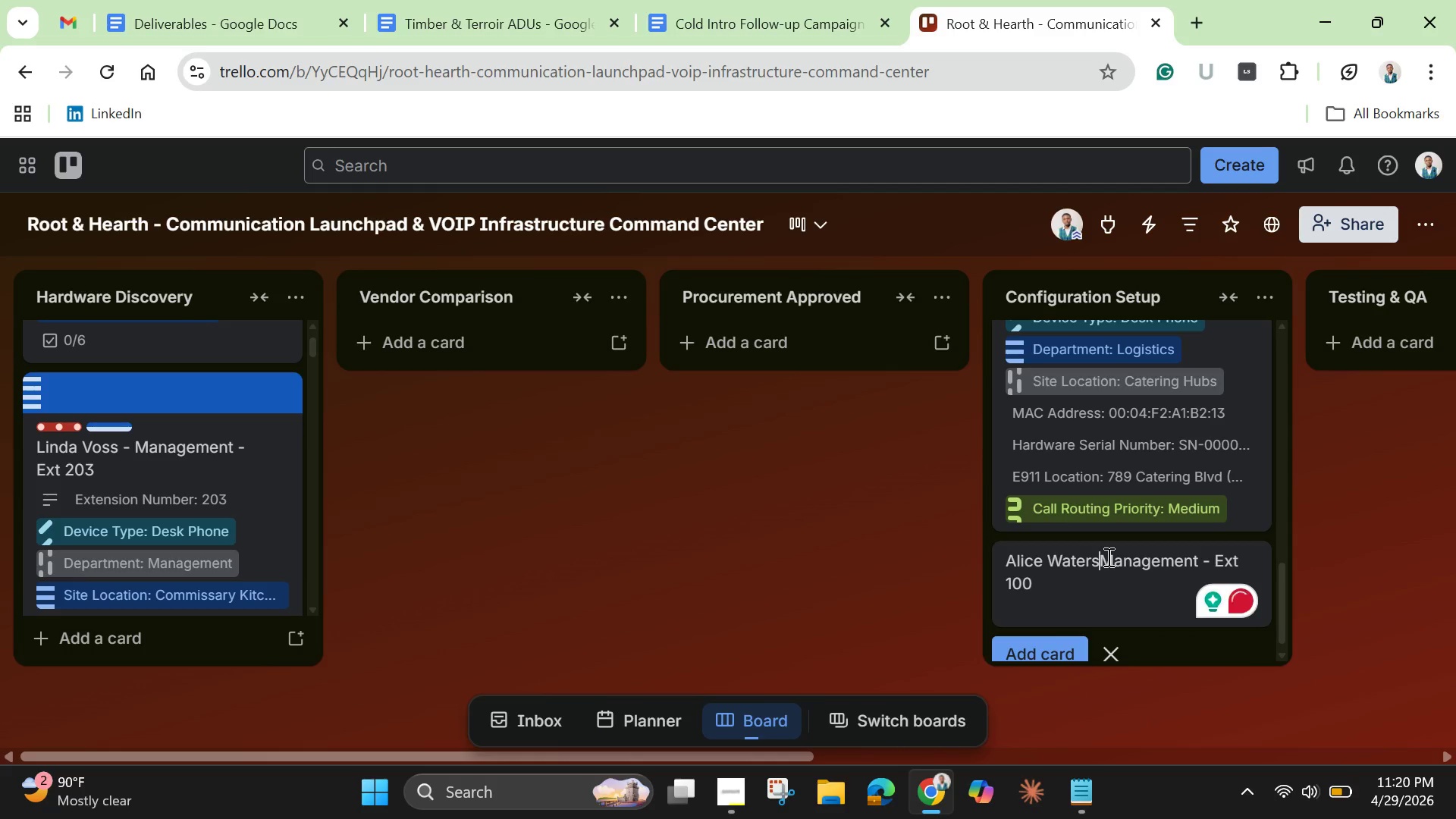 
key(Space)
 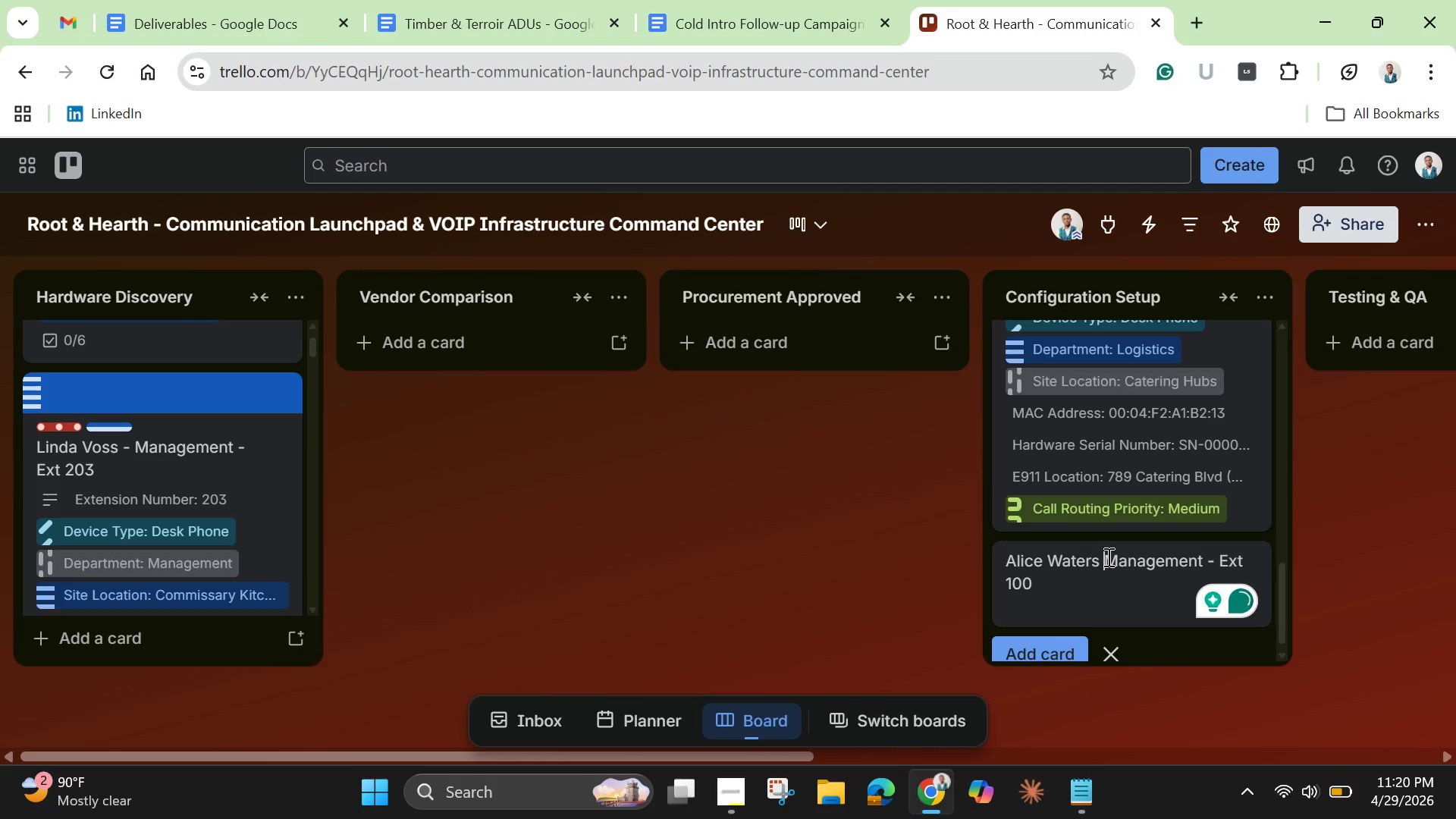 
key(Minus)
 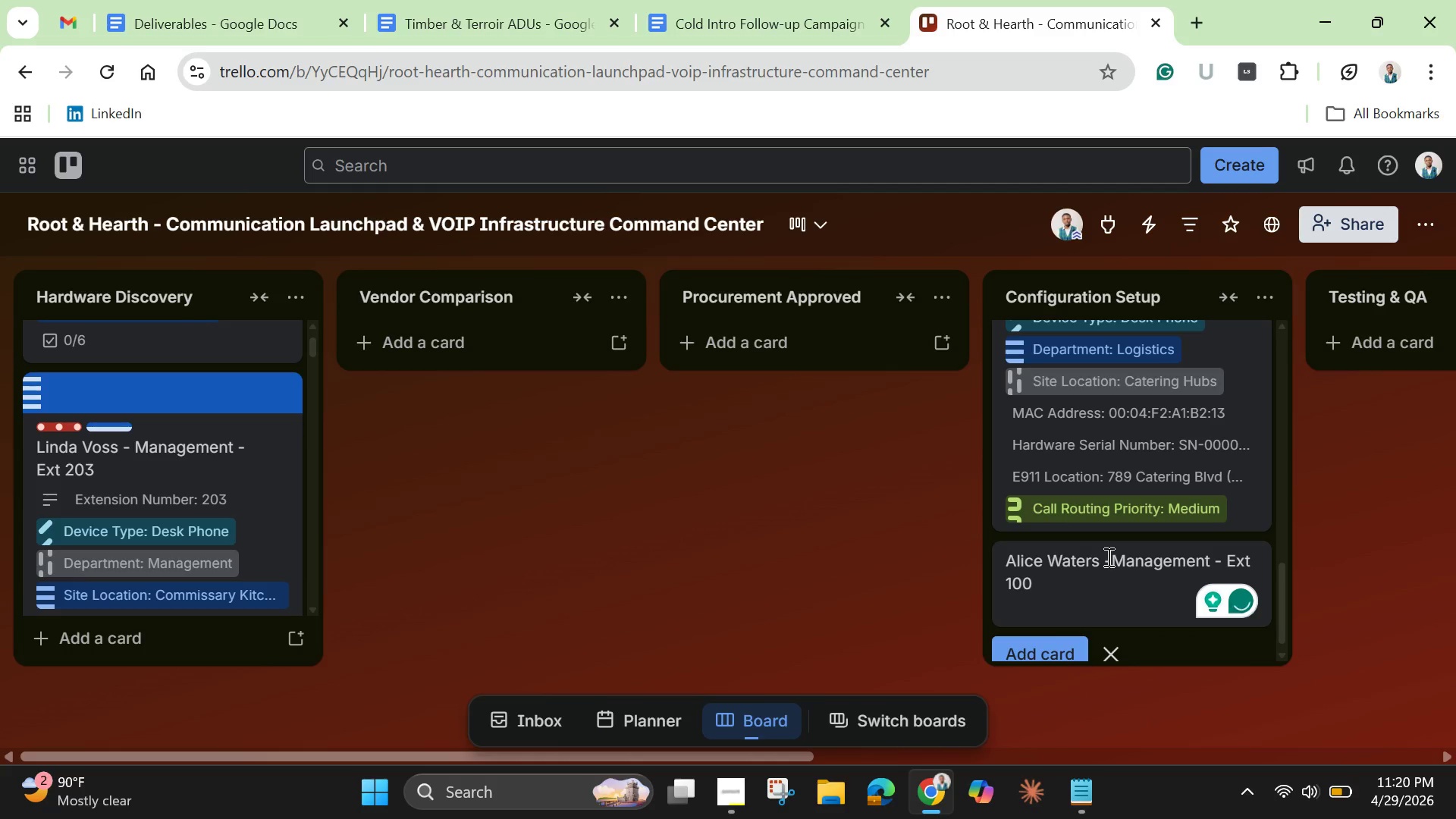 
key(Space)
 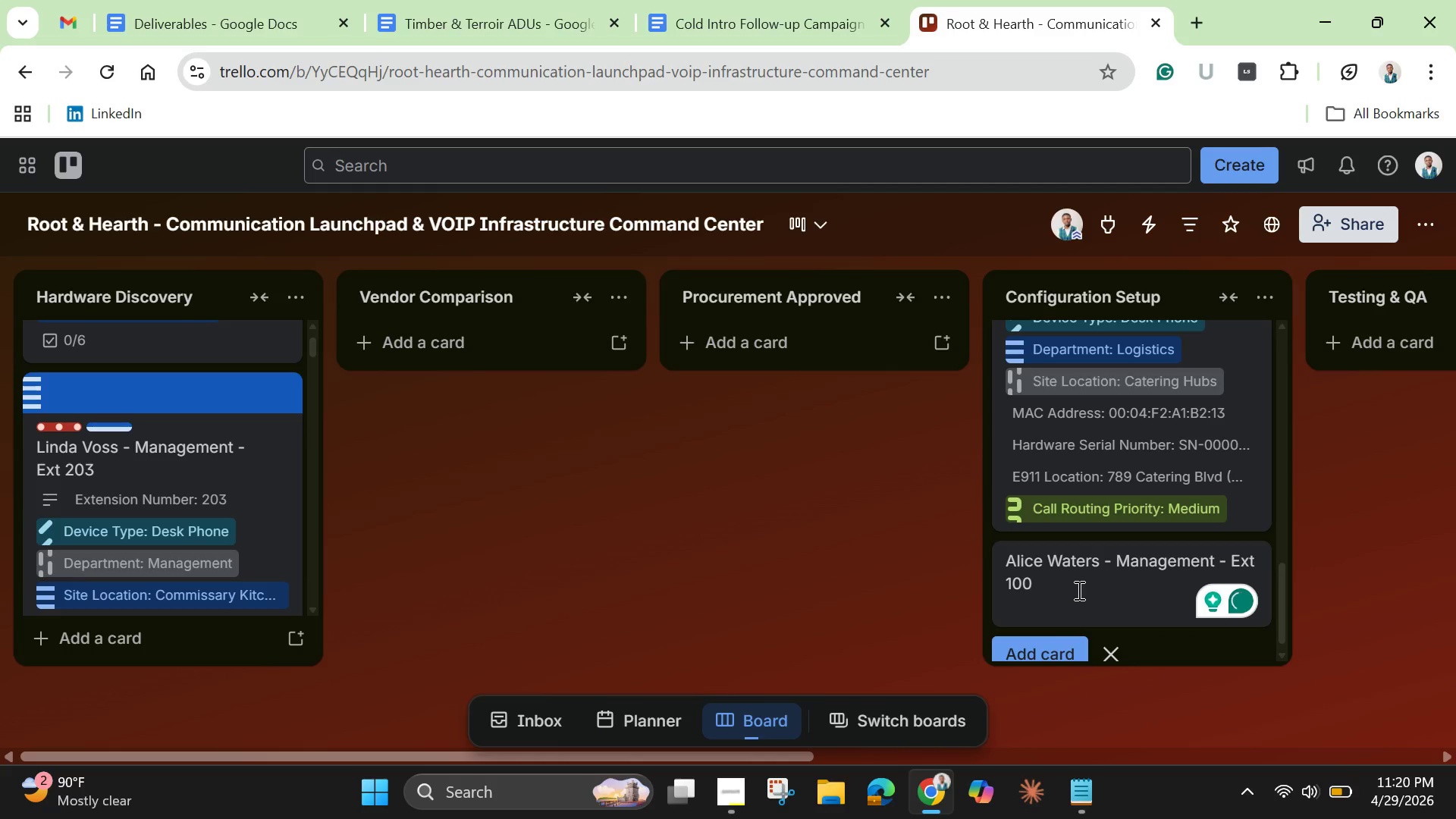 
left_click([1078, 590])
 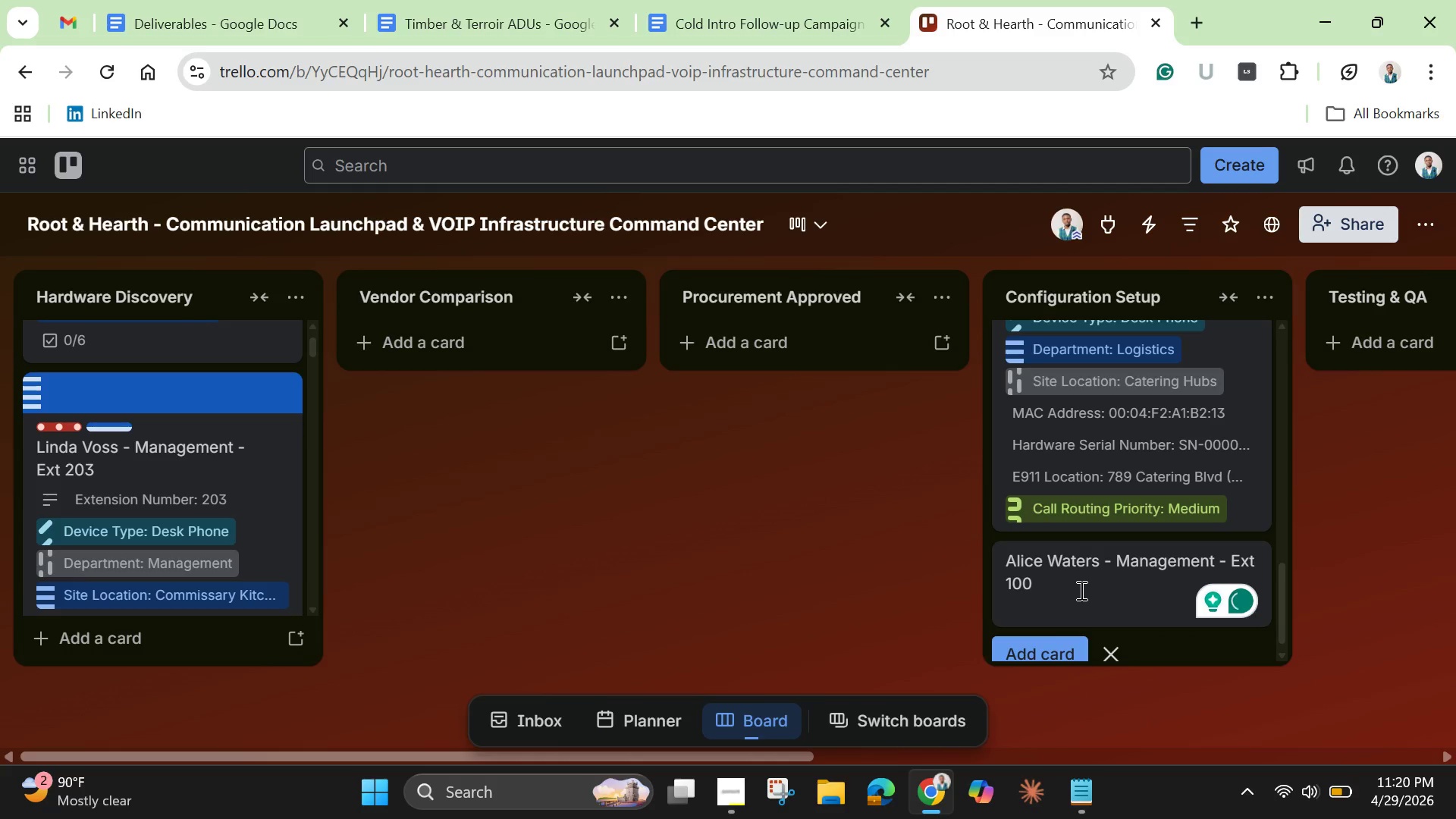 
key(Enter)
 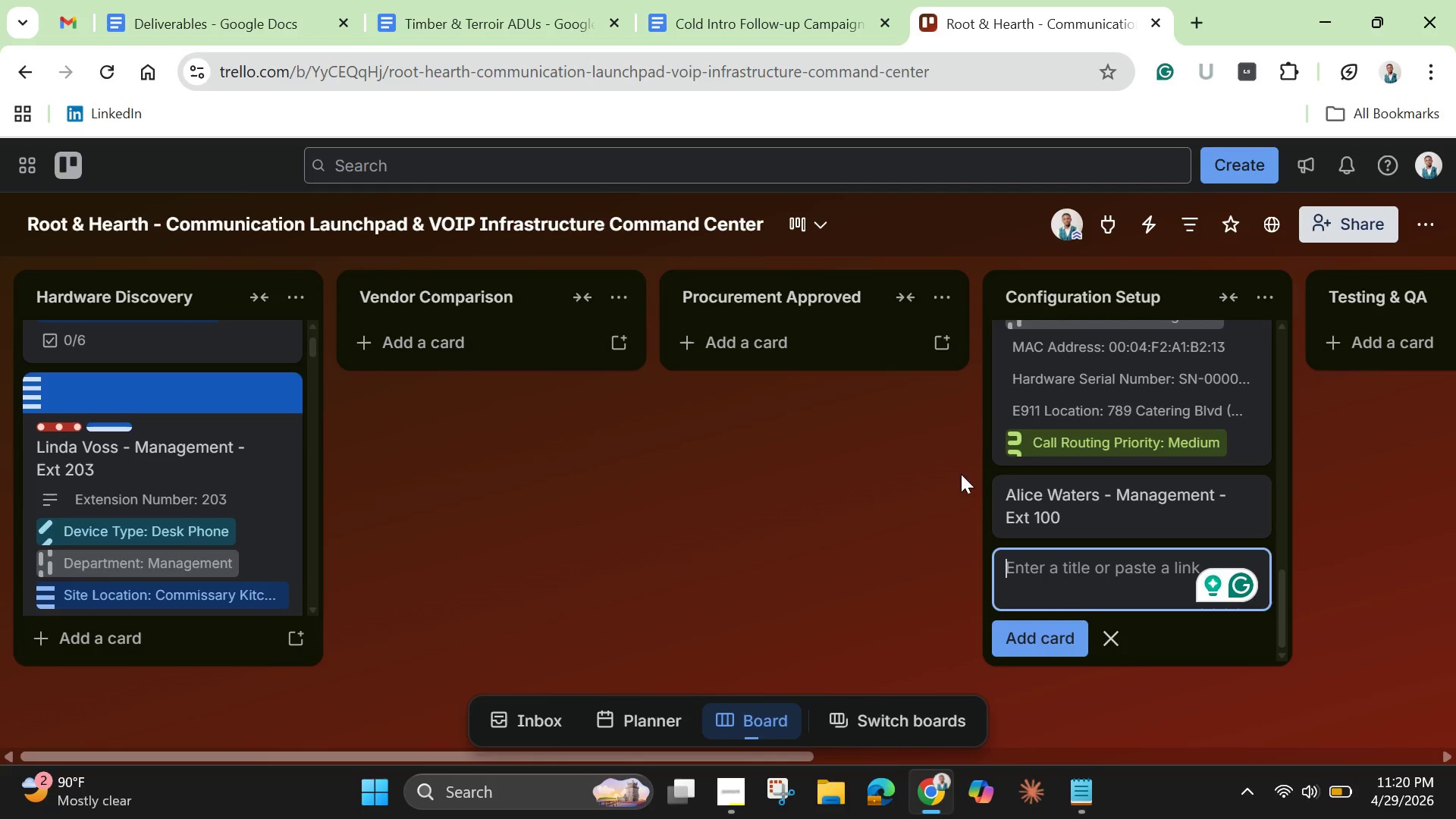 
left_click([1131, 510])
 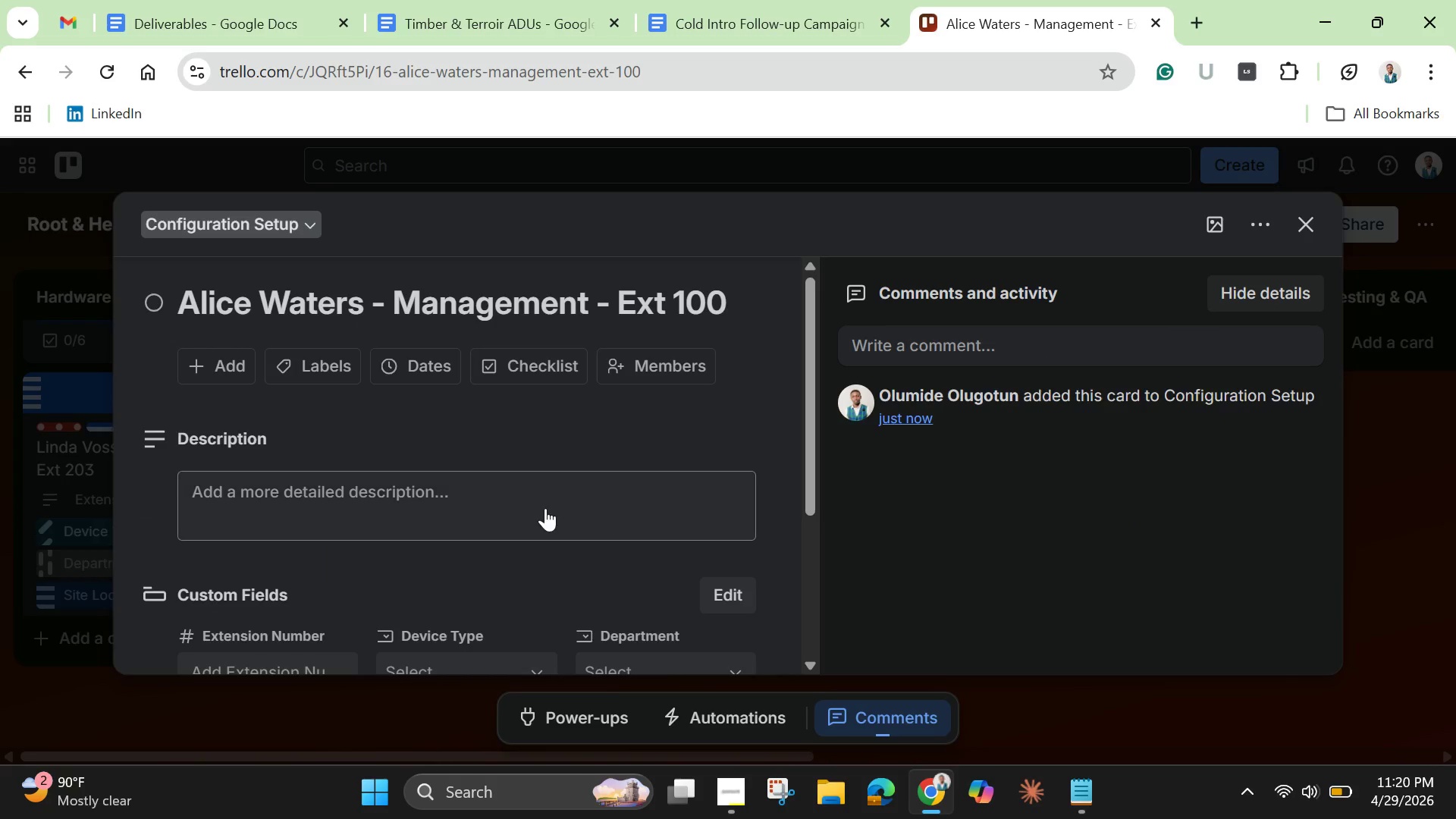 
scroll: coordinate [542, 508], scroll_direction: down, amount: 1.0
 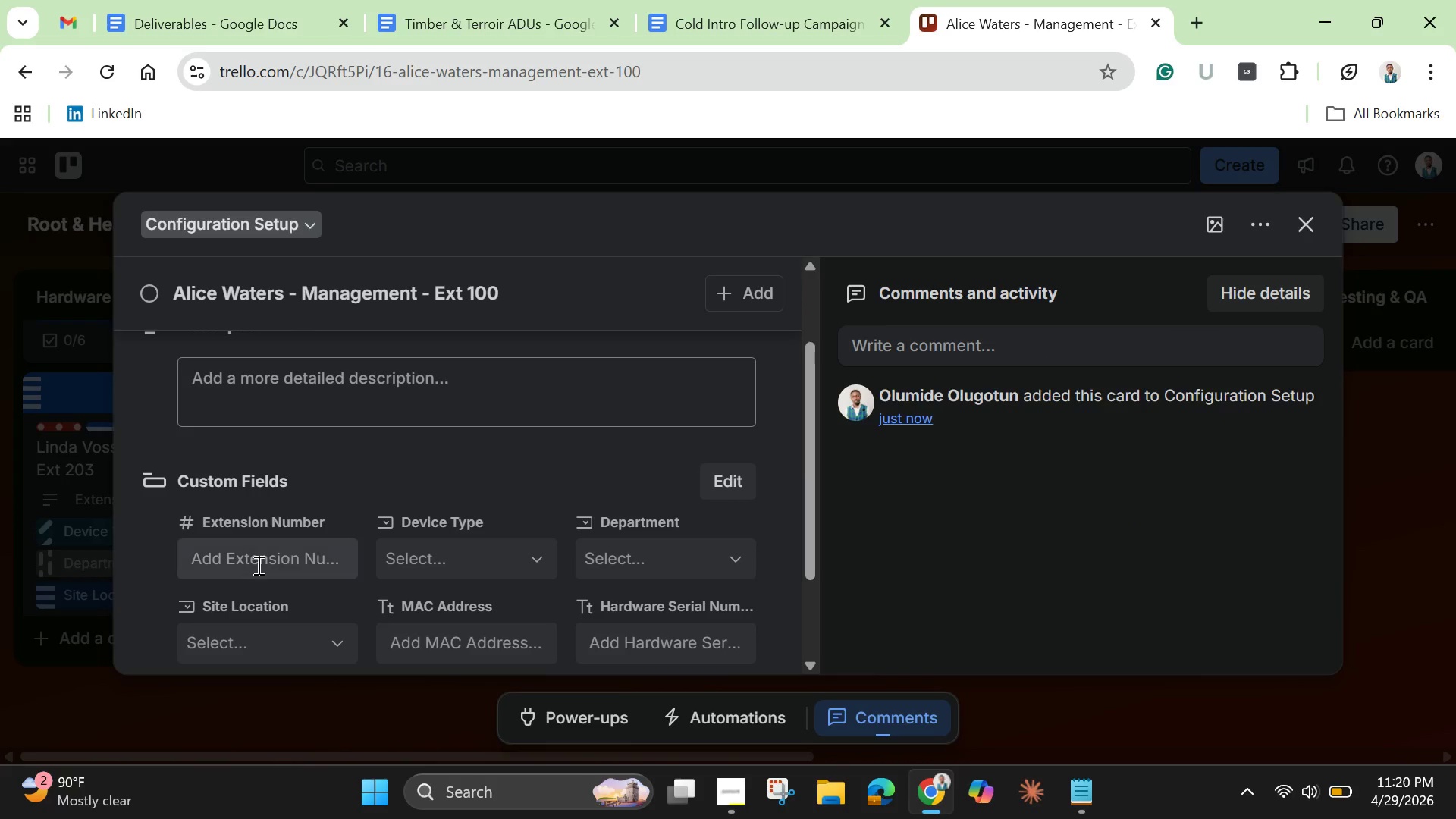 
left_click([257, 565])
 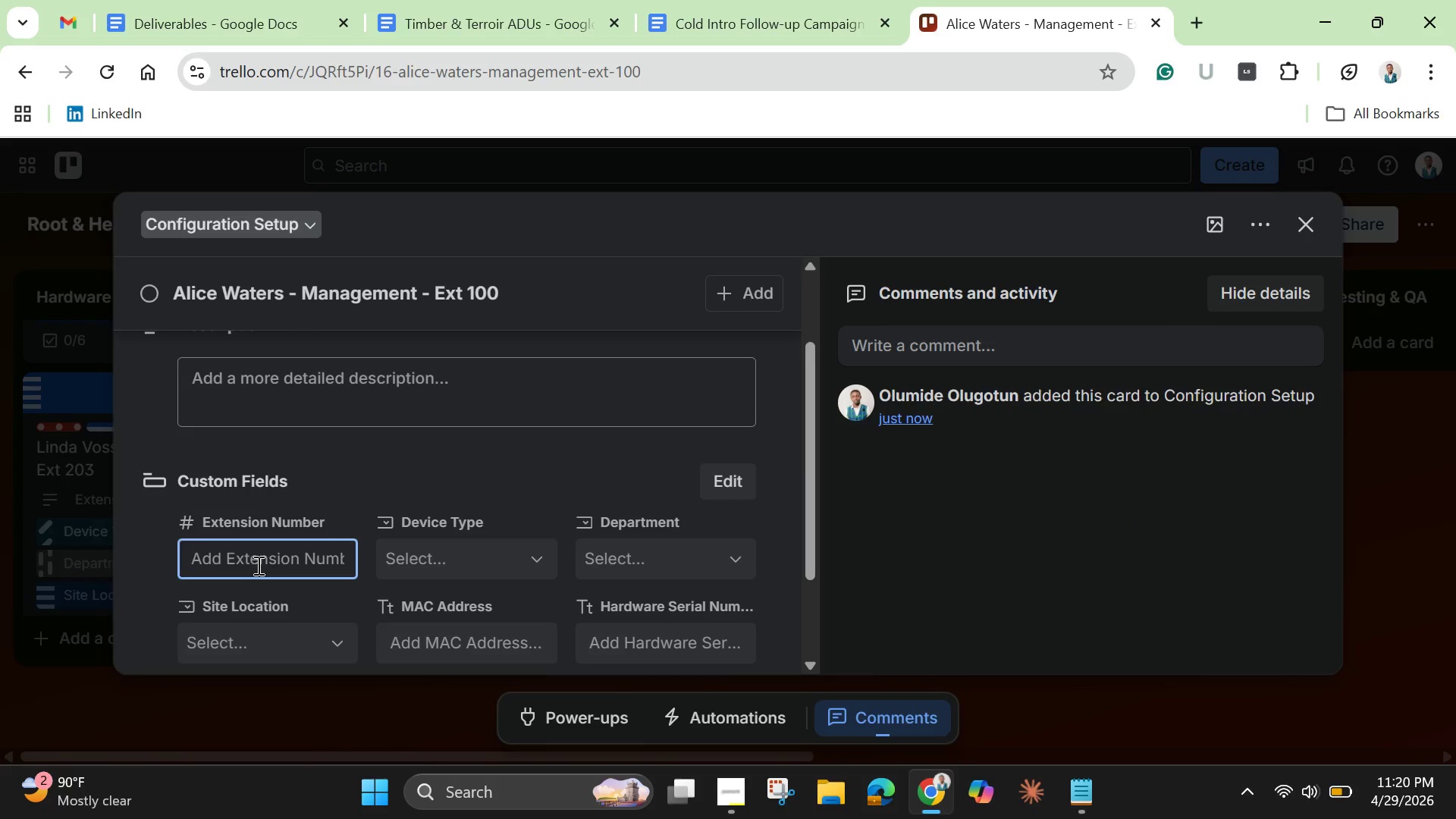 
type(100)
 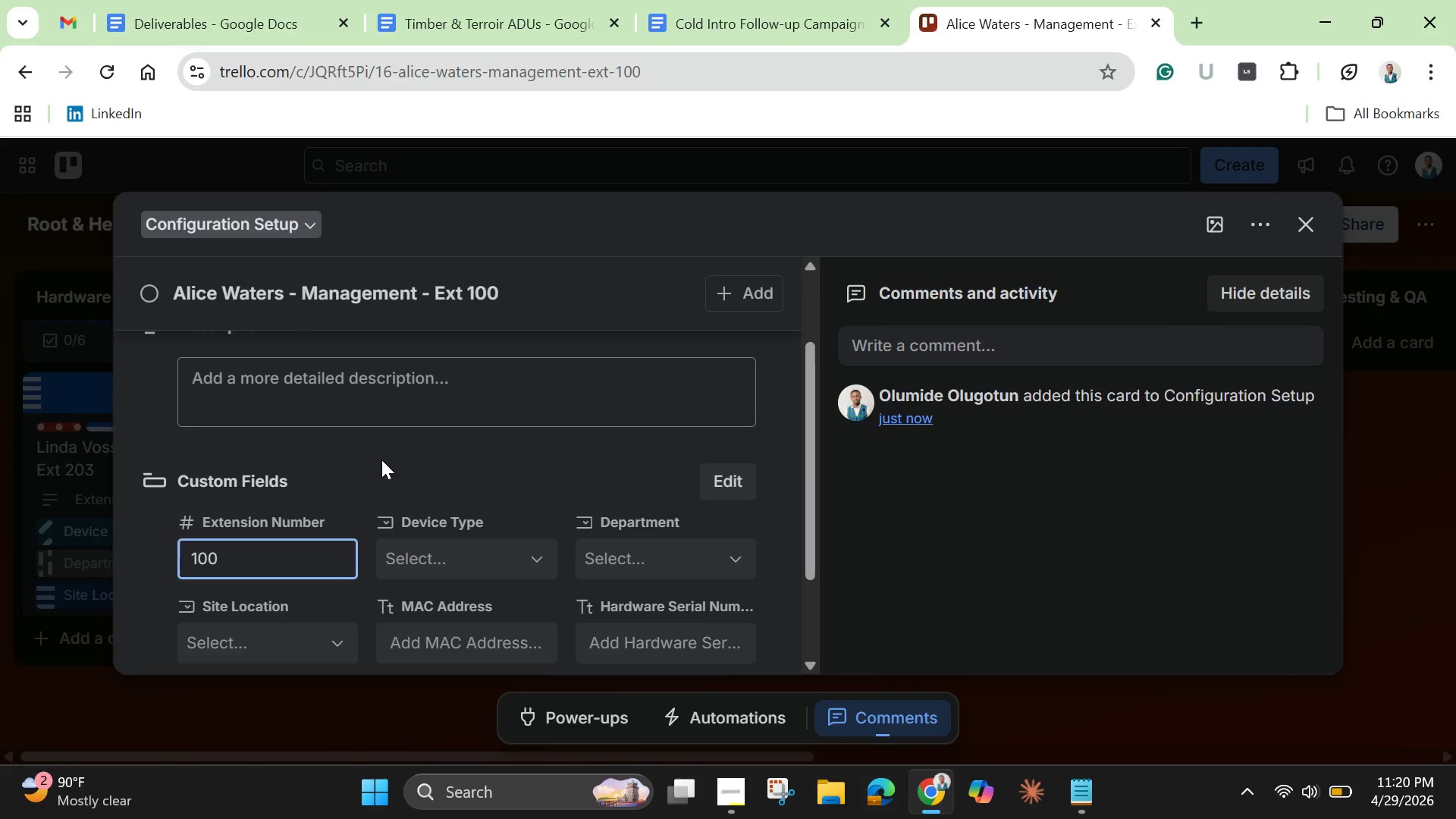 
left_click([469, 550])
 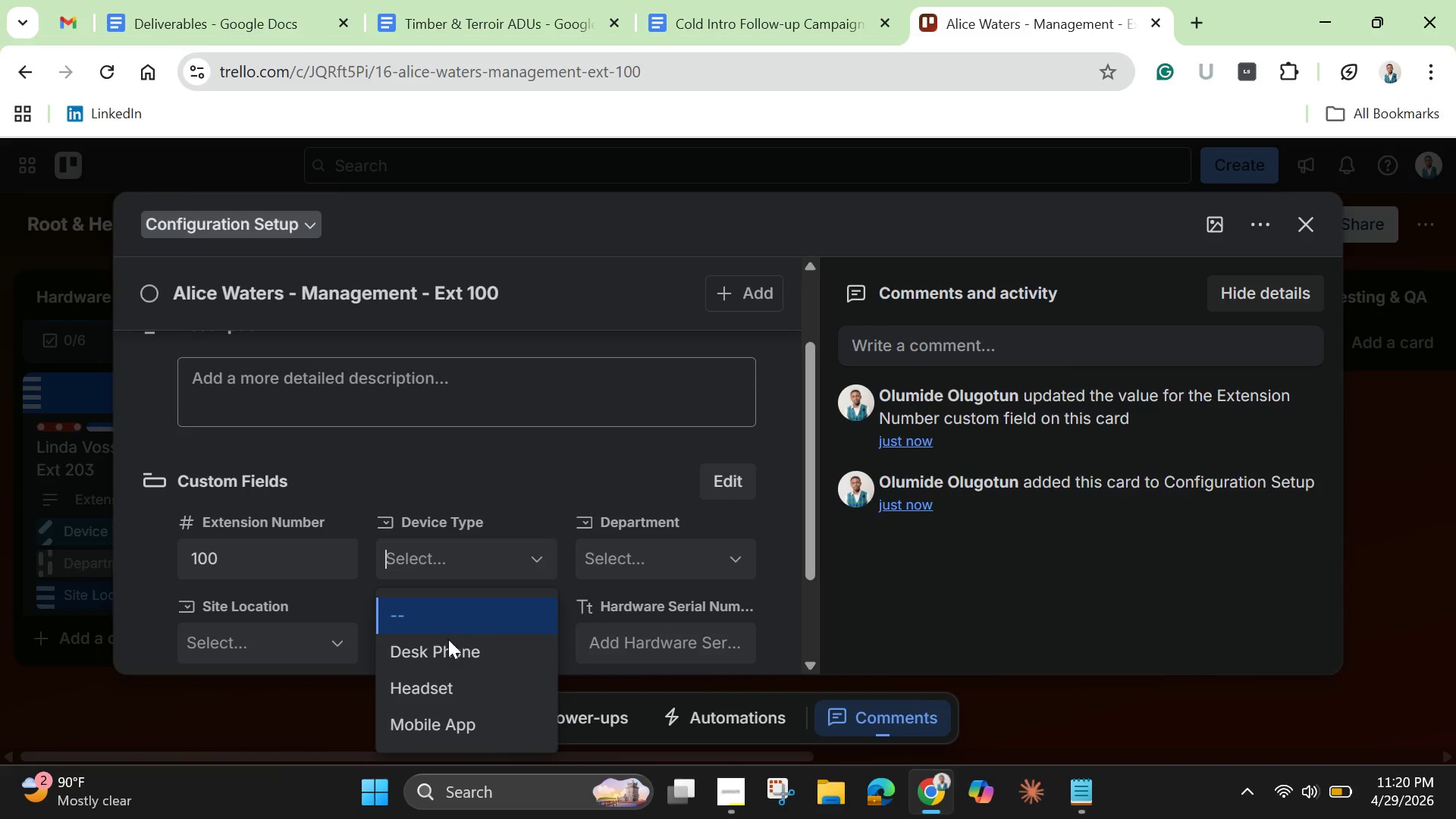 
left_click([434, 662])
 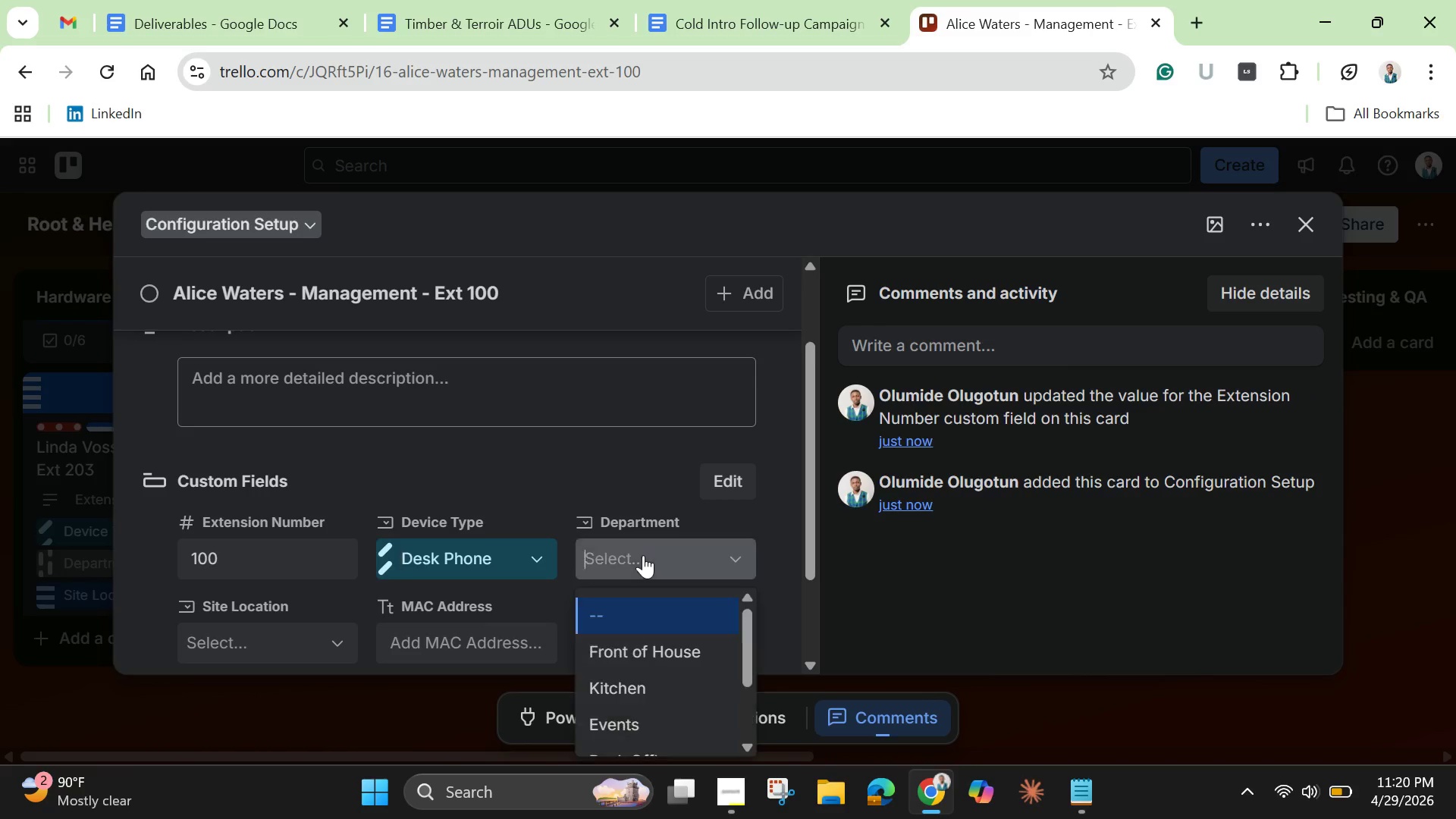 
left_click([643, 555])
 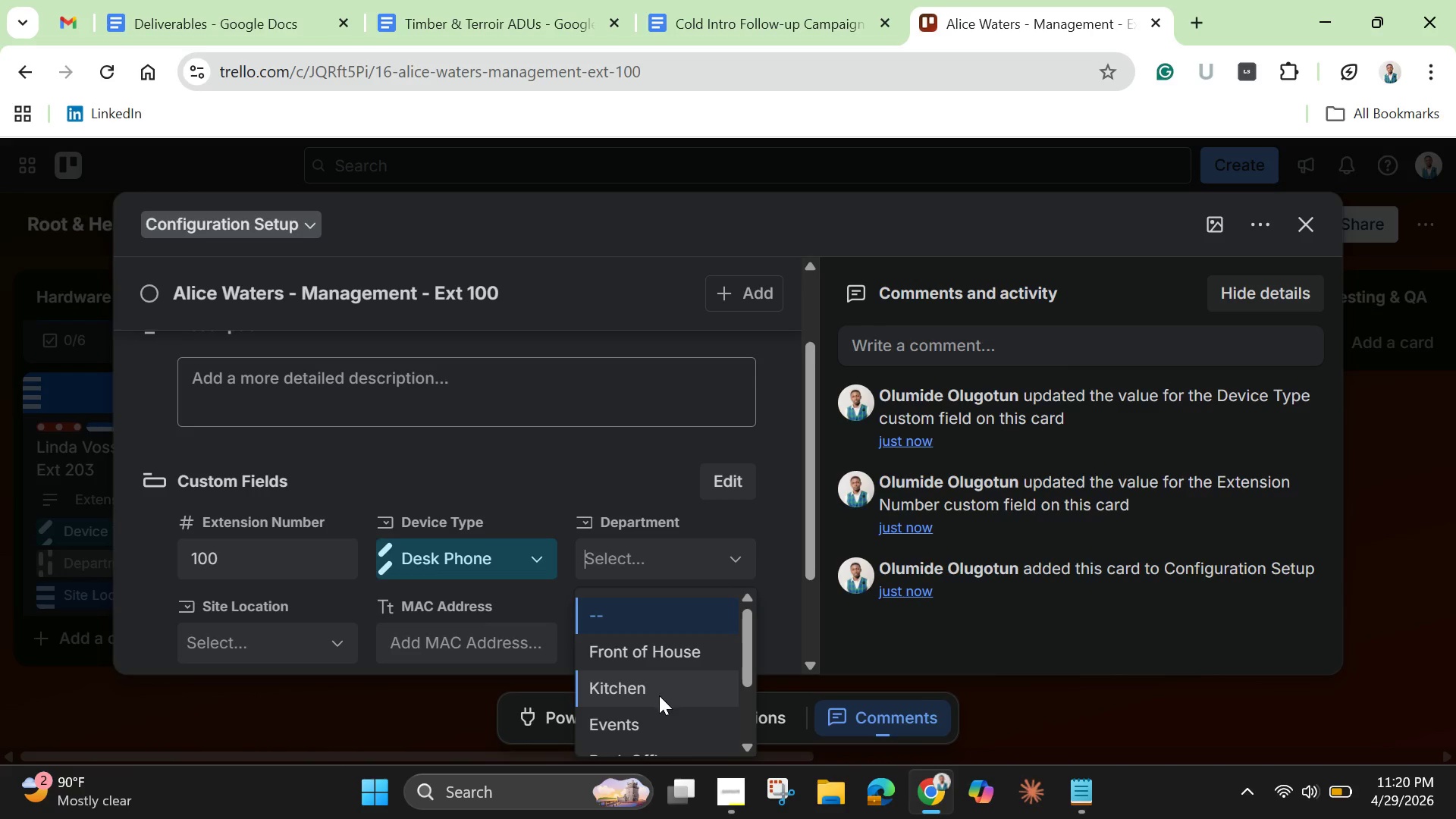 
scroll: coordinate [653, 711], scroll_direction: down, amount: 2.0
 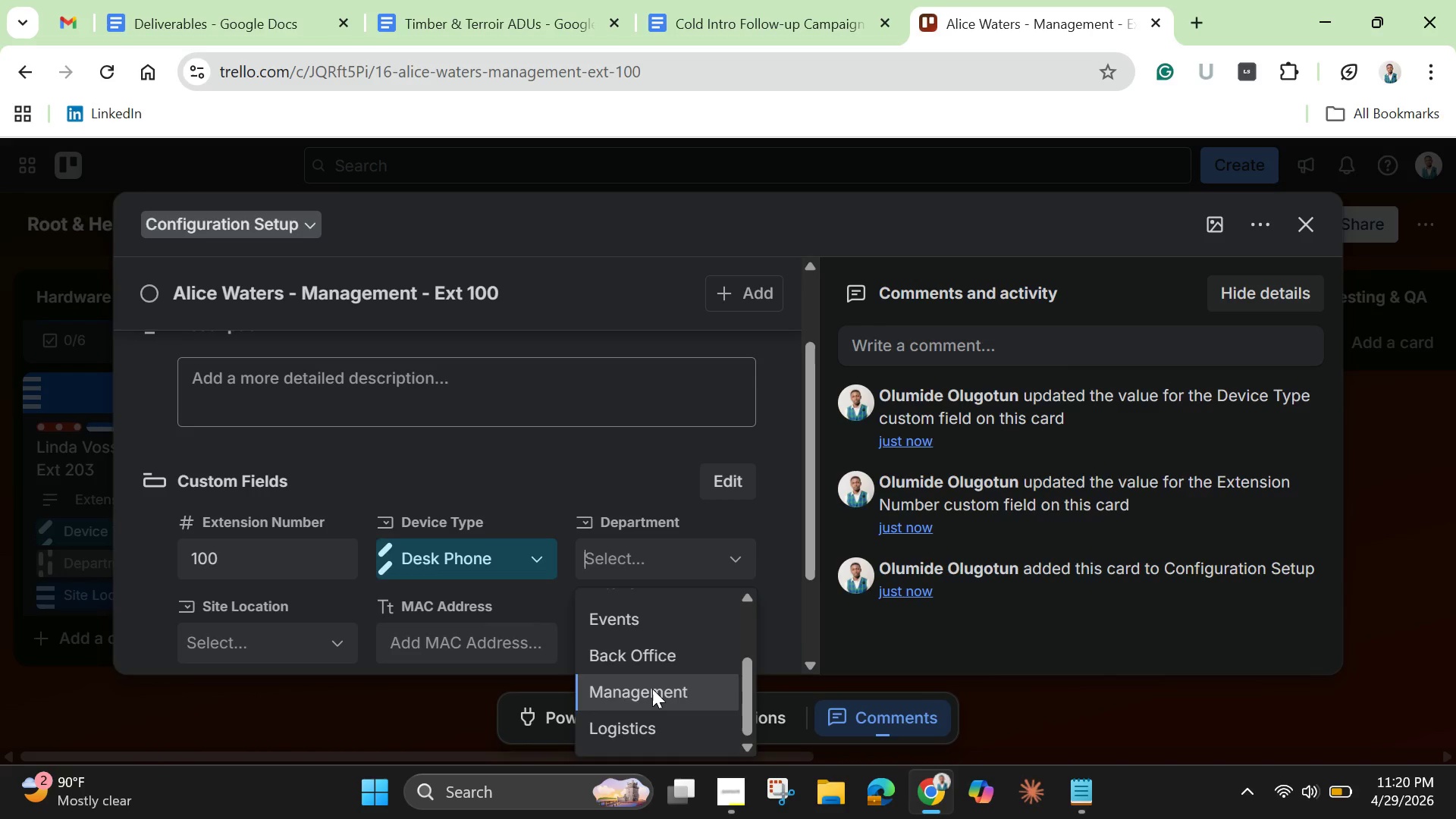 
left_click([652, 689])
 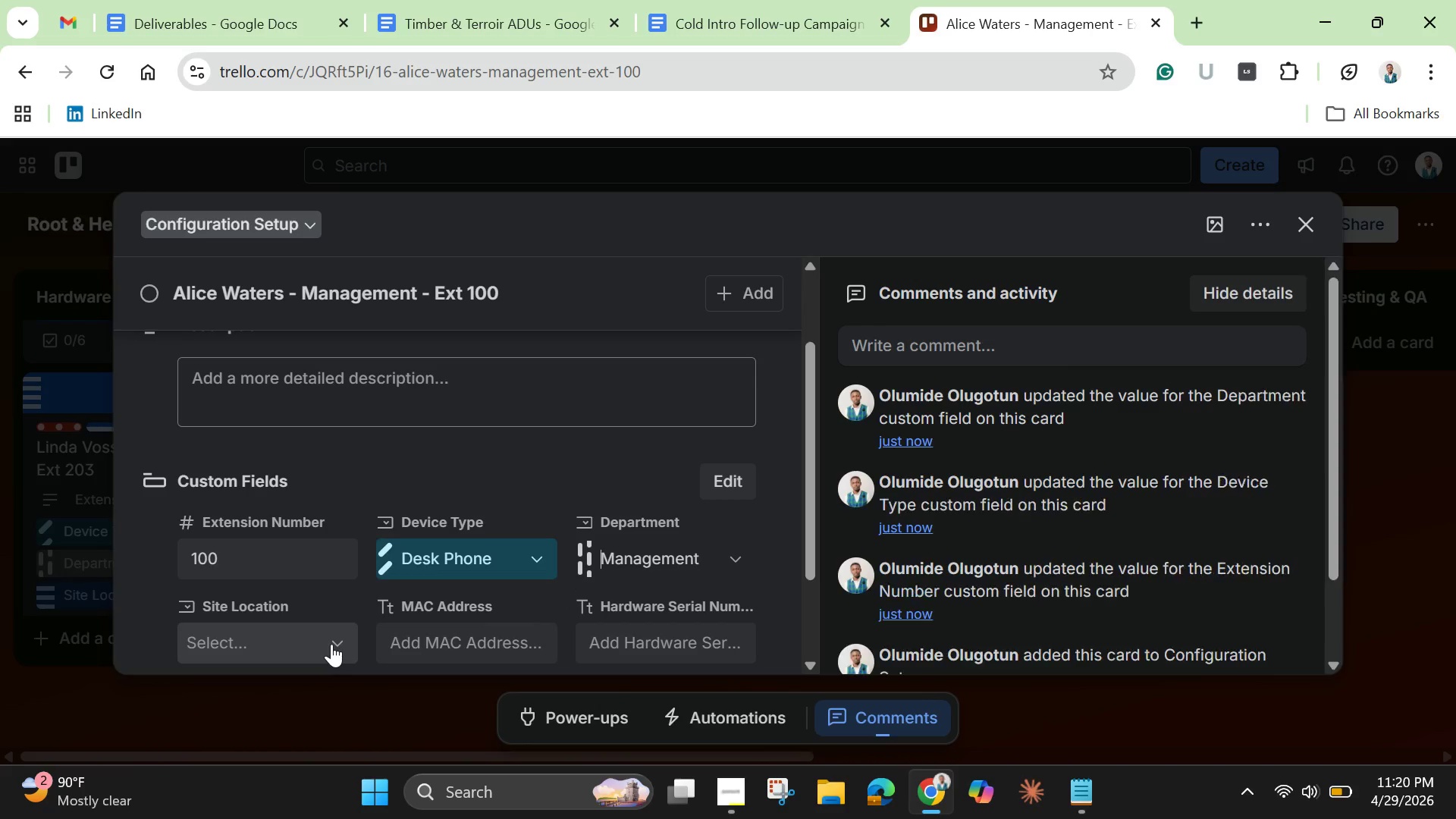 
left_click([331, 644])
 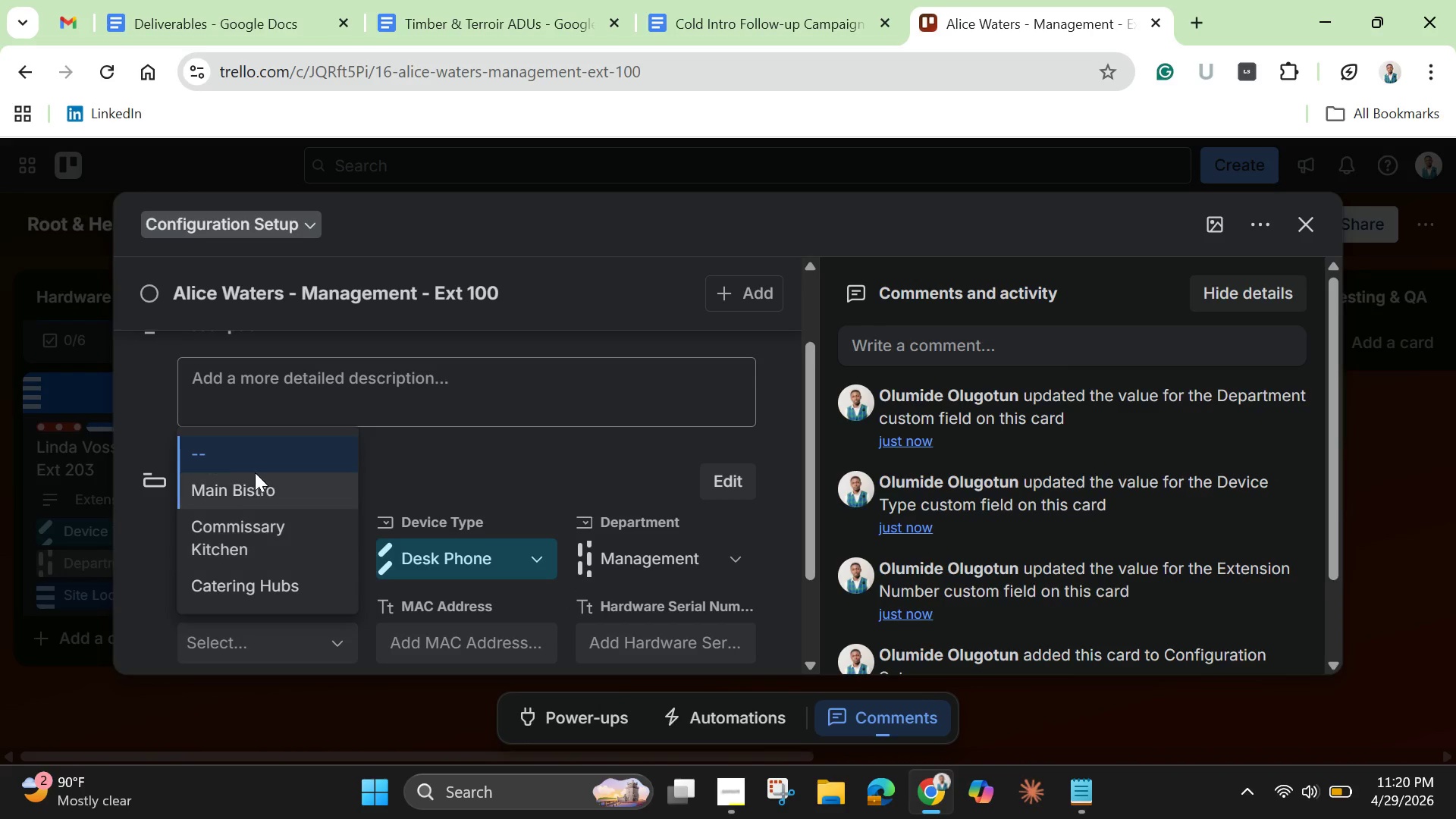 
left_click([255, 481])
 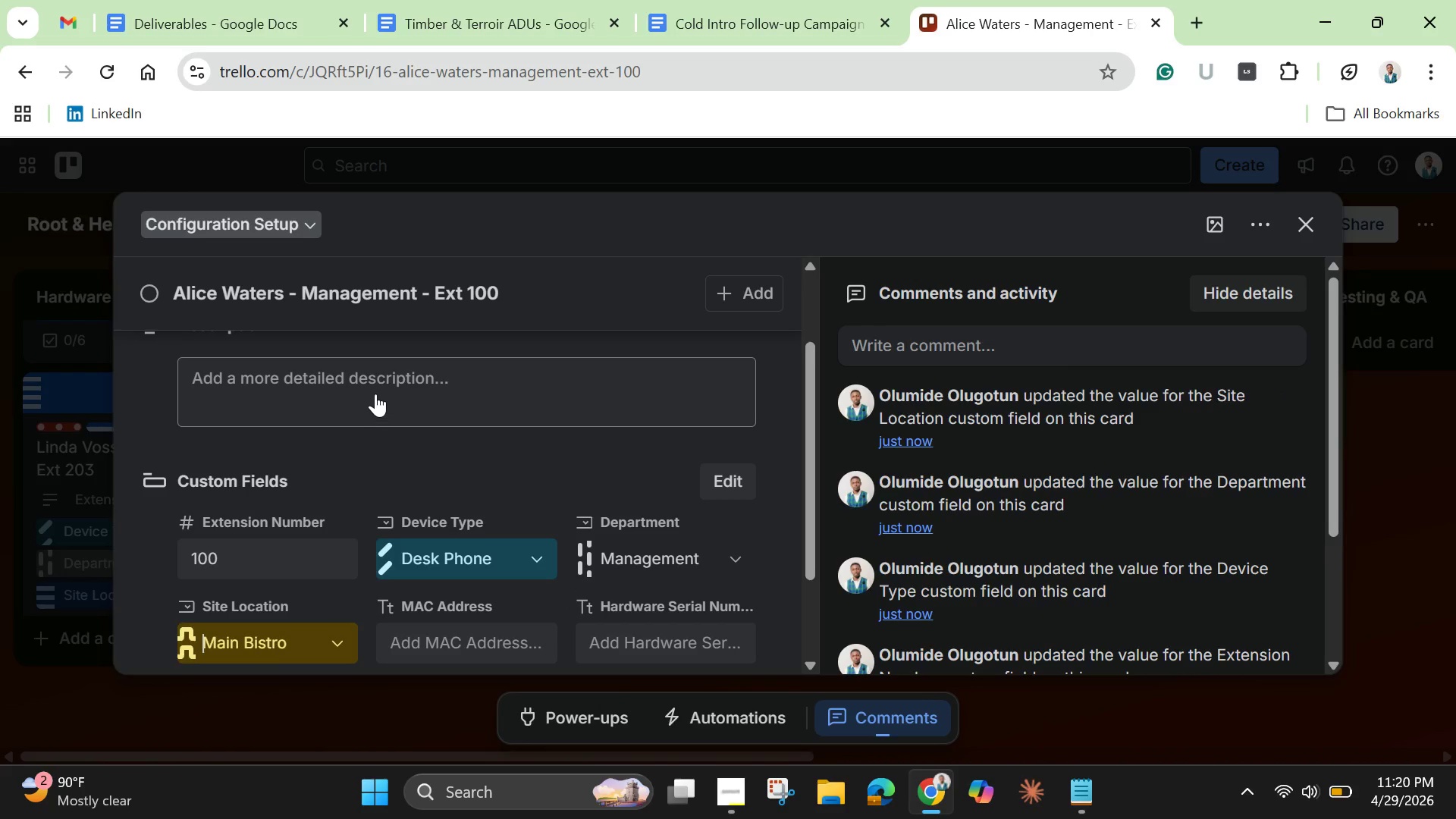 
left_click([375, 394])
 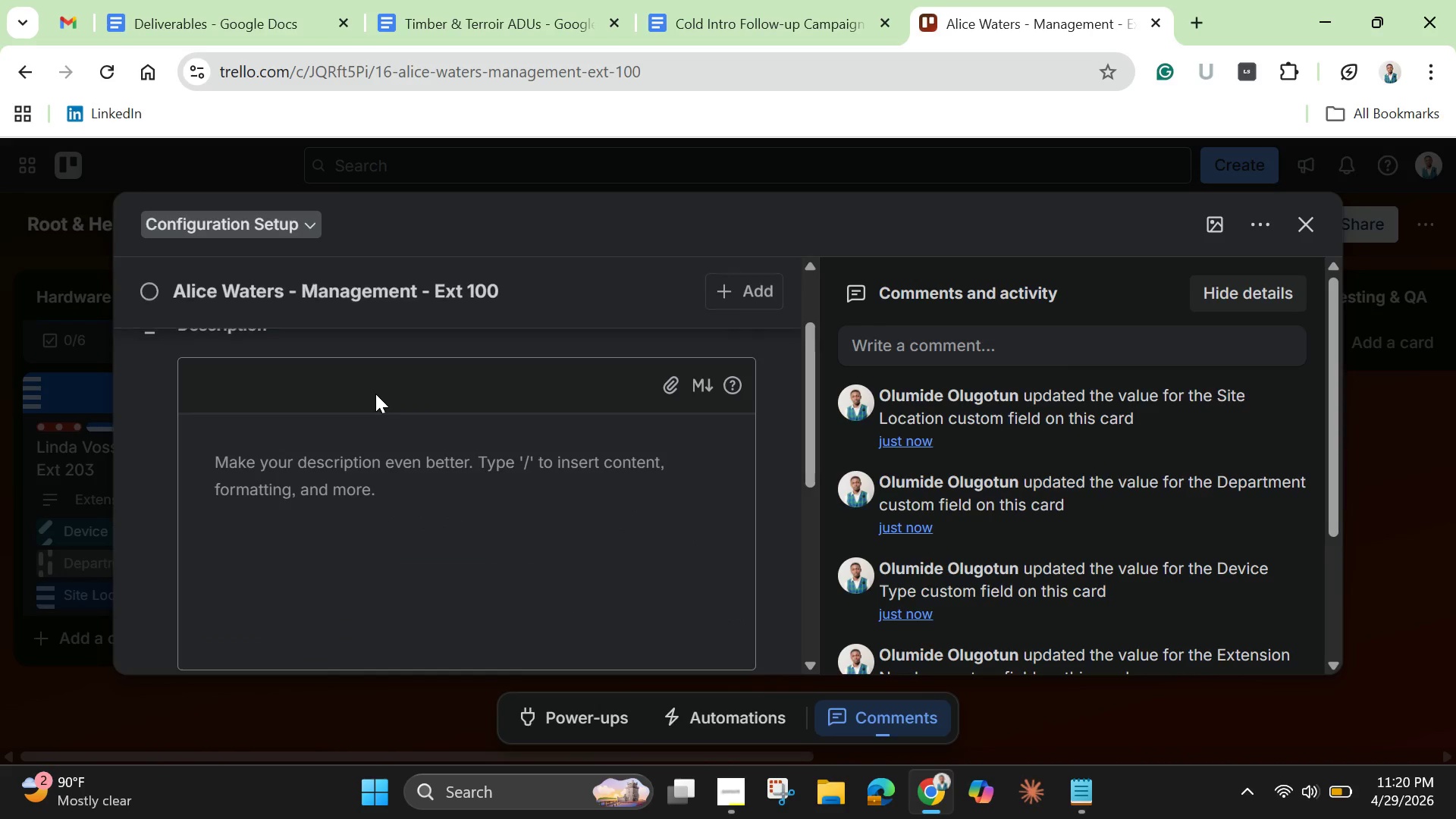 
key(Control+V)
 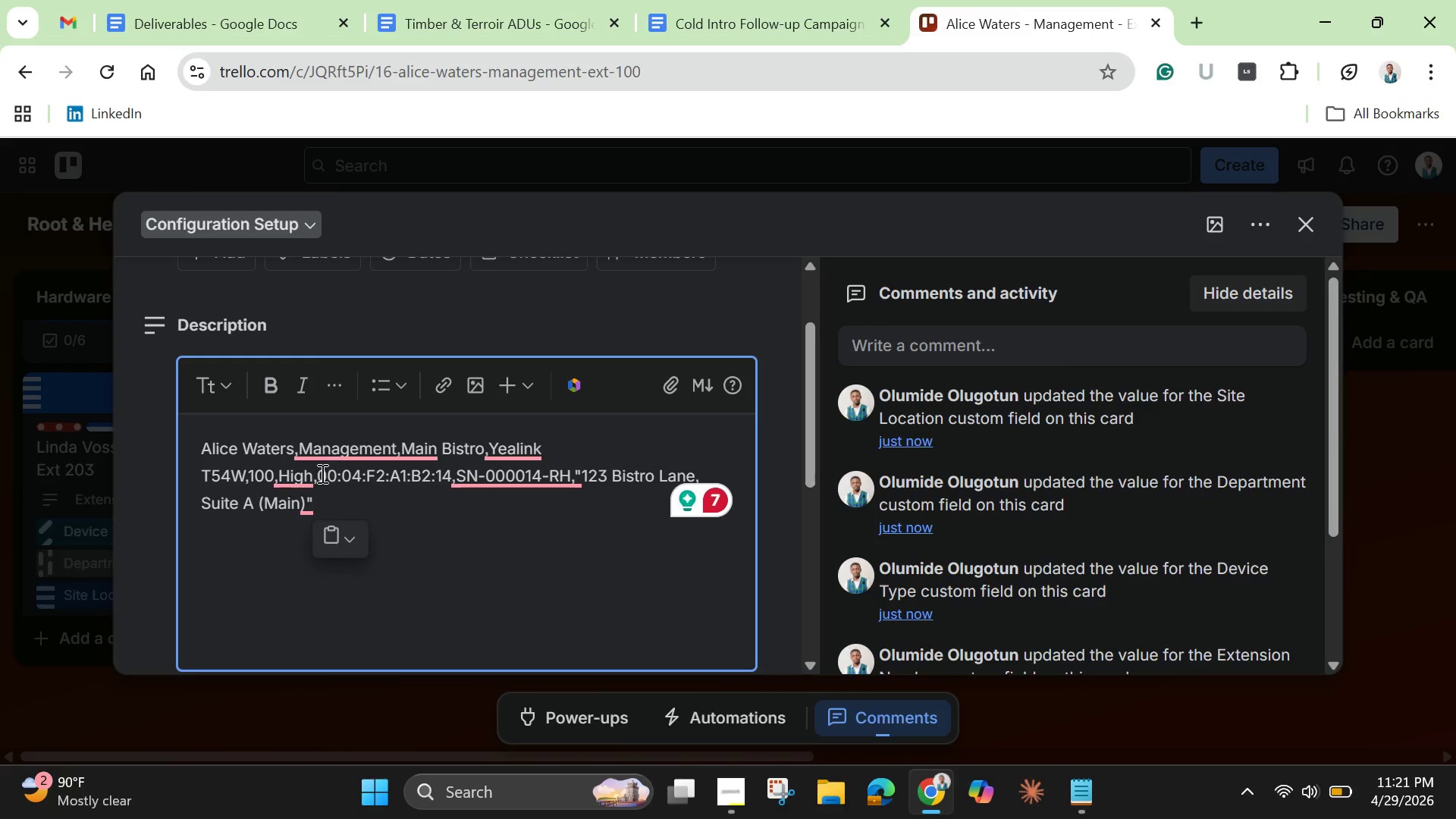 
left_click_drag(start_coordinate=[319, 473], to_coordinate=[450, 481])
 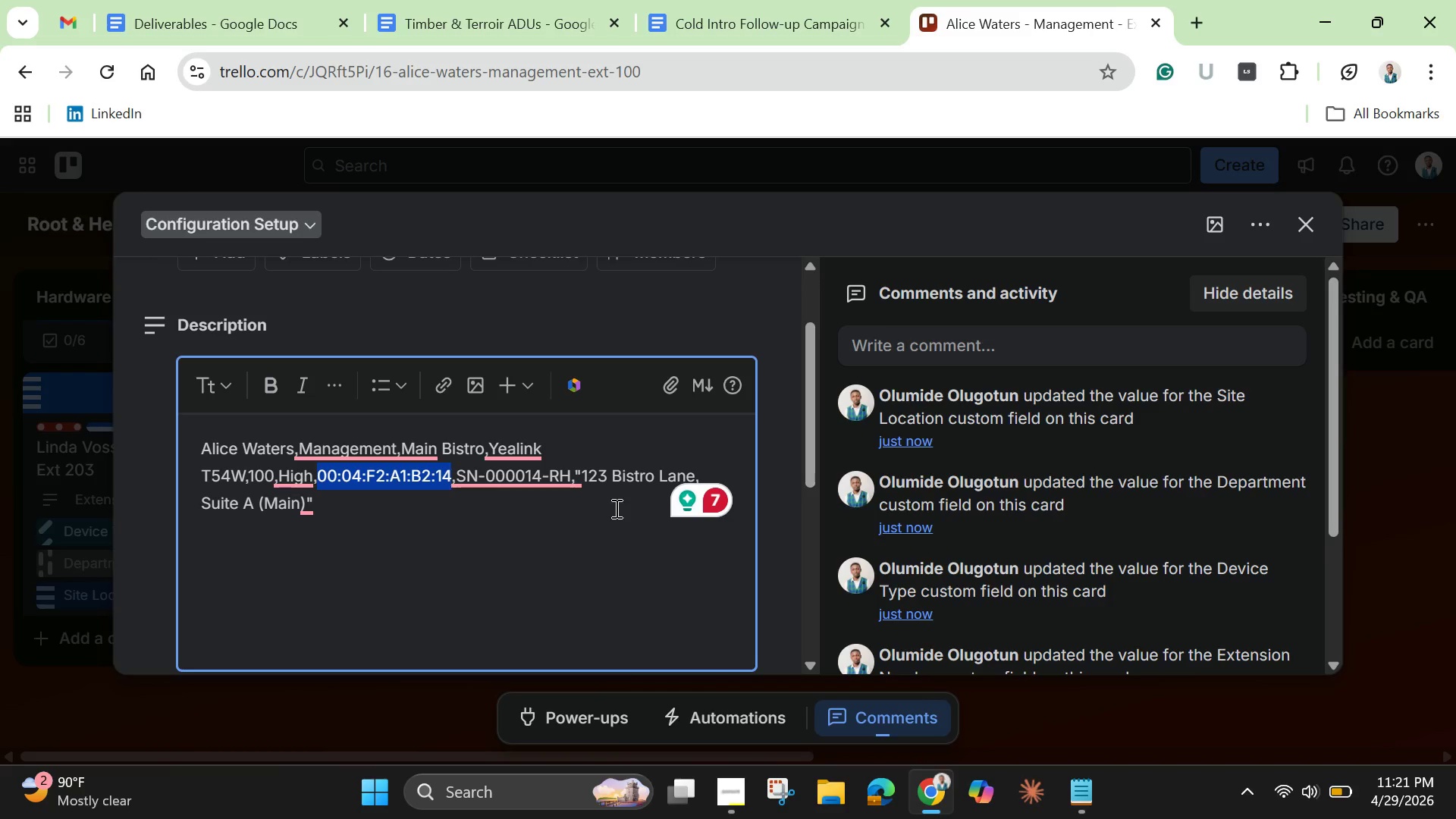 
key(Control+C)
 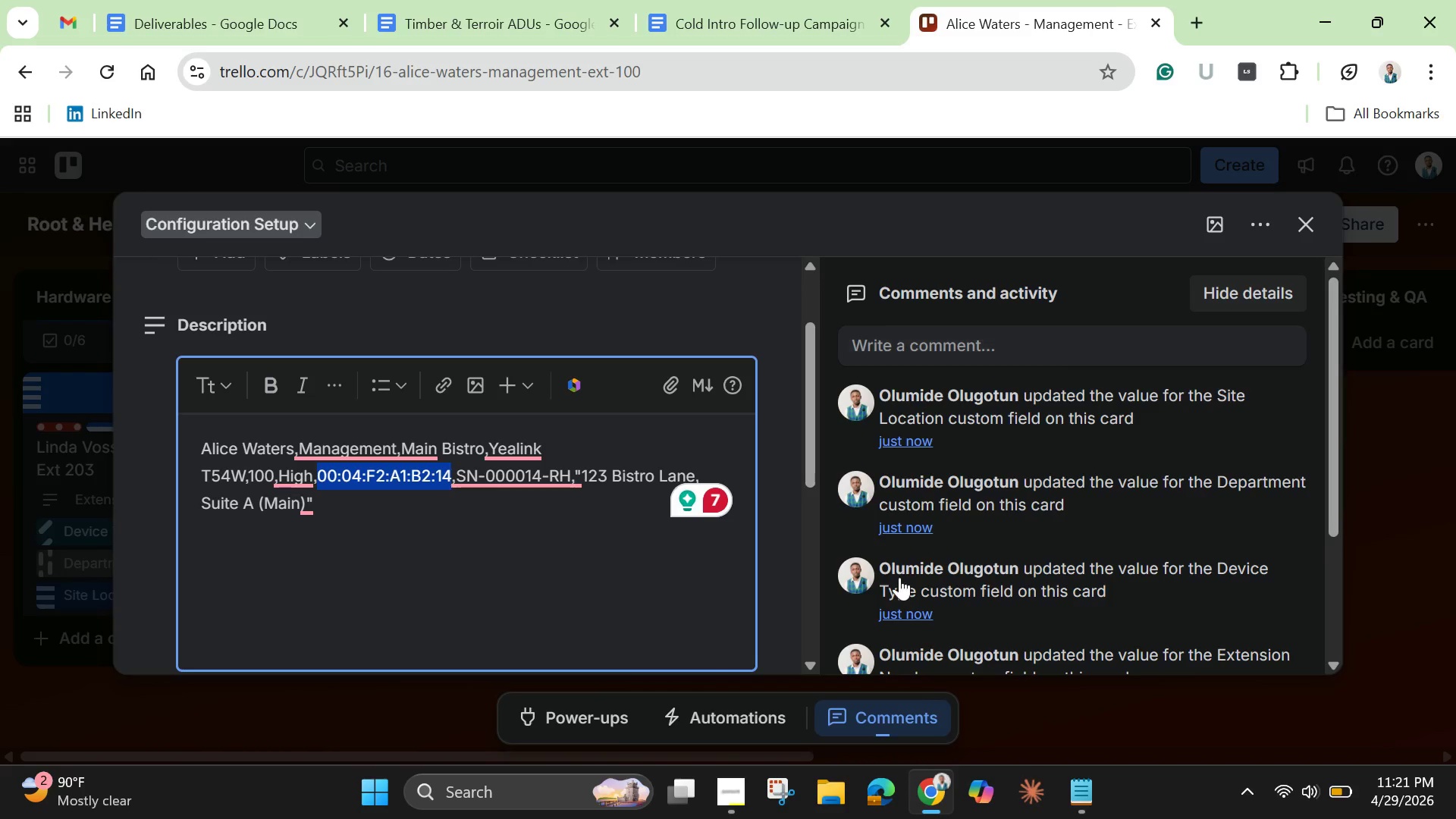 
scroll: coordinate [646, 576], scroll_direction: down, amount: 3.0
 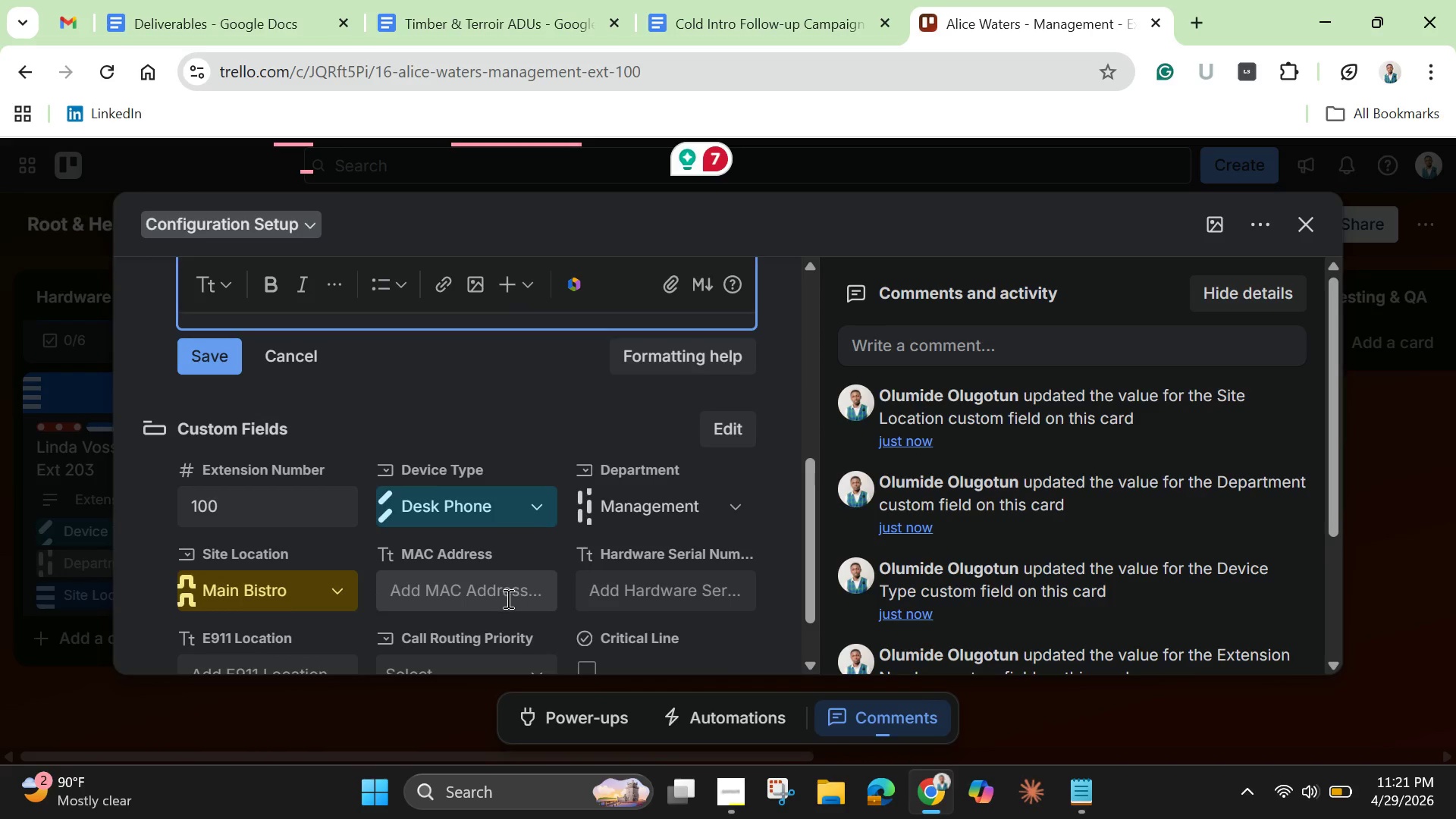 
left_click([505, 594])
 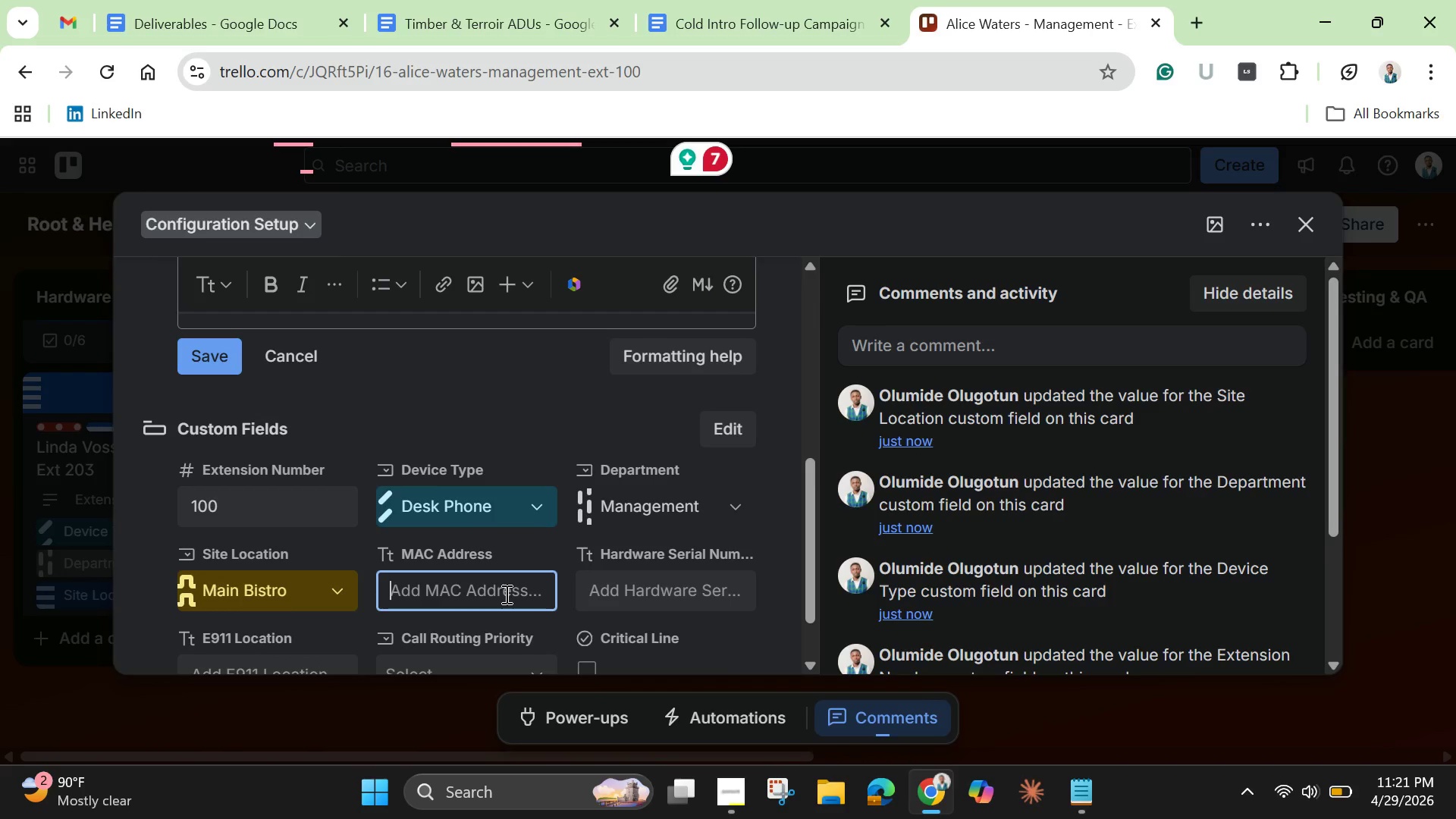 
key(Control+V)
 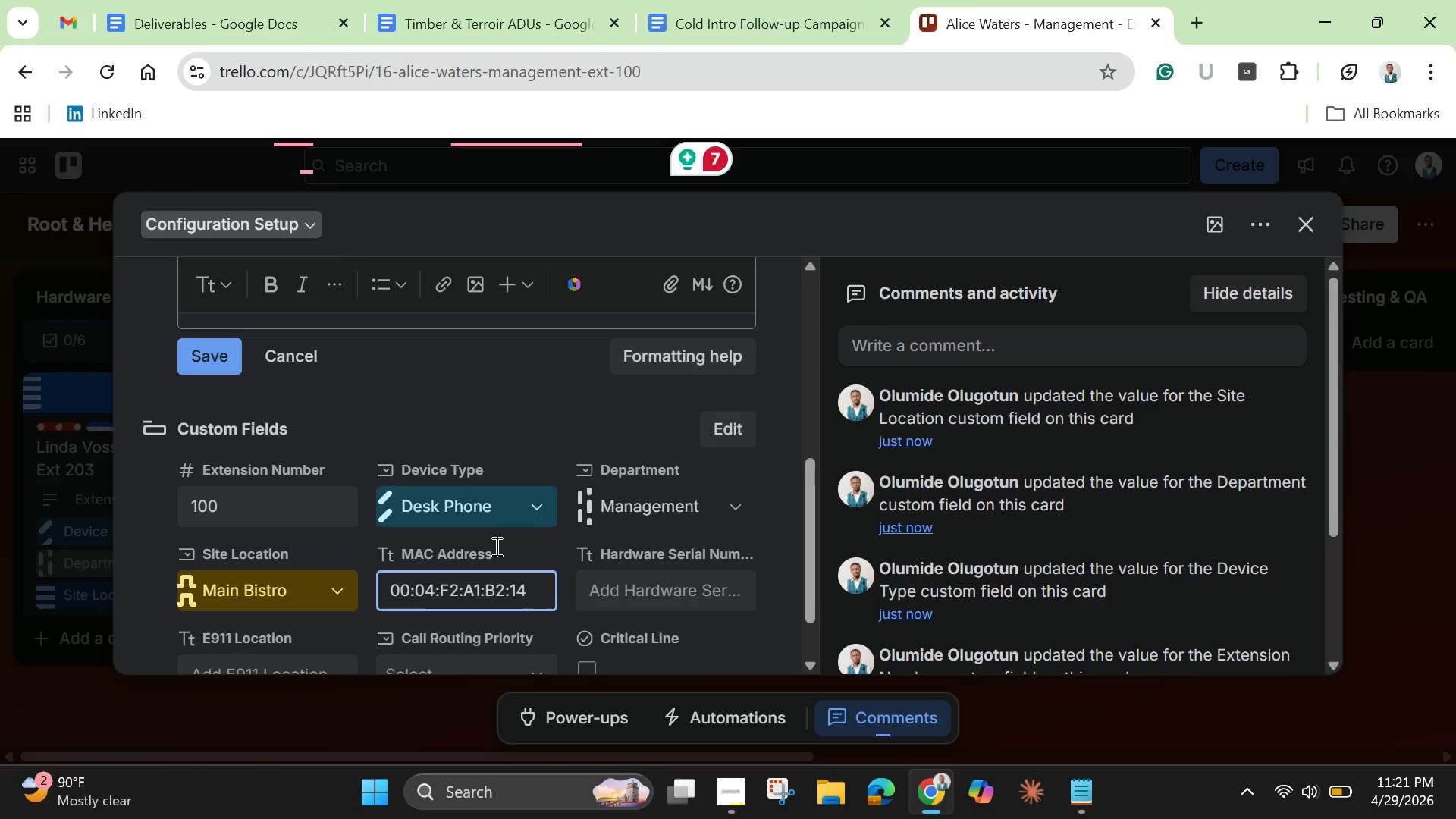 
scroll: coordinate [495, 546], scroll_direction: up, amount: 2.0
 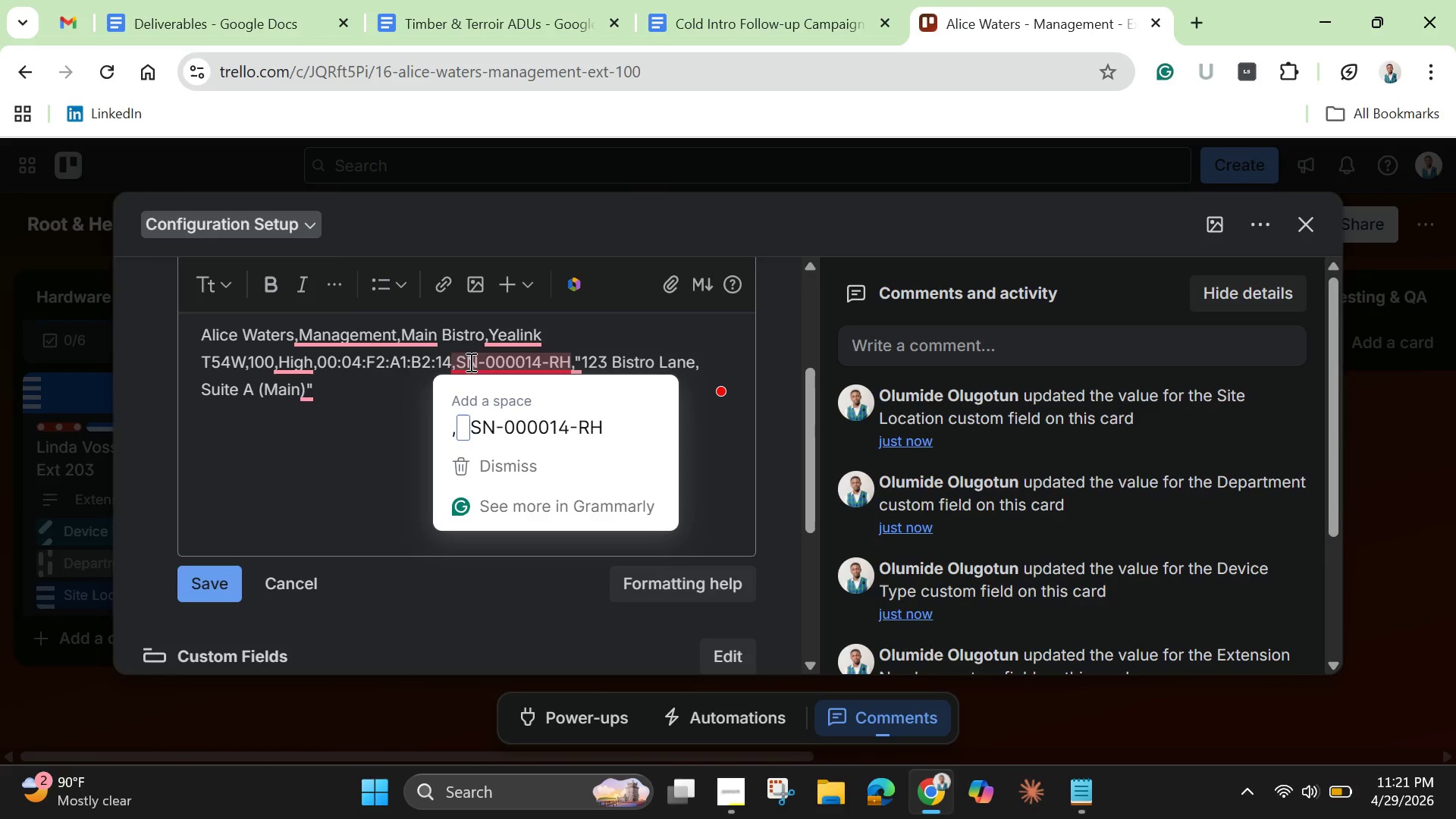 
left_click_drag(start_coordinate=[460, 366], to_coordinate=[570, 369])
 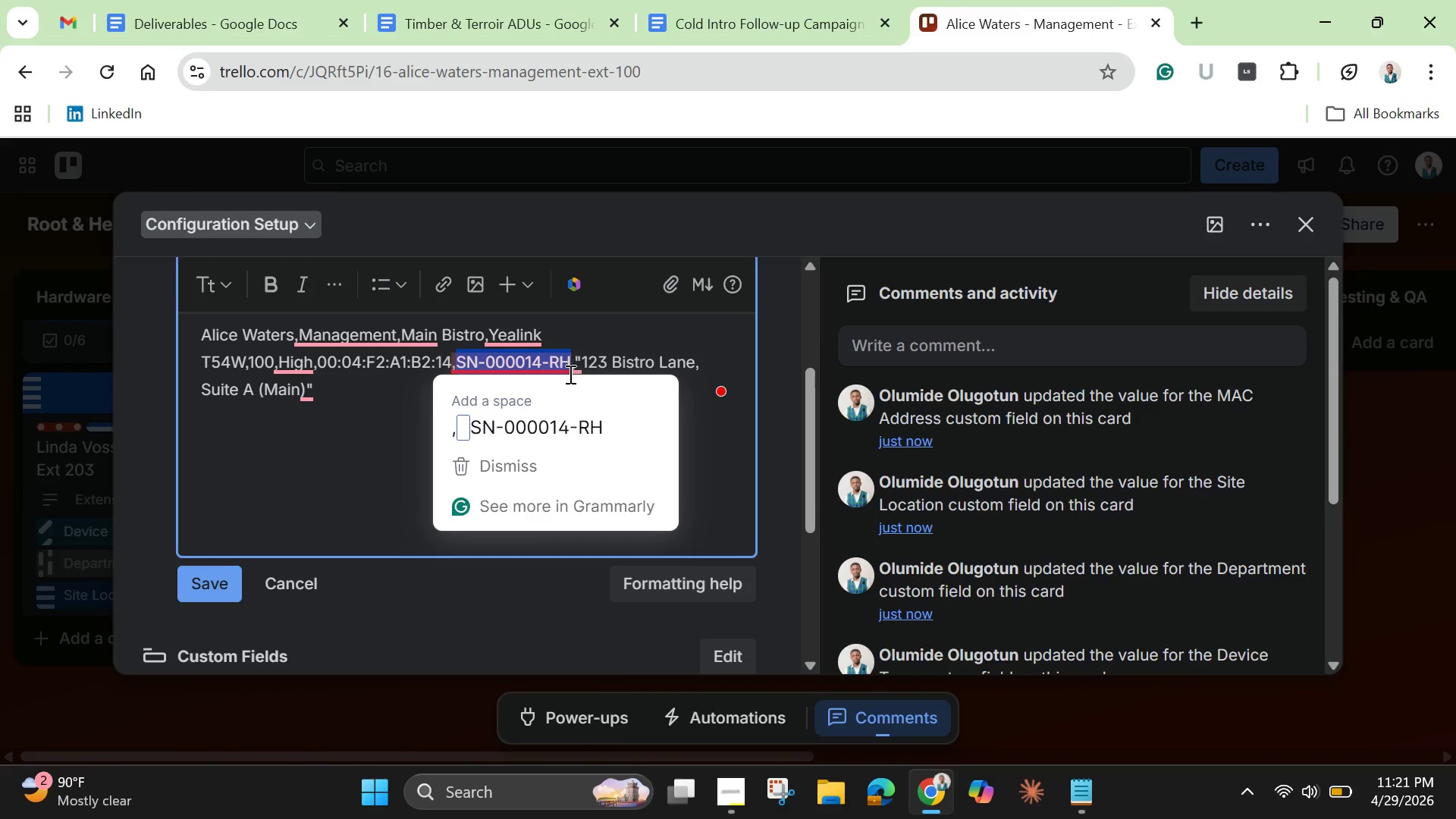 
key(Control+C)
 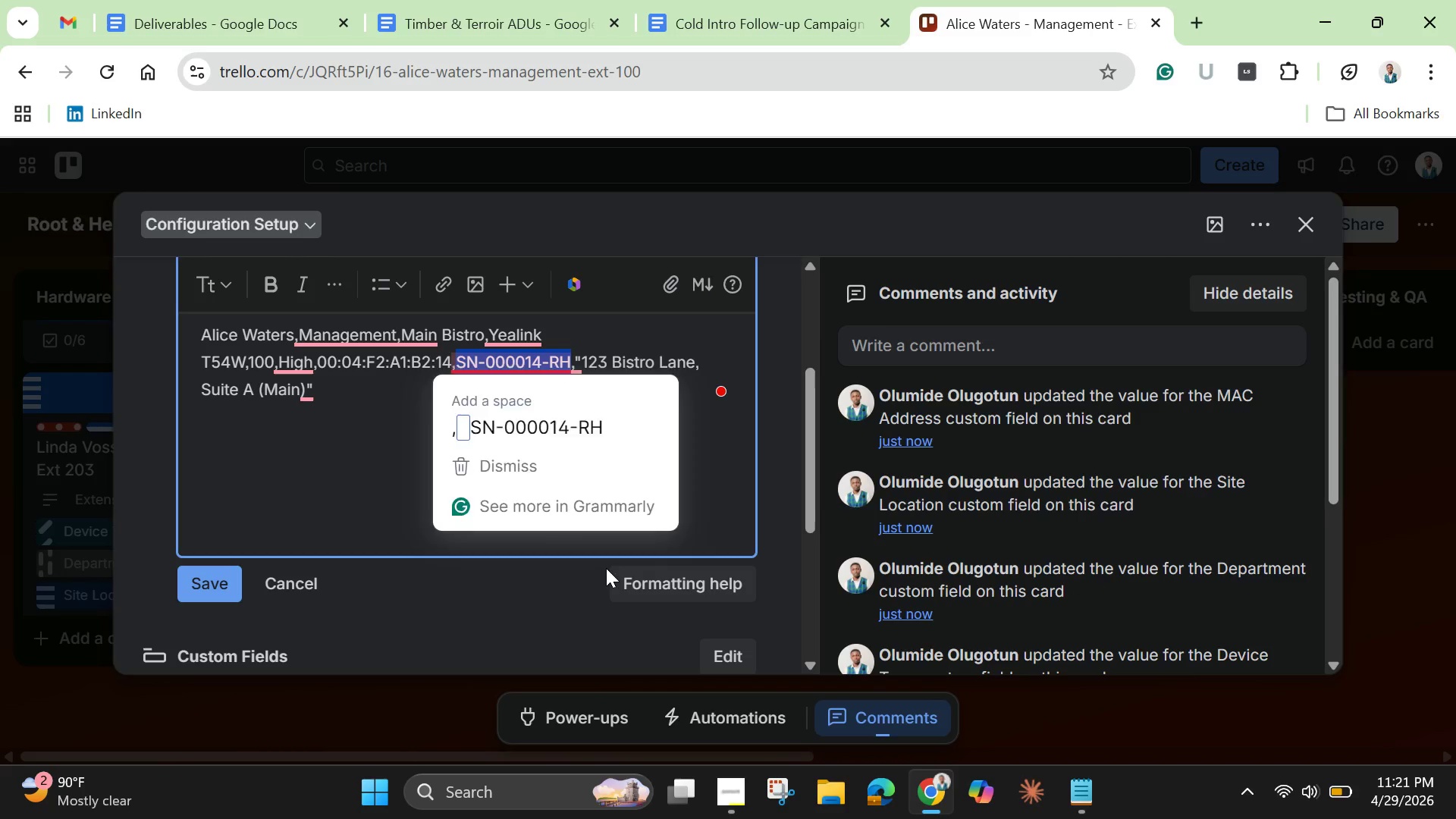 
scroll: coordinate [600, 579], scroll_direction: down, amount: 2.0
 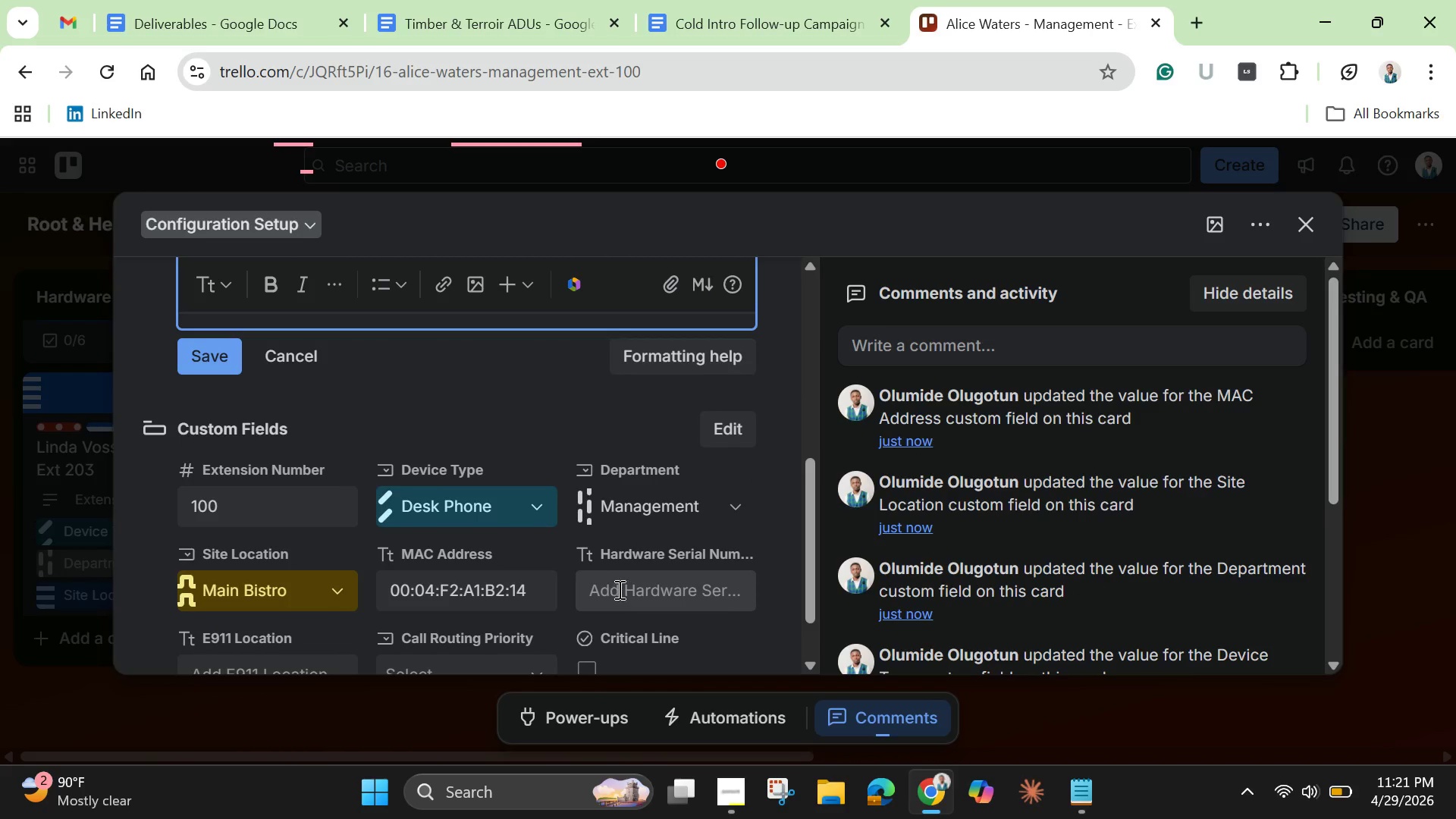 
left_click([618, 589])
 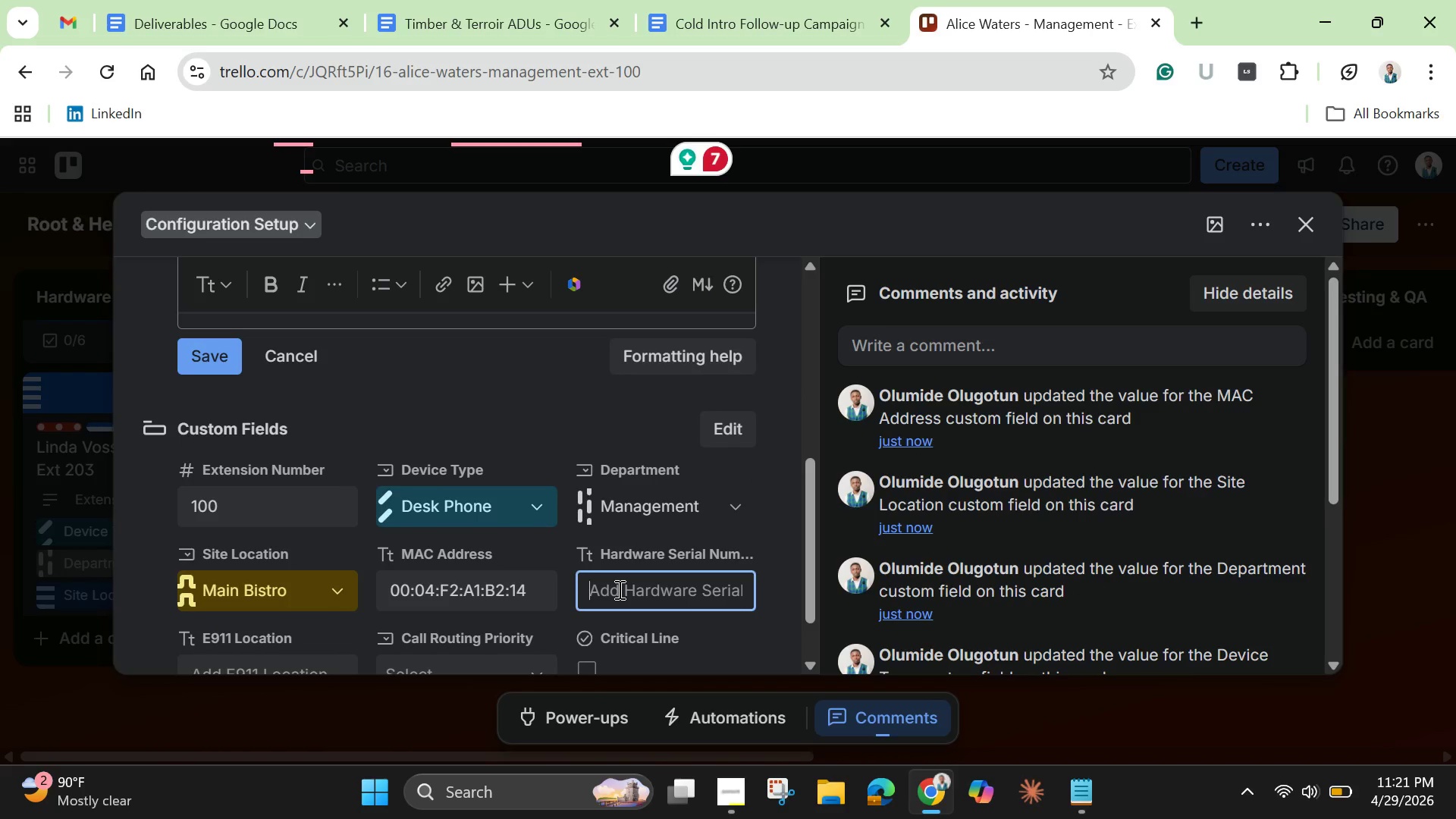 
key(Control+V)
 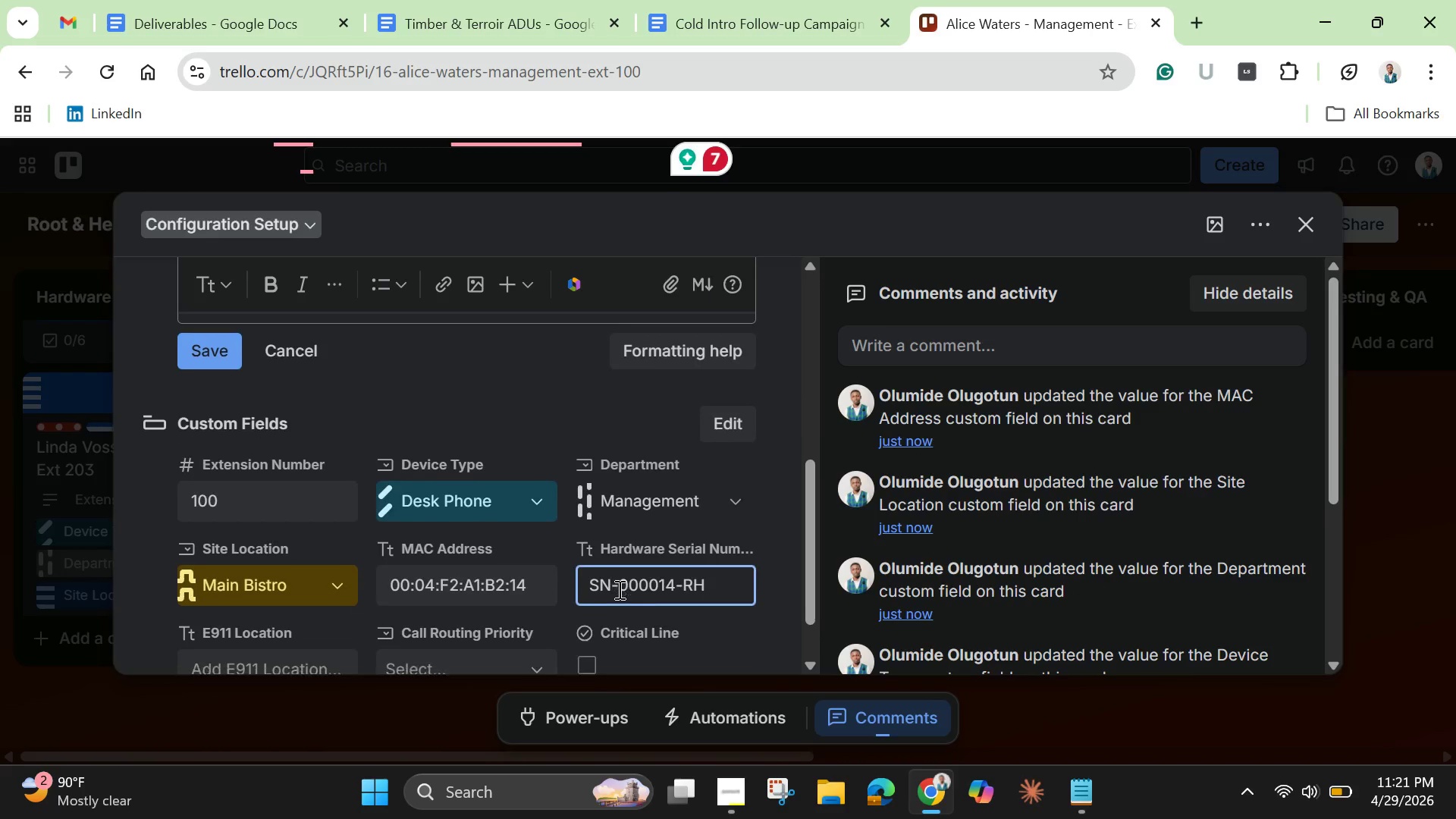 
scroll: coordinate [618, 589], scroll_direction: none, amount: 0.0
 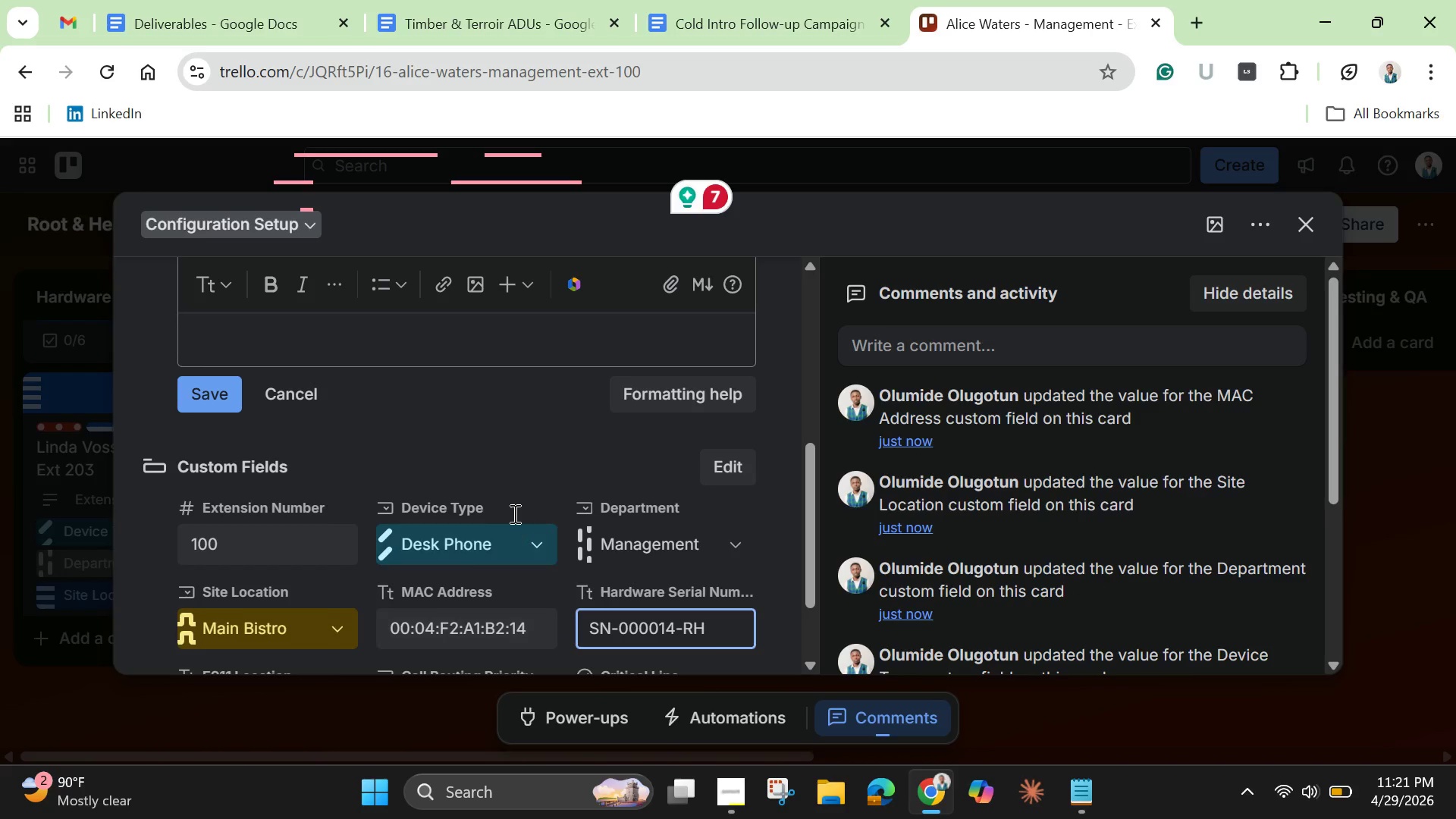 
scroll: coordinate [515, 512], scroll_direction: up, amount: 2.0
 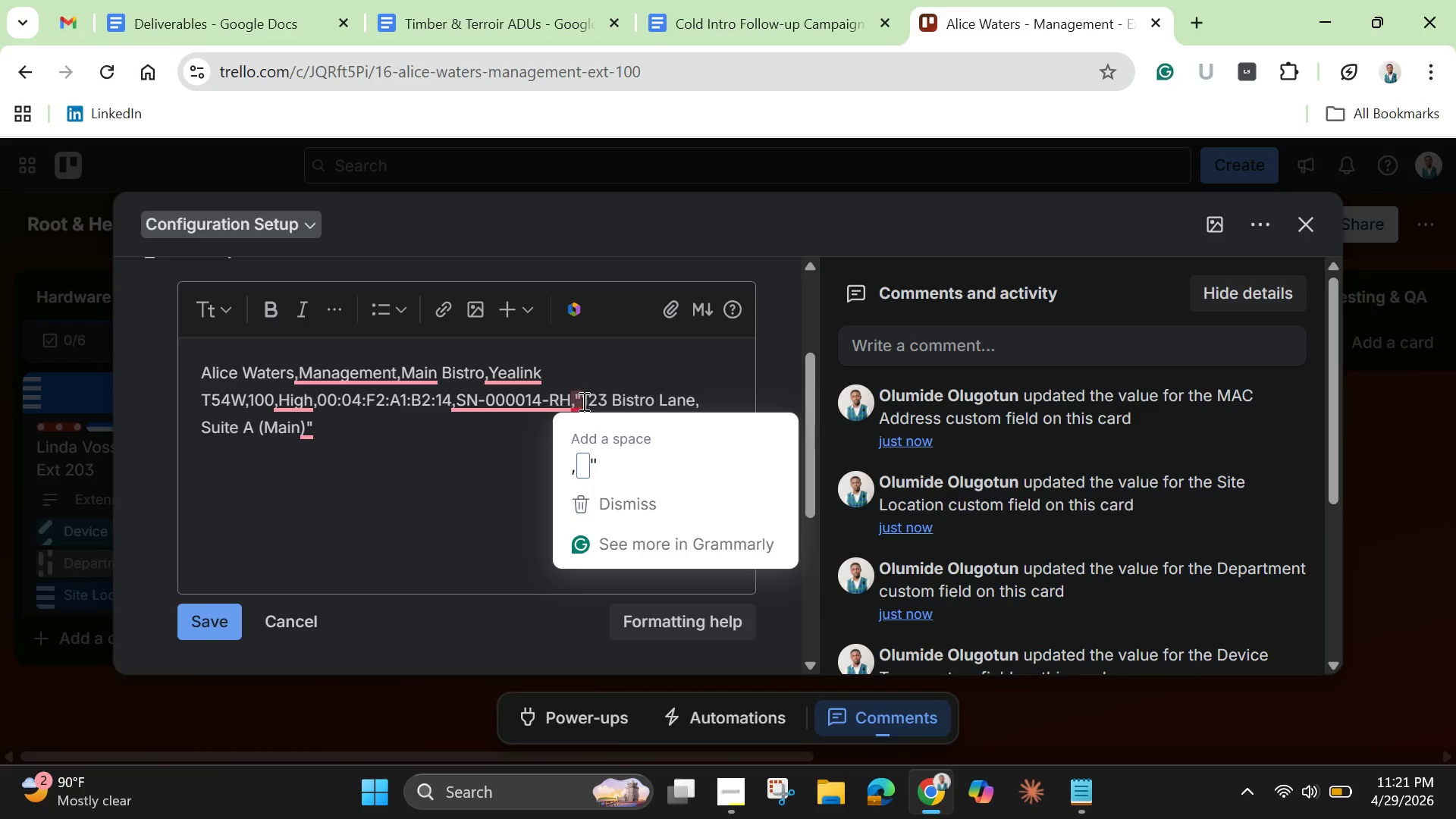 
left_click_drag(start_coordinate=[585, 401], to_coordinate=[654, 414])
 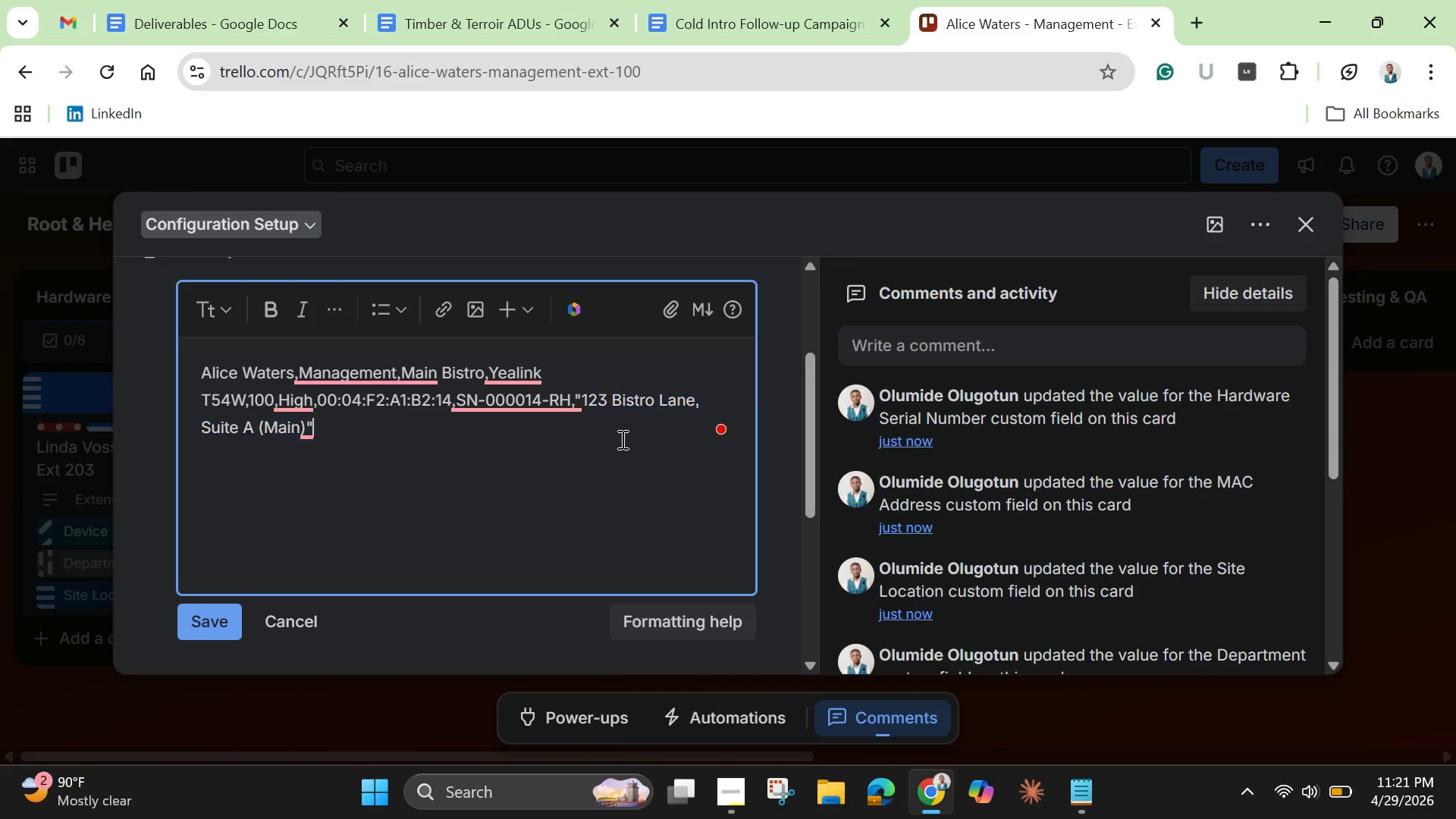 
left_click([621, 439])
 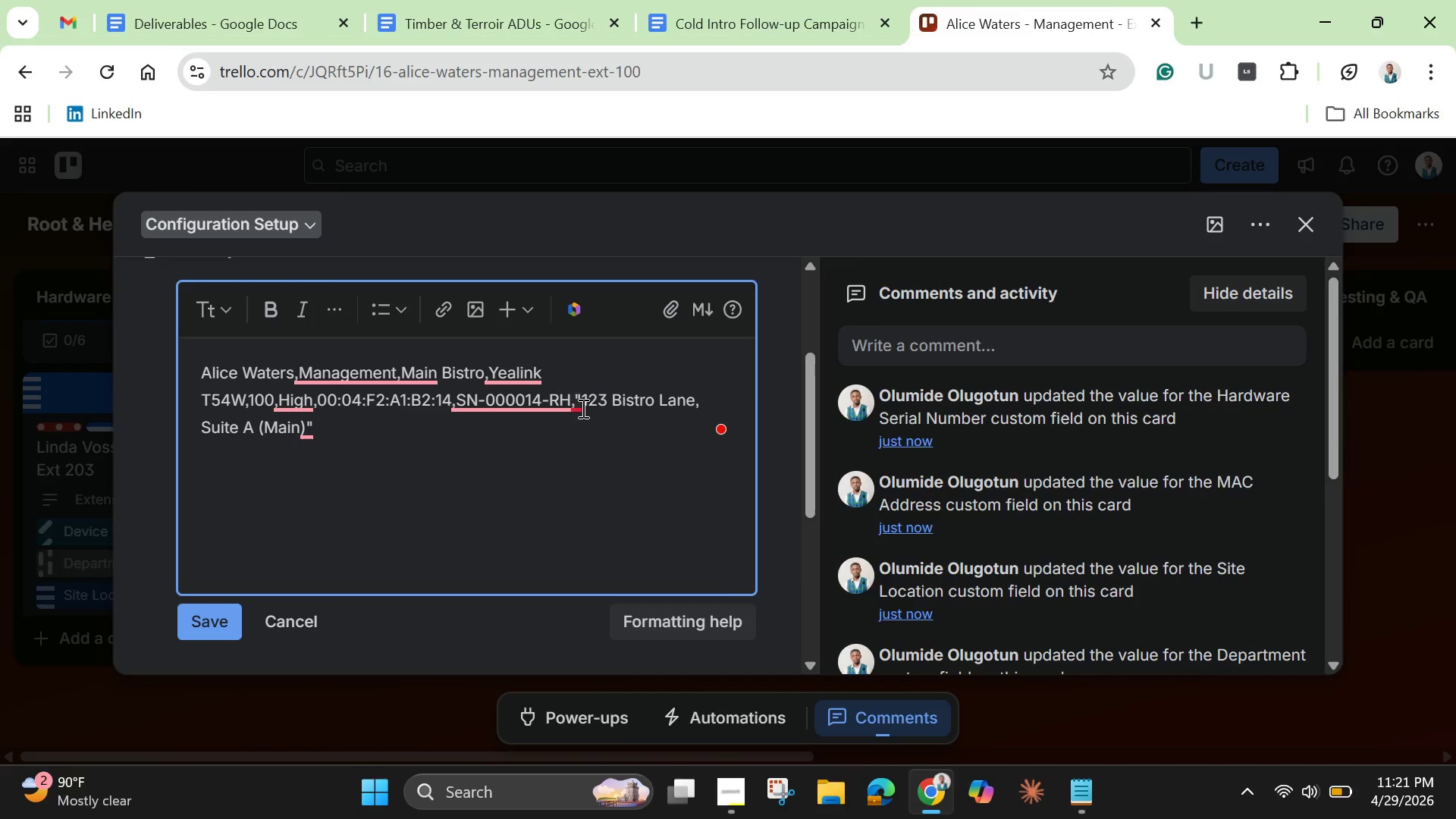 
left_click_drag(start_coordinate=[582, 408], to_coordinate=[624, 424])
 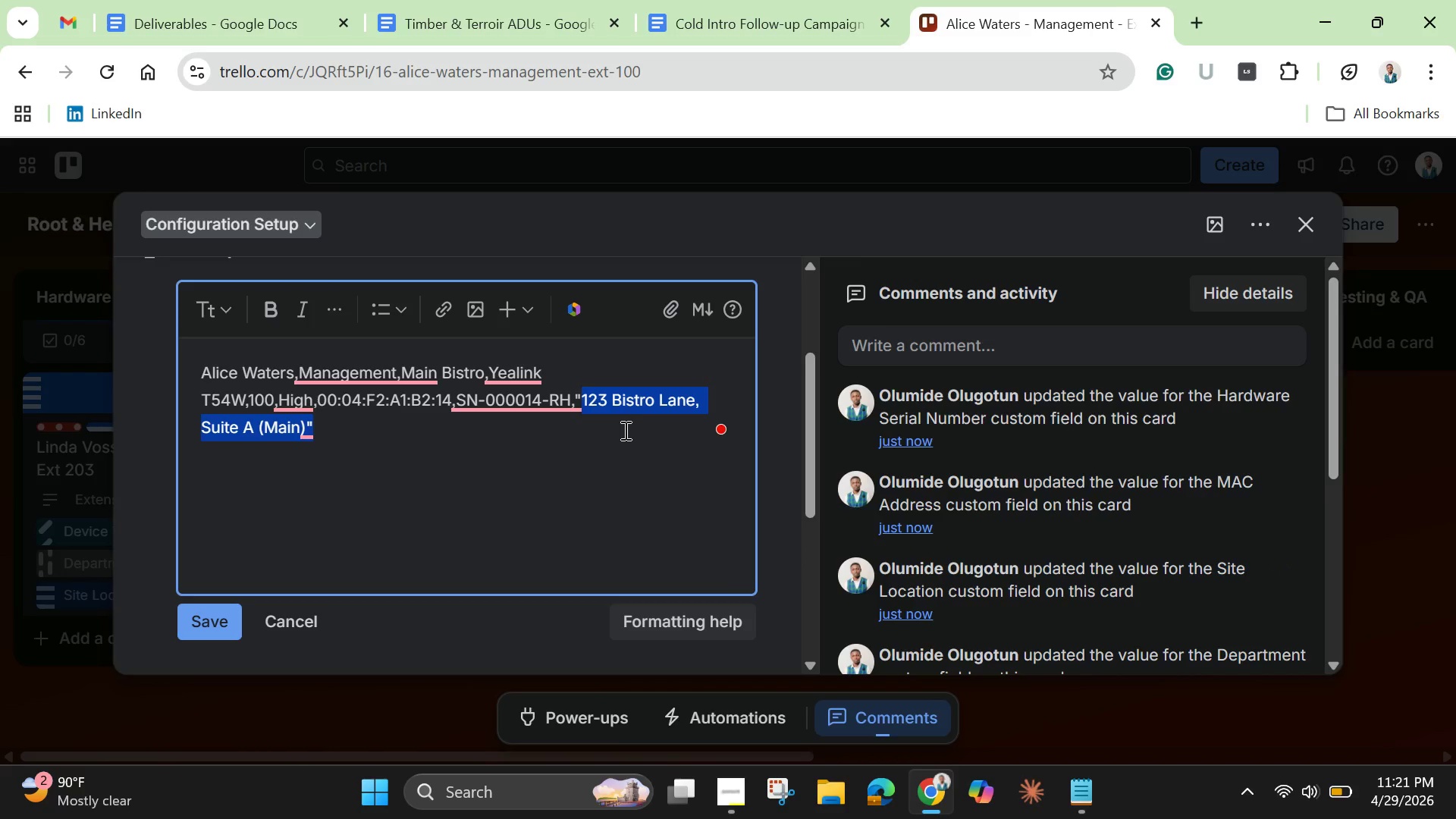 
key(Control+C)
 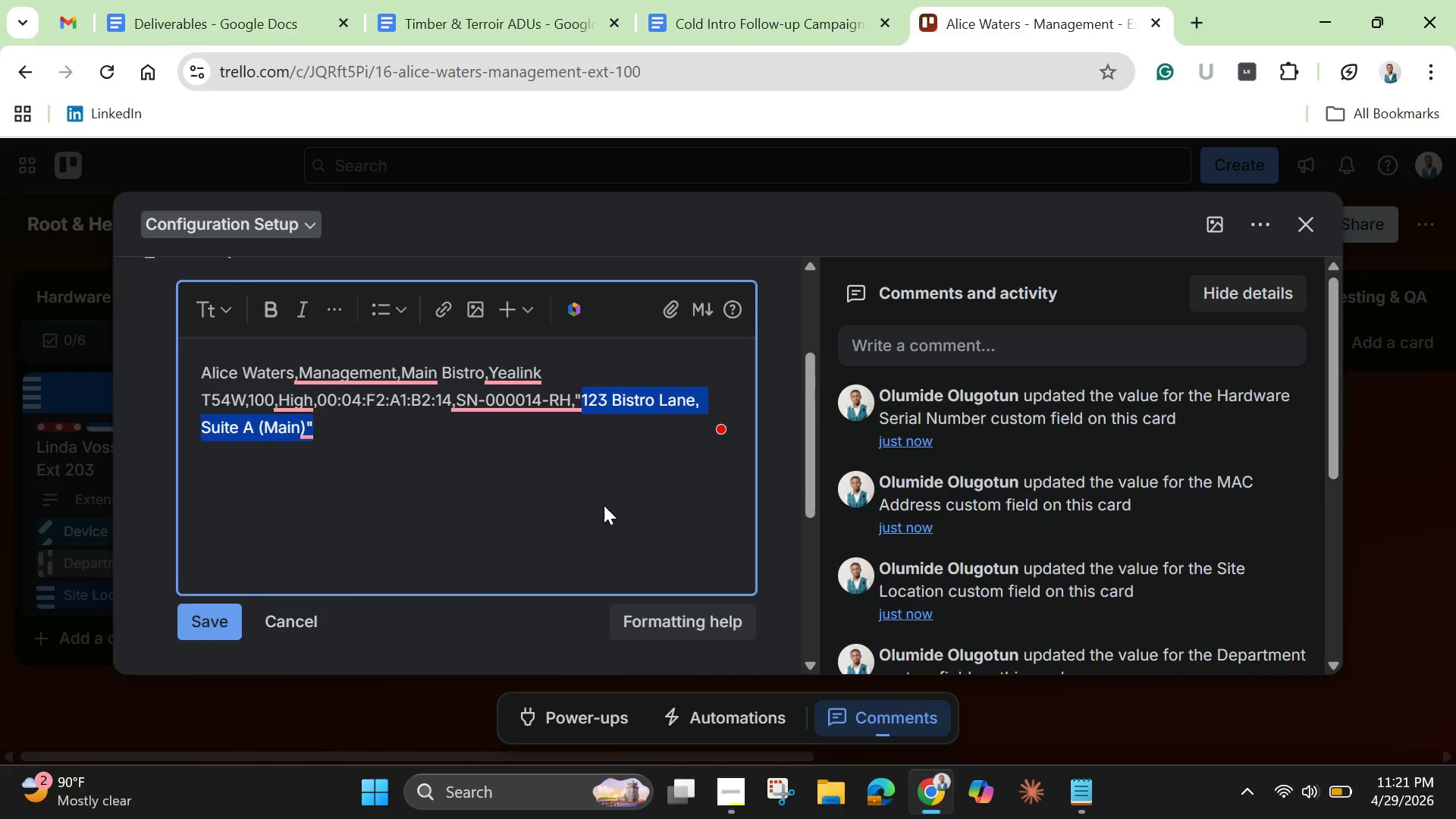 
scroll: coordinate [604, 505], scroll_direction: down, amount: 3.0
 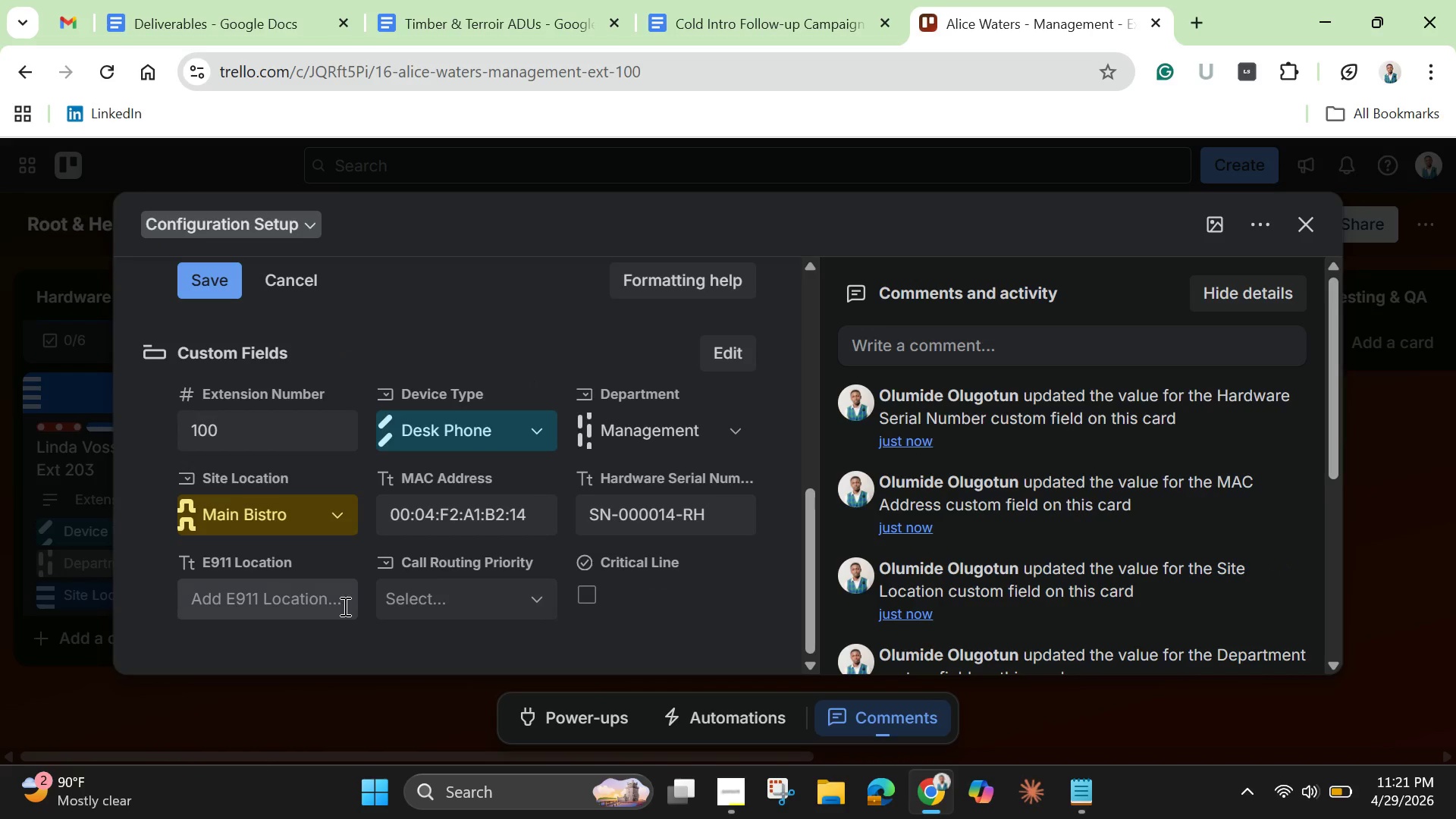 
left_click([303, 613])
 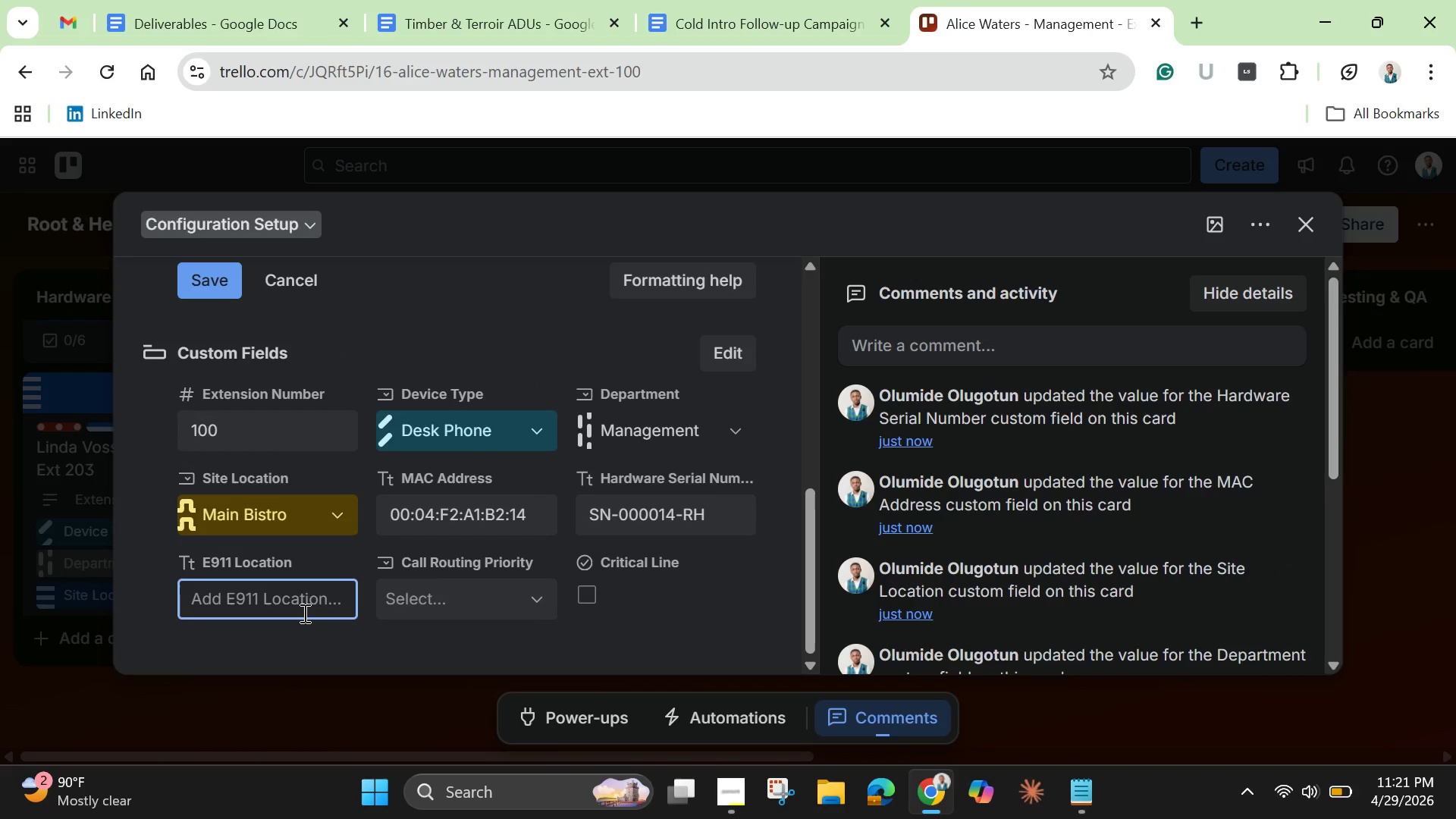 
key(Control+V)
 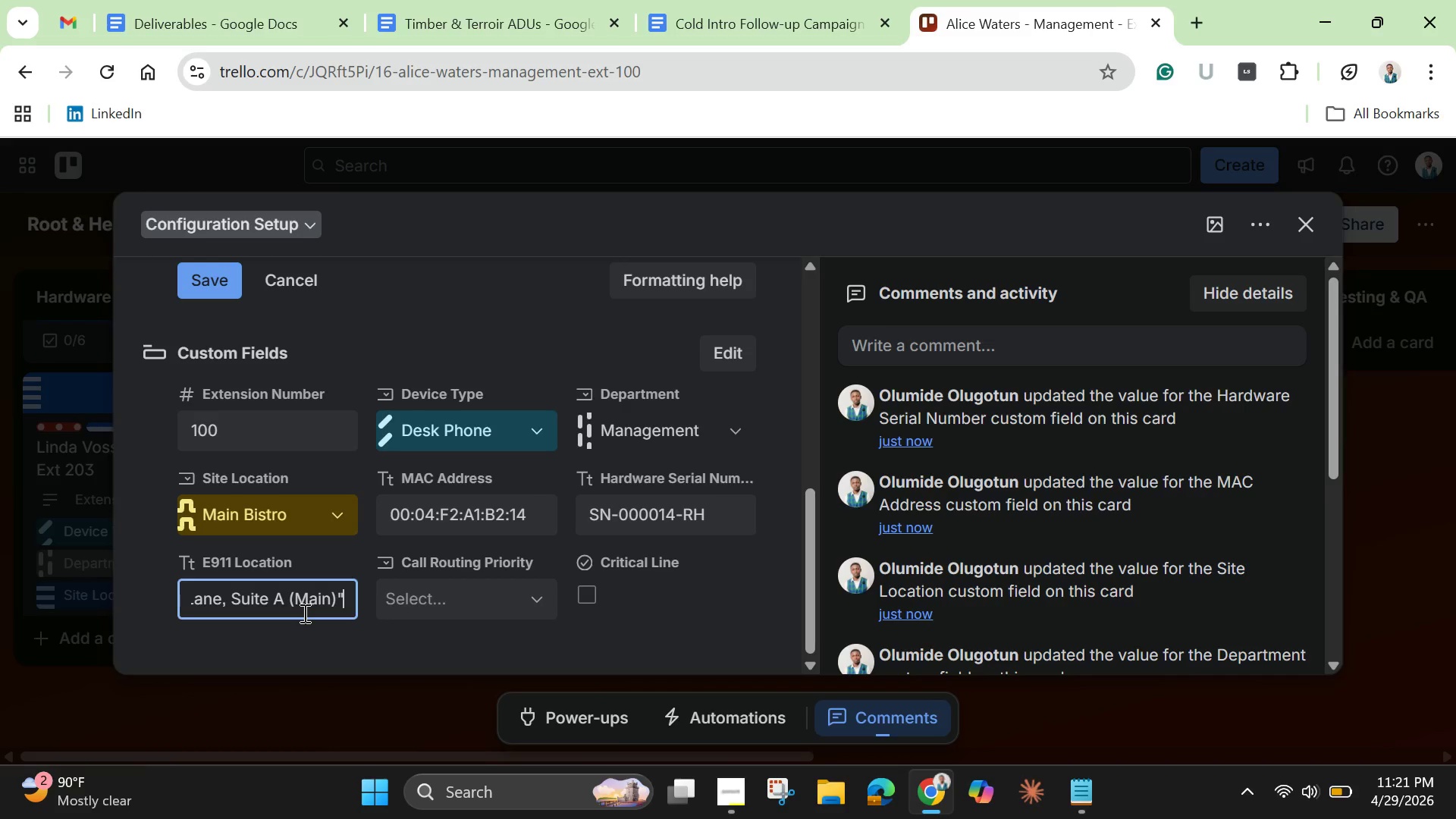 
key(Backspace)
 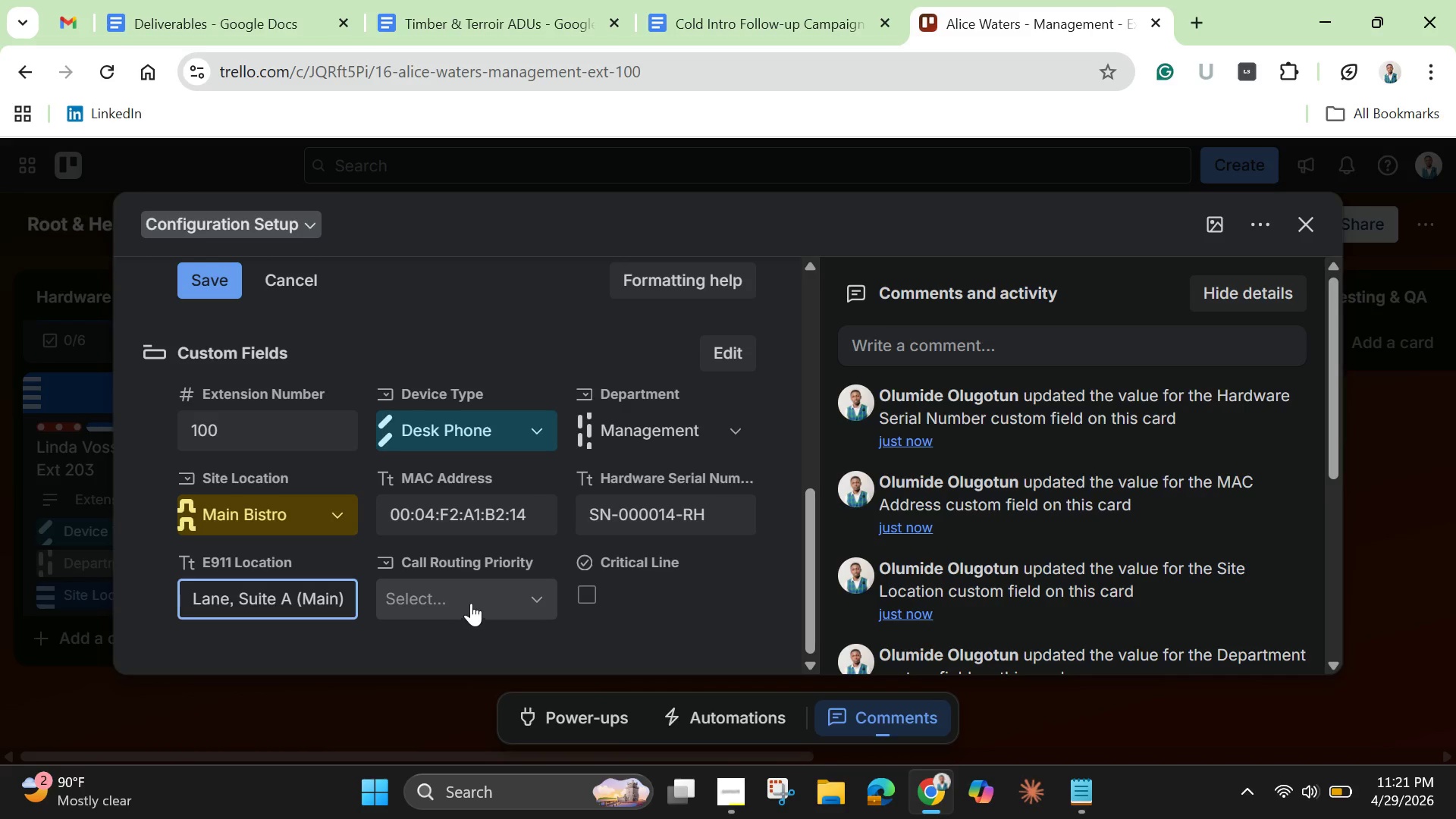 
left_click([471, 603])
 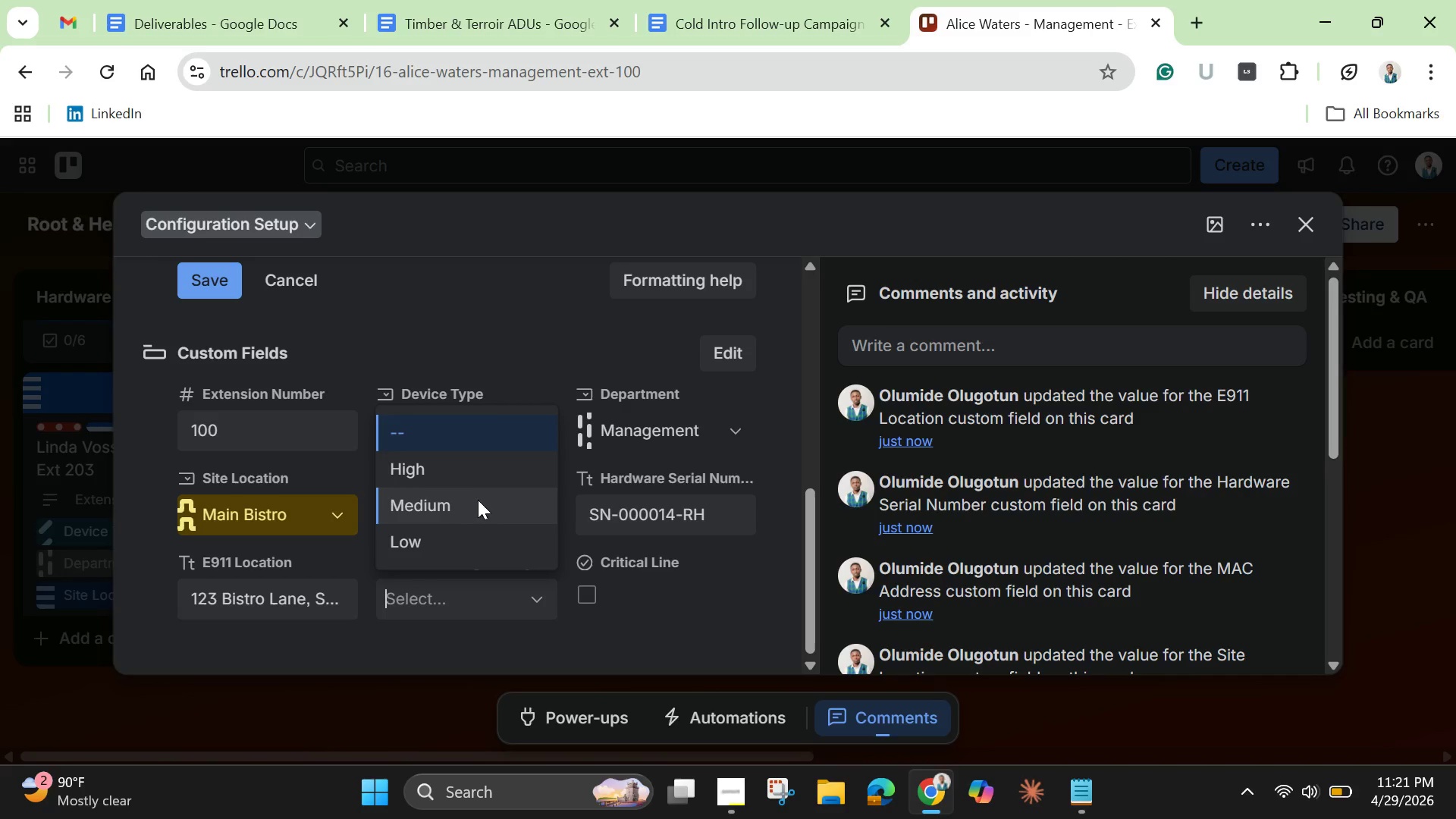 
left_click([470, 467])
 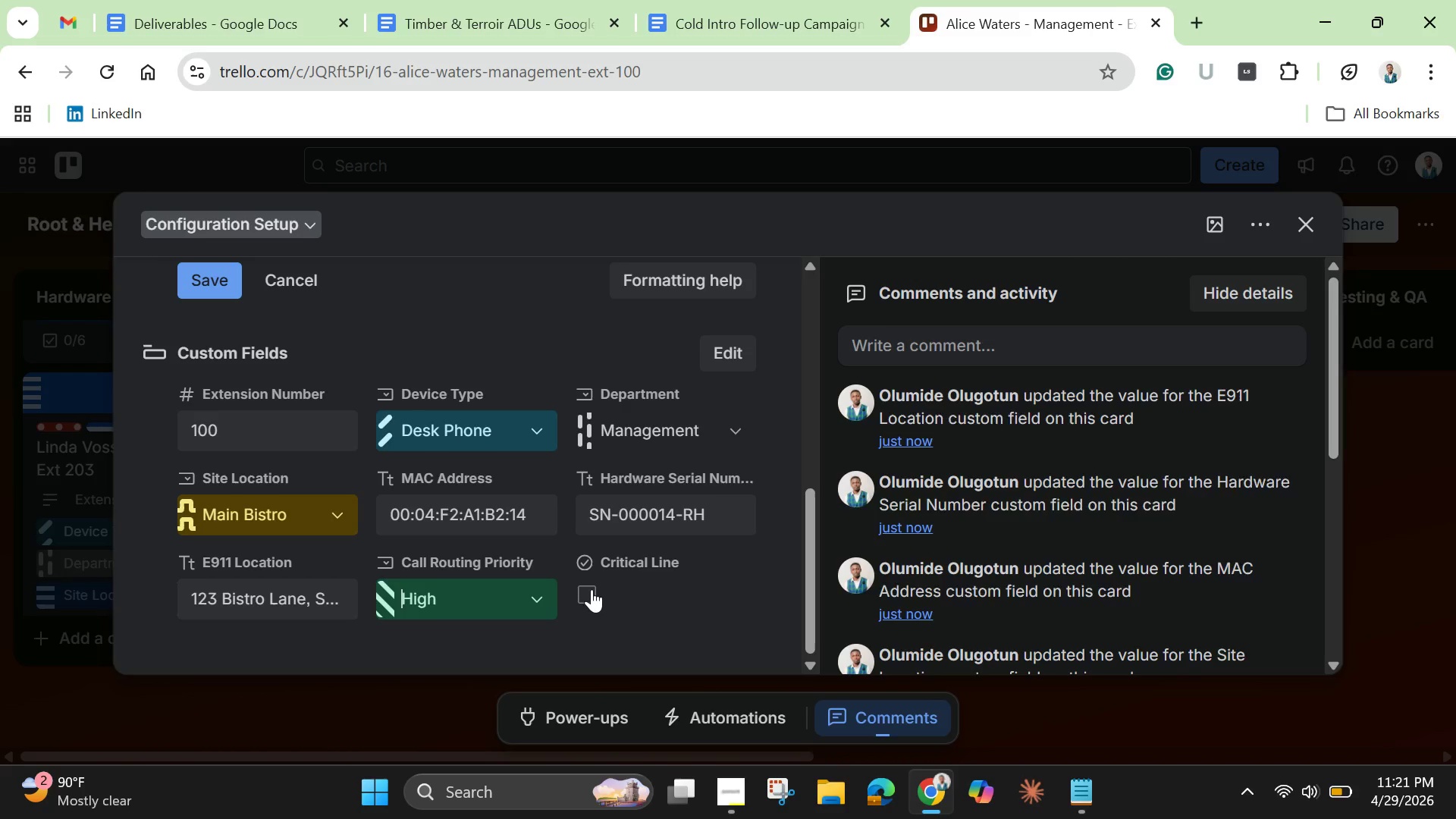 
left_click([592, 589])
 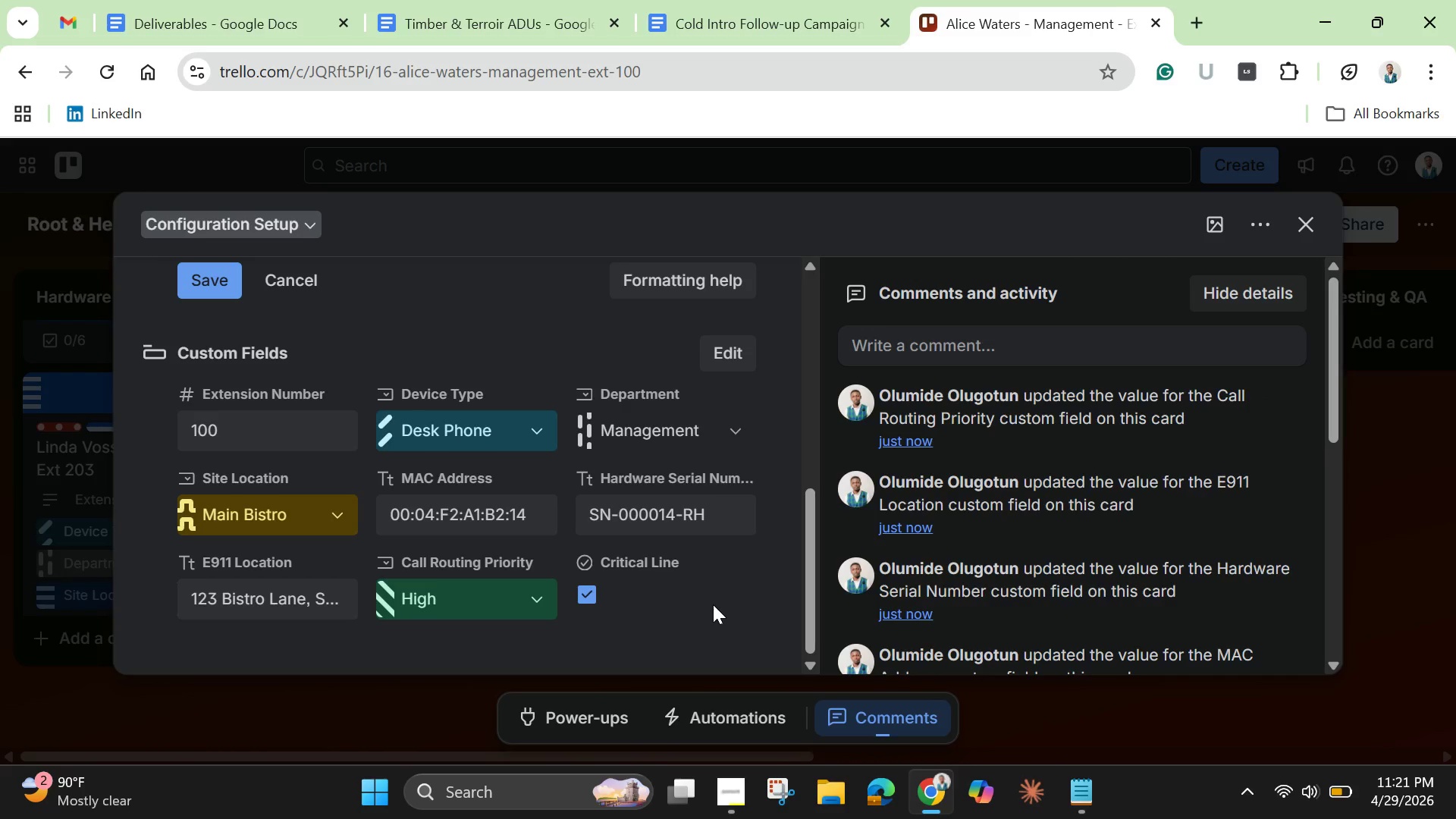 
left_click([713, 604])
 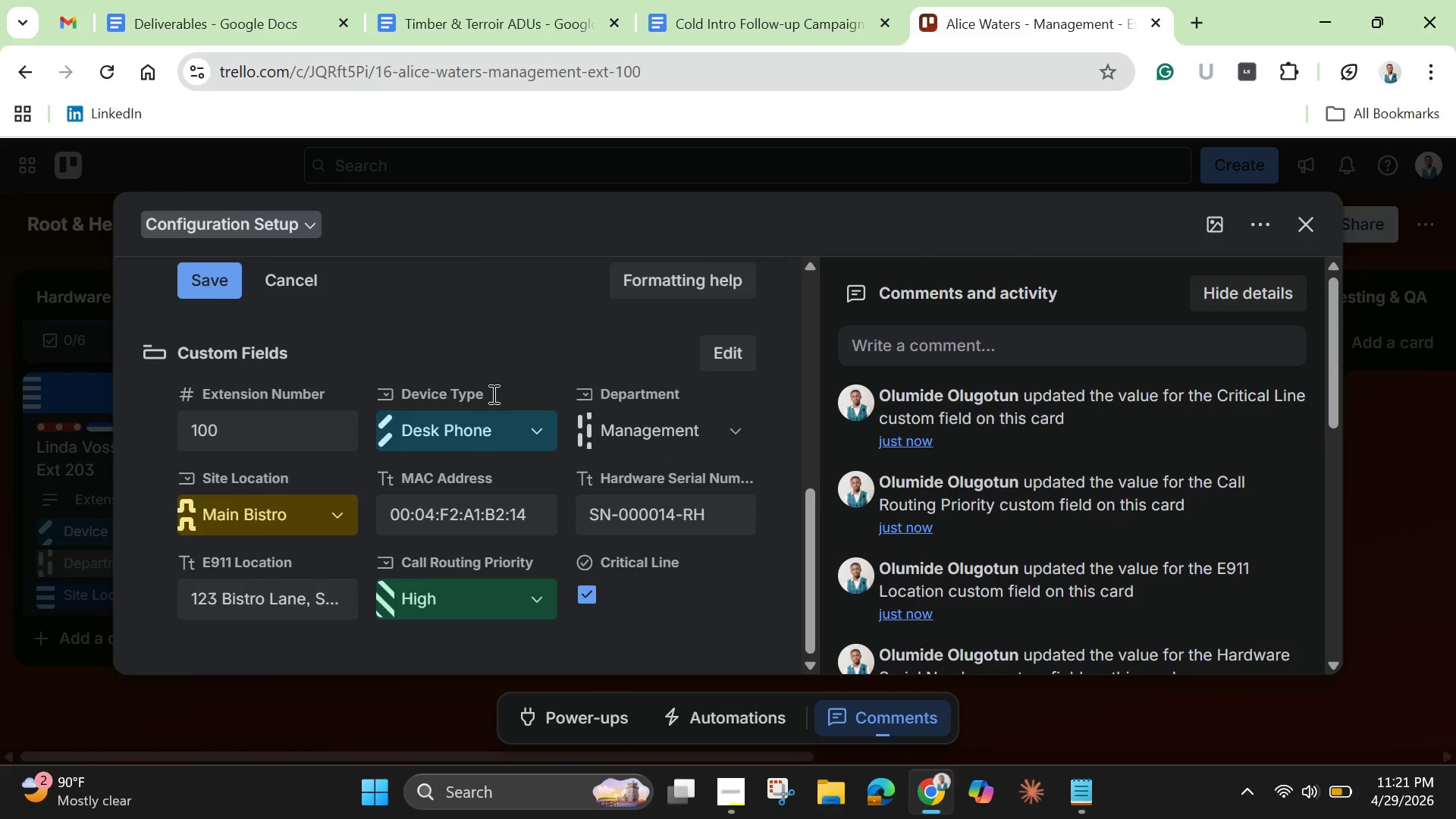 
scroll: coordinate [492, 394], scroll_direction: up, amount: 3.0
 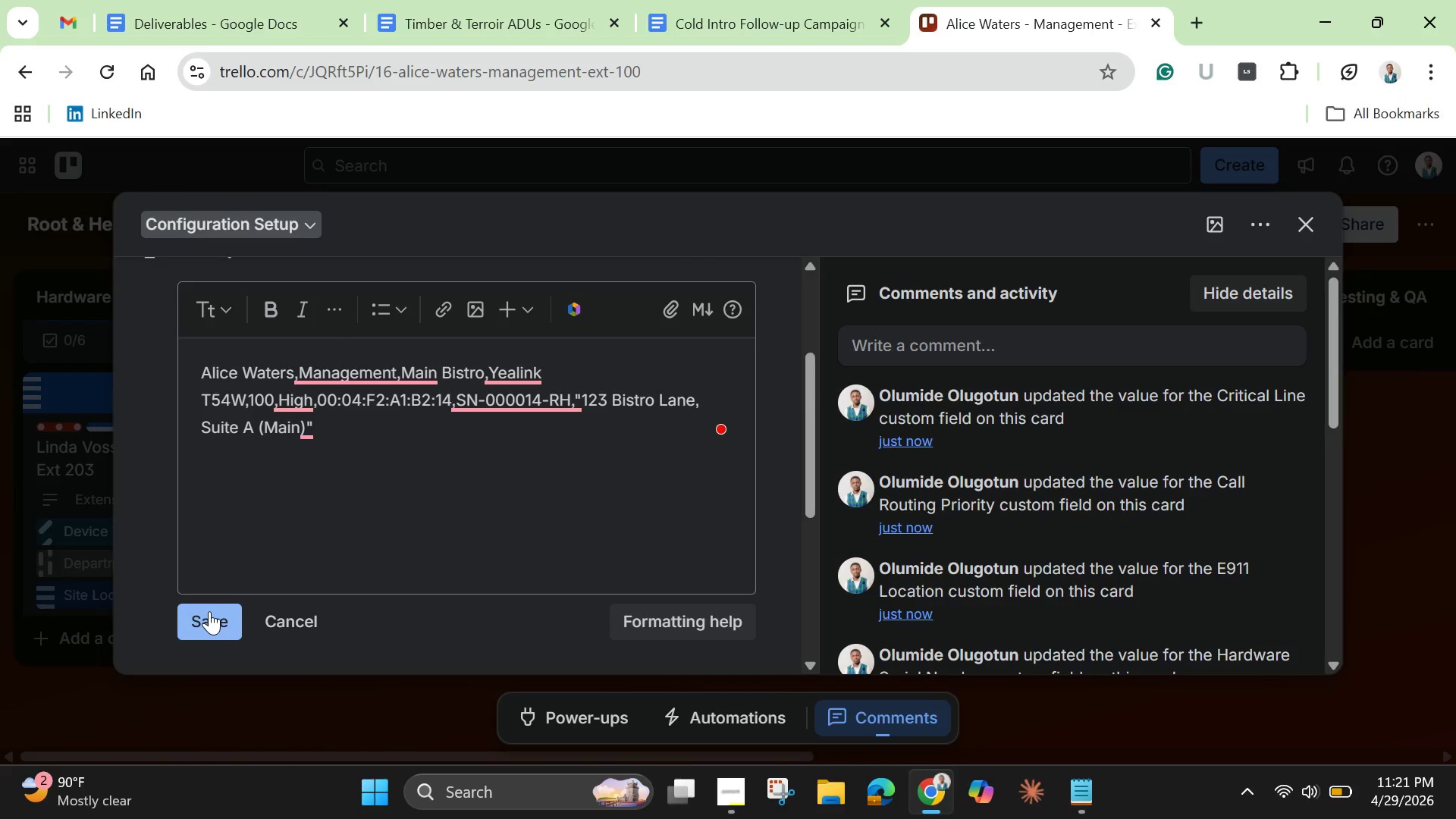 
left_click([209, 611])
 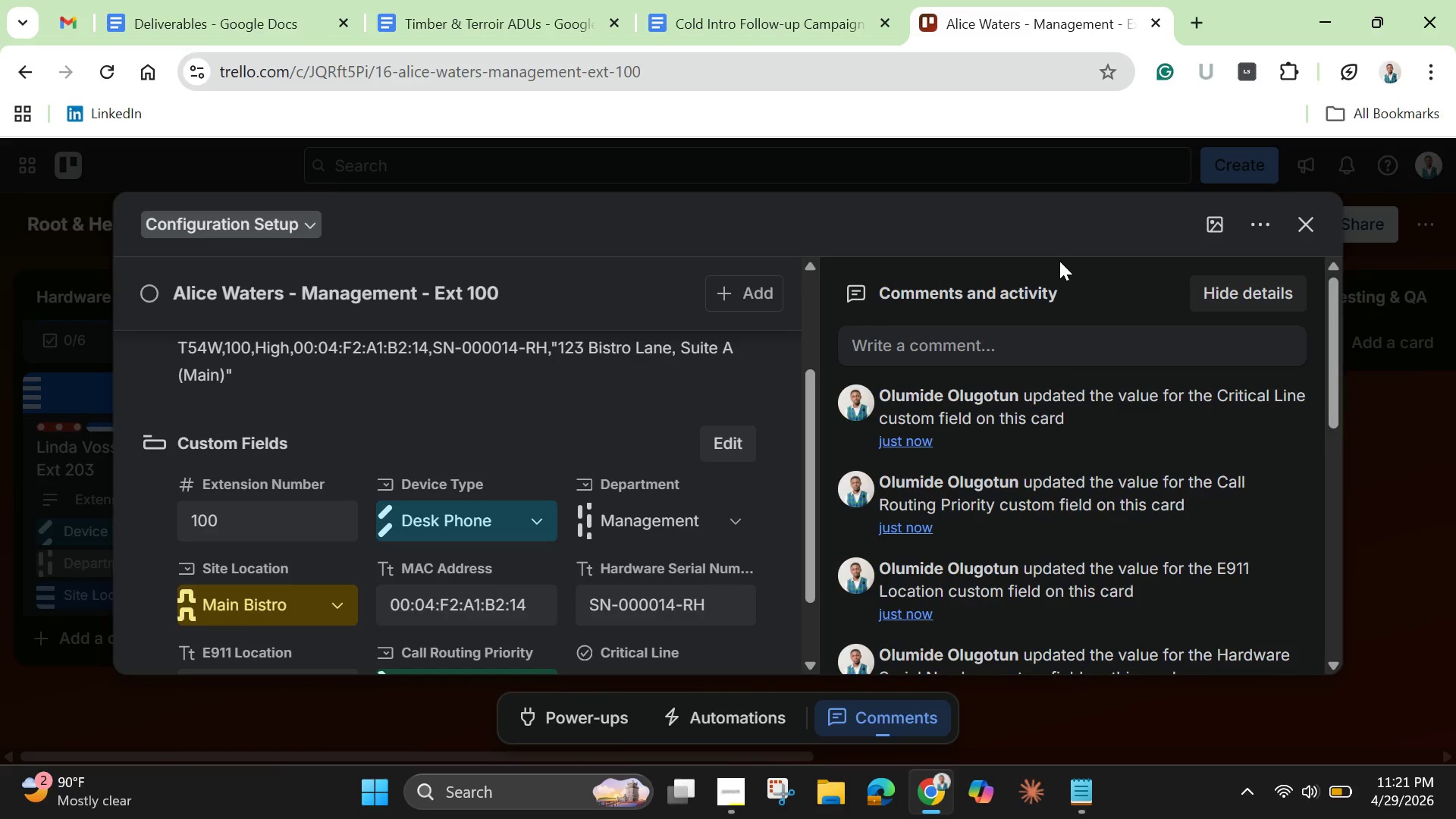 
wait(5.58)
 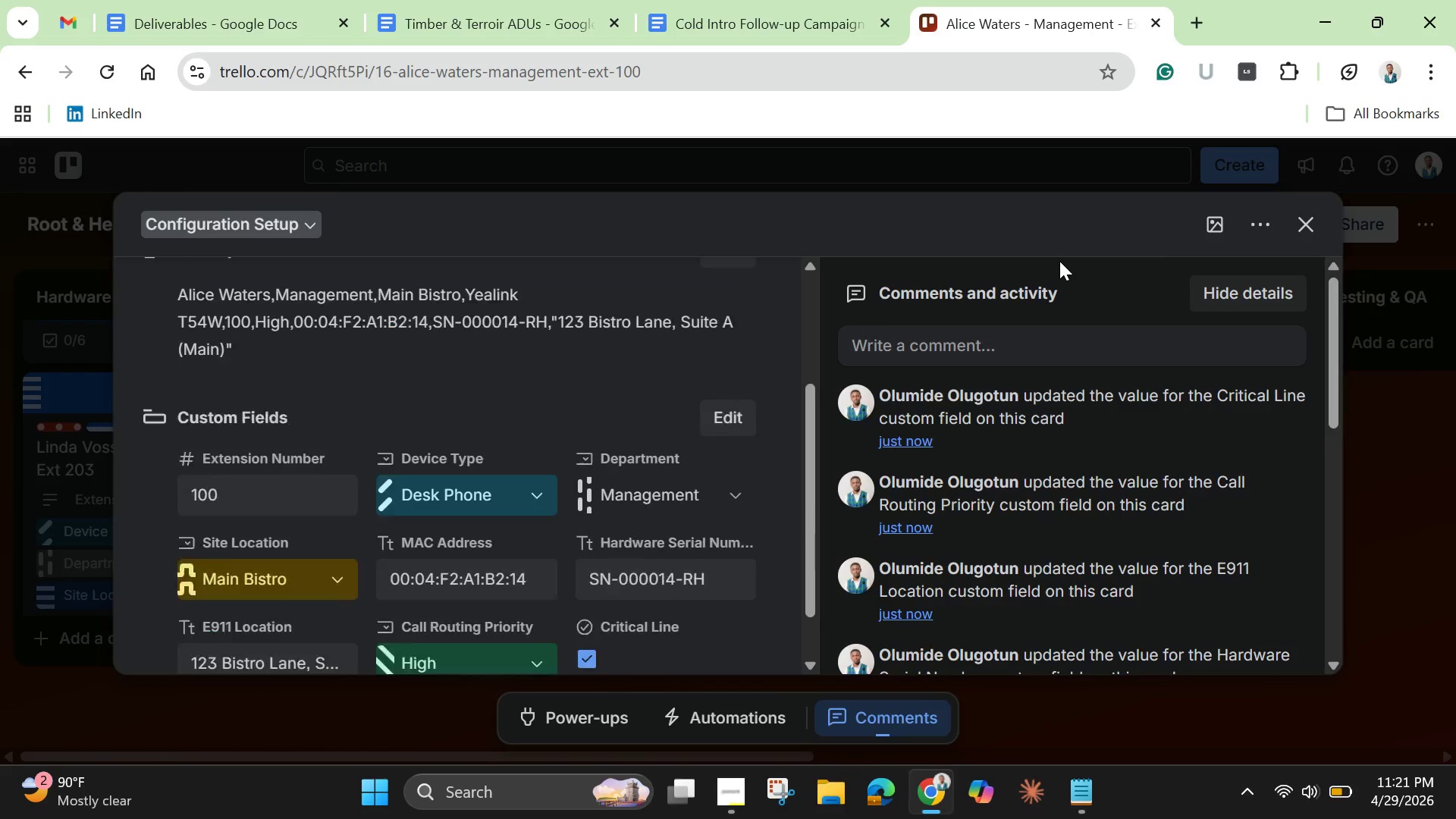 
left_click([1232, 237])
 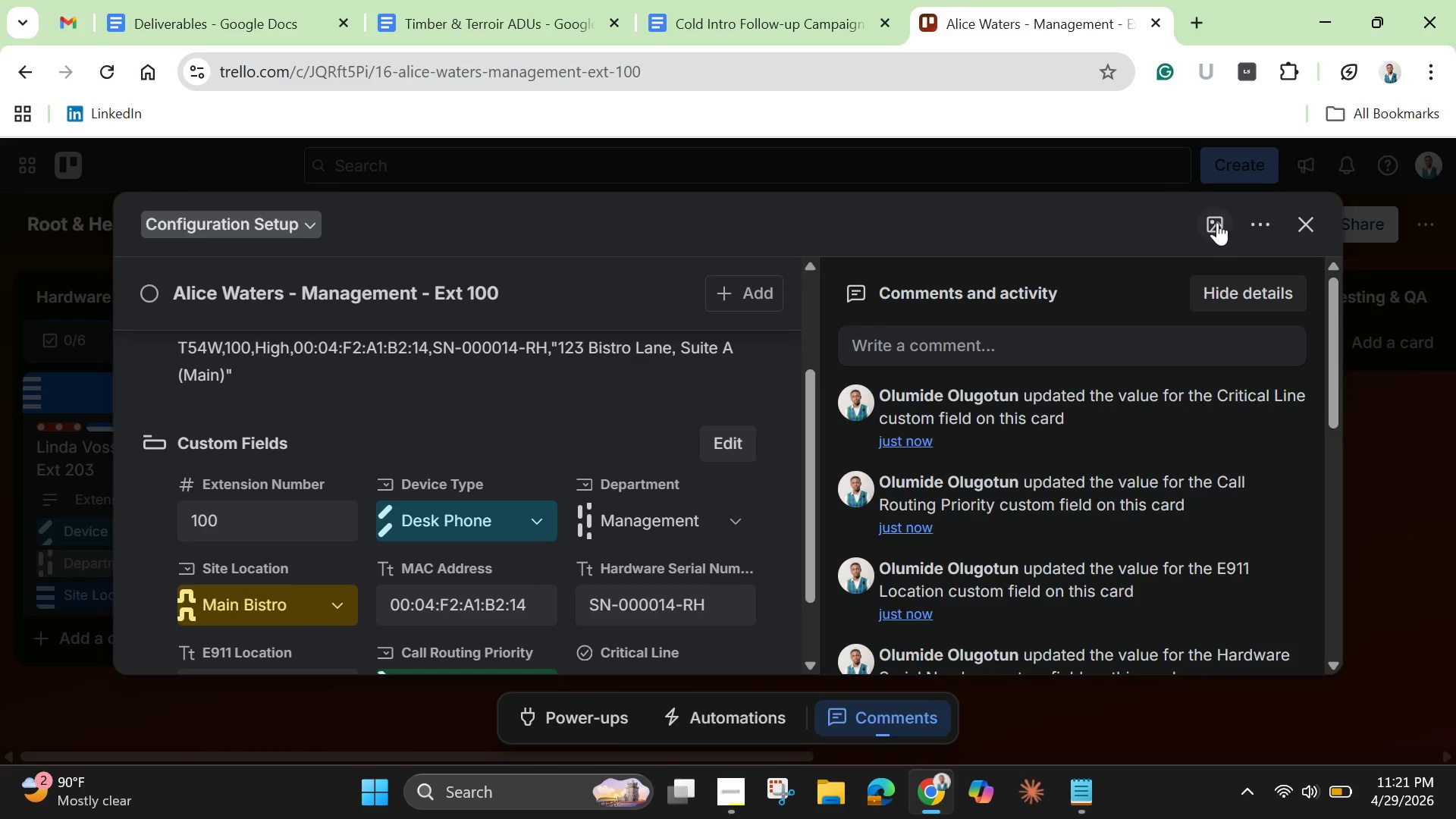 
left_click([1216, 222])
 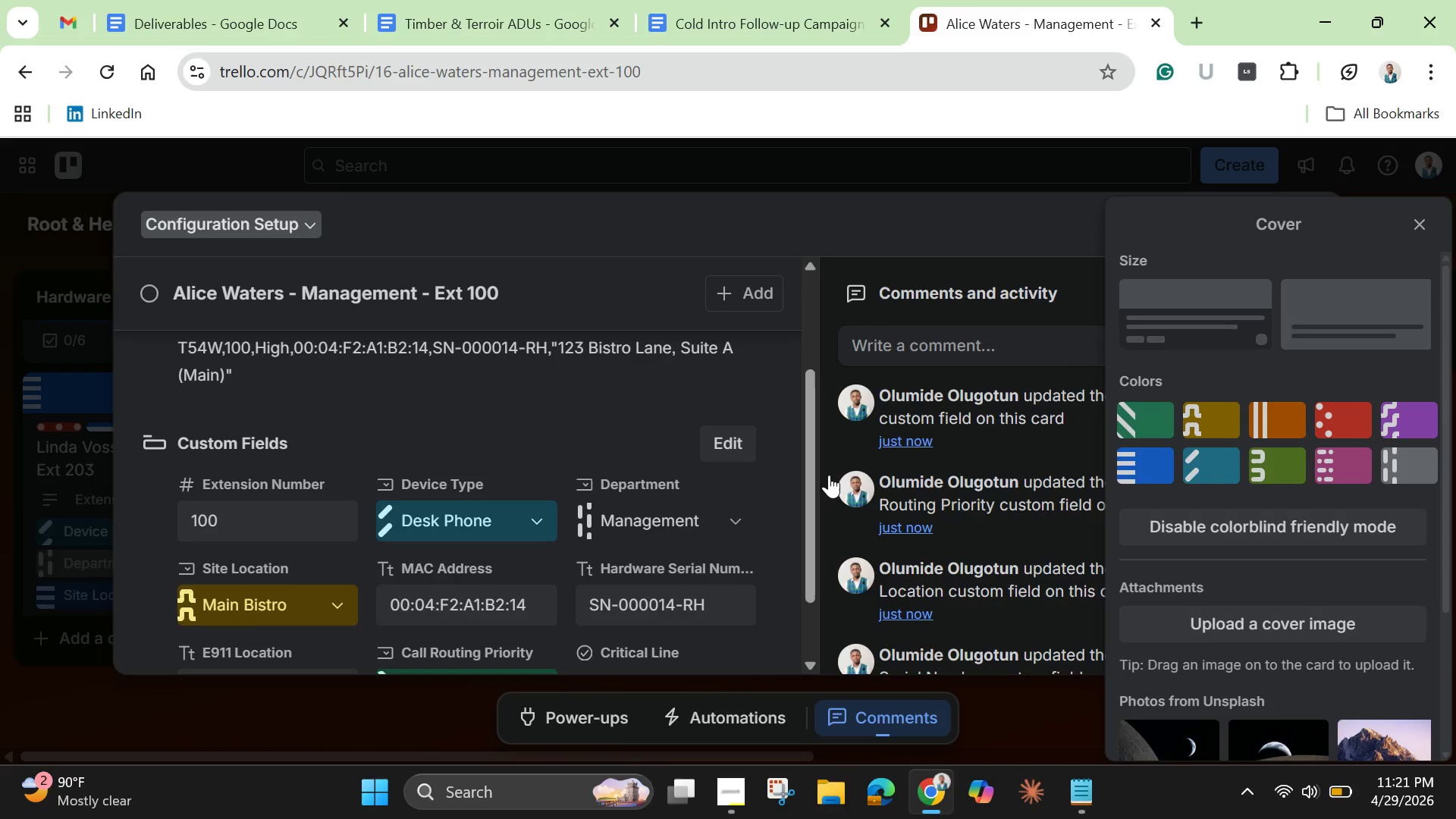 
scroll: coordinate [701, 435], scroll_direction: up, amount: 4.0
 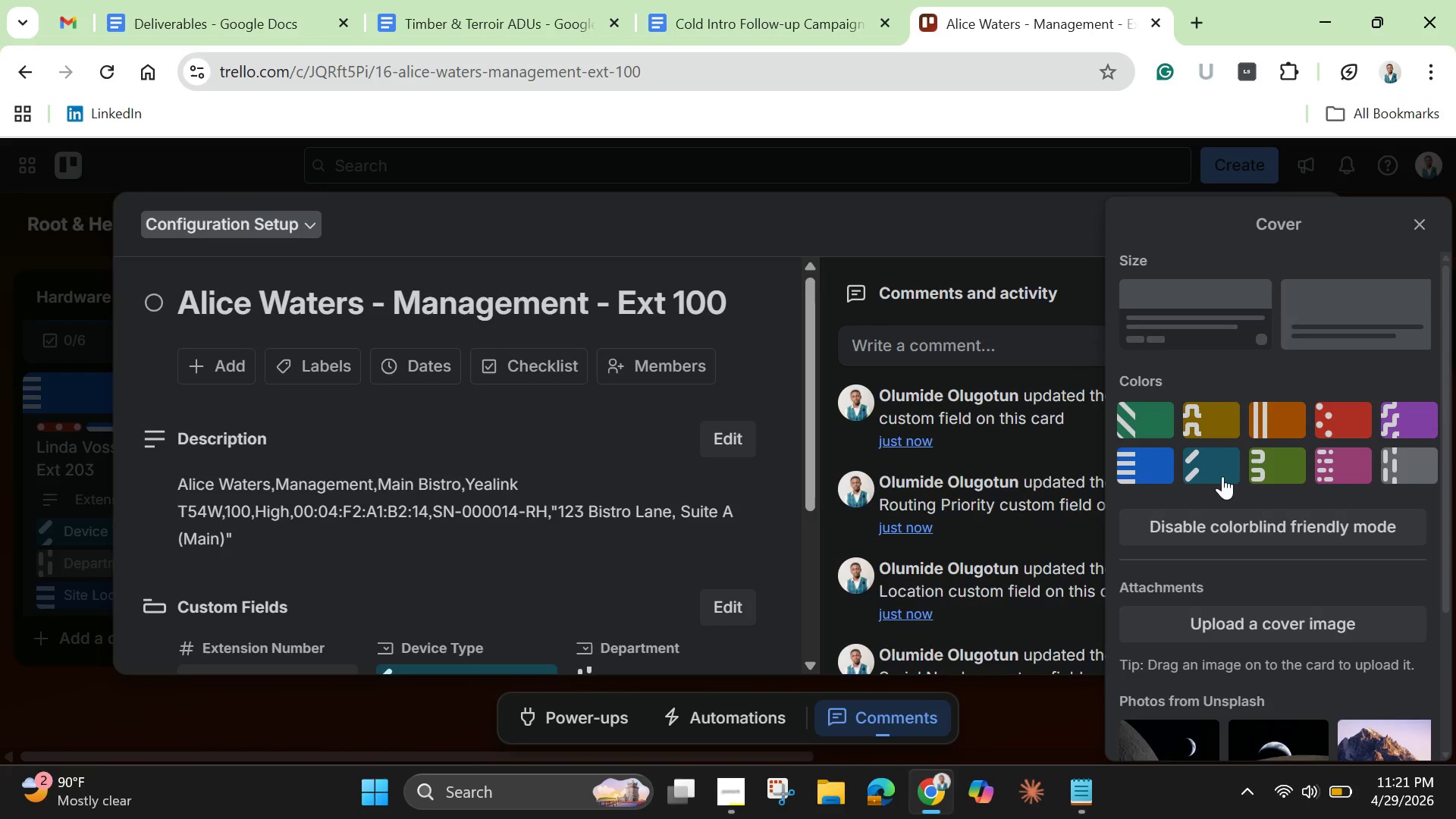 
left_click([1217, 469])
 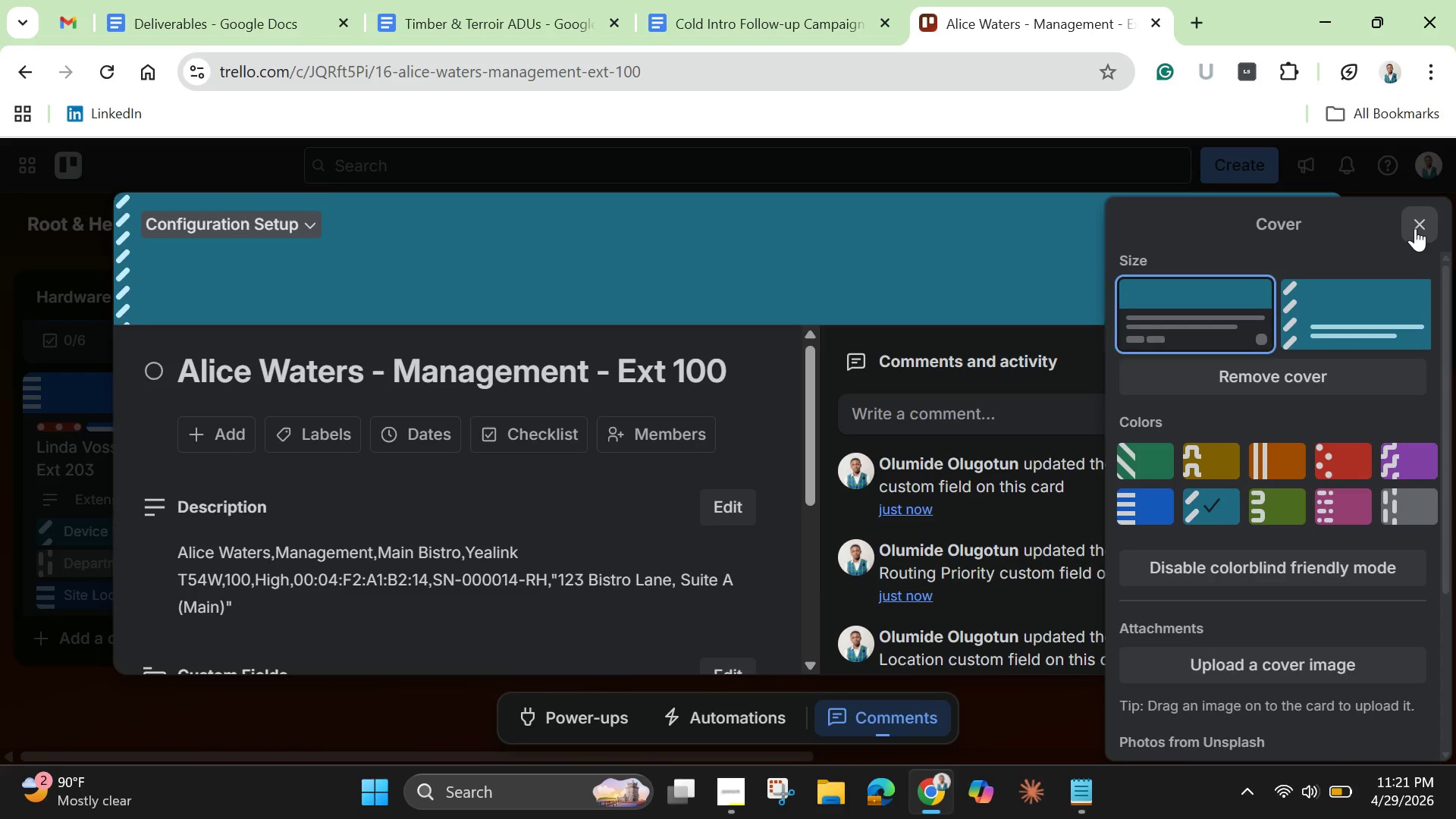 
left_click([1417, 228])
 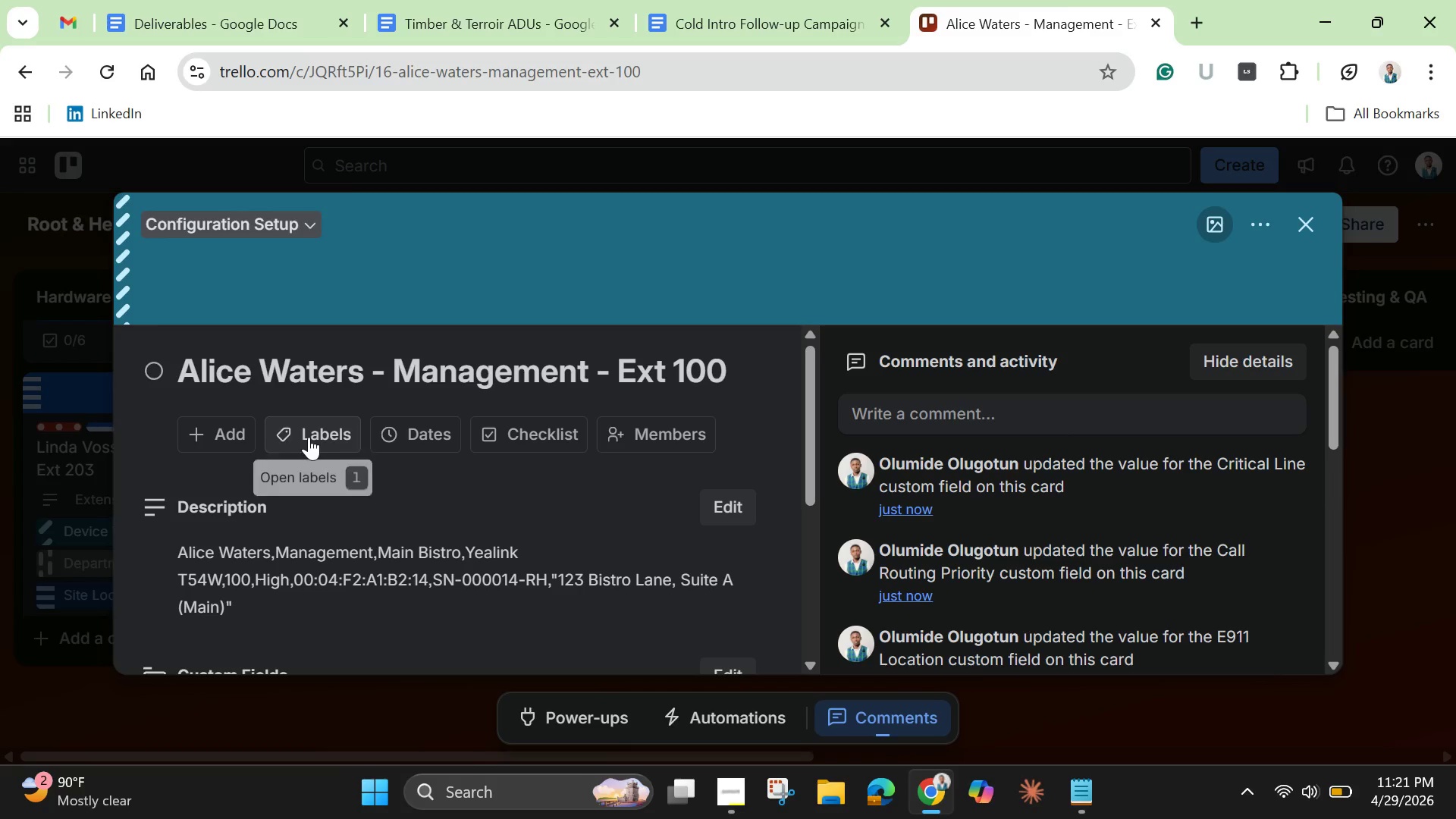 
left_click([309, 437])
 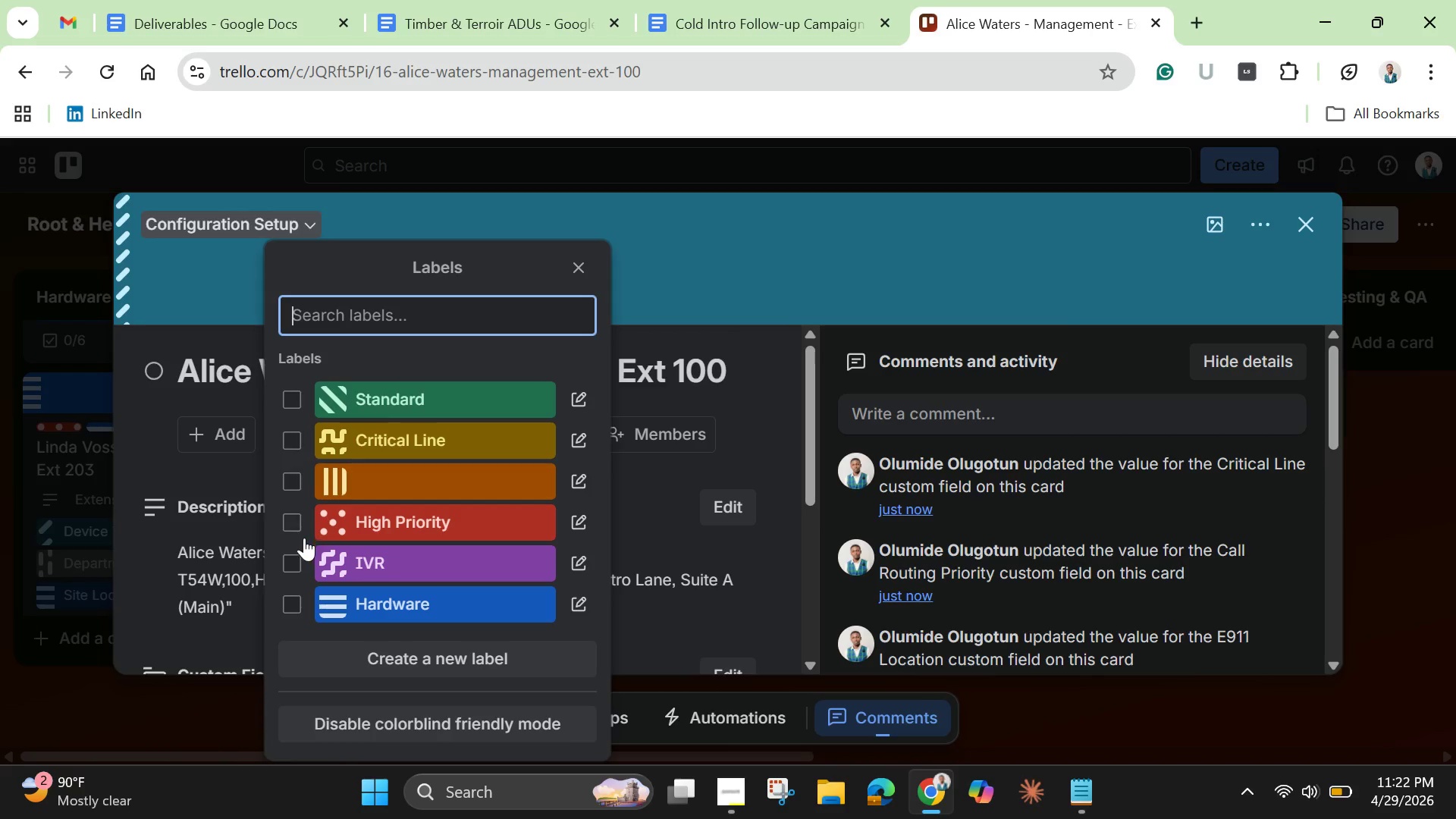 
left_click([300, 519])
 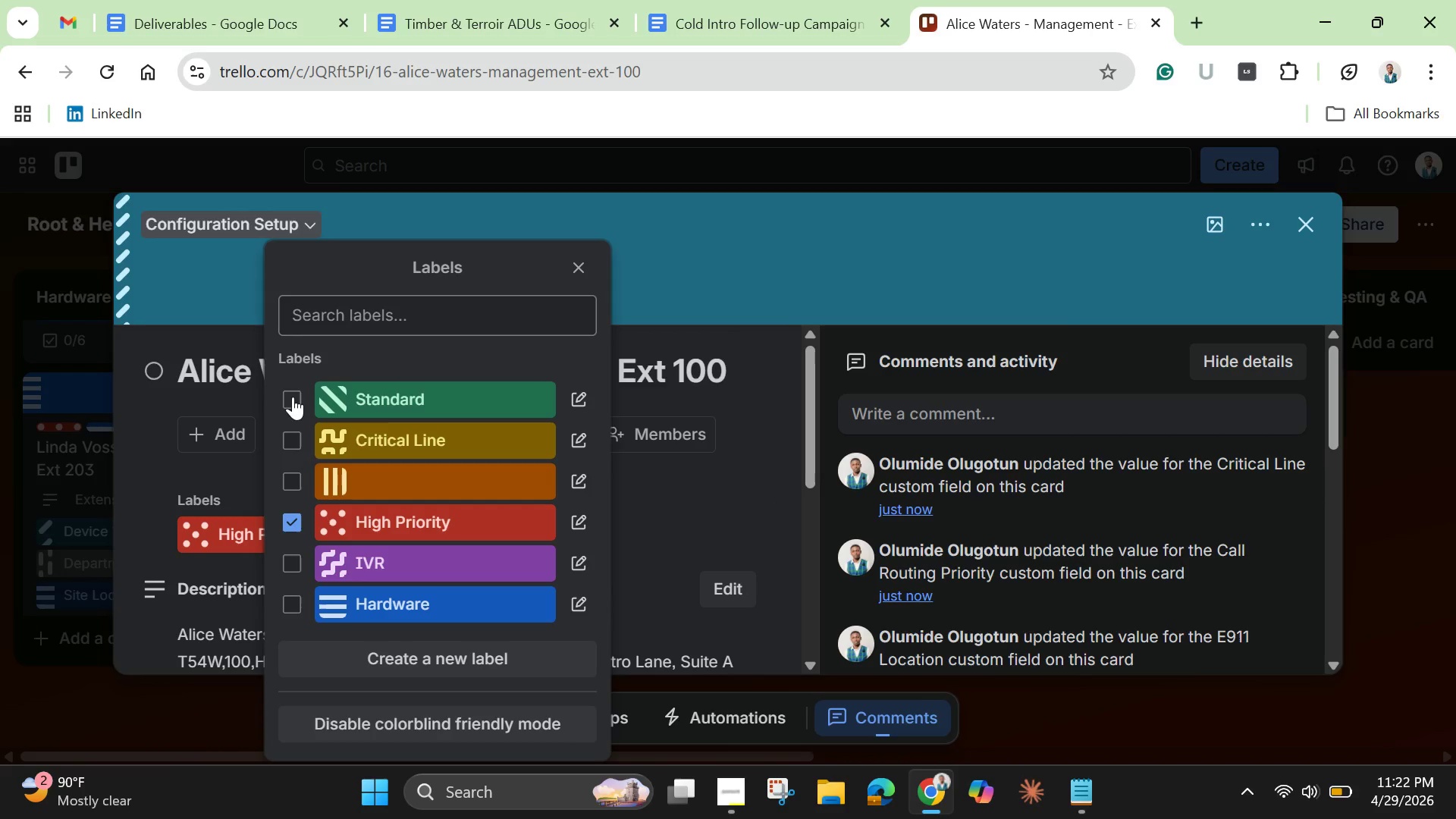 
left_click([292, 594])
 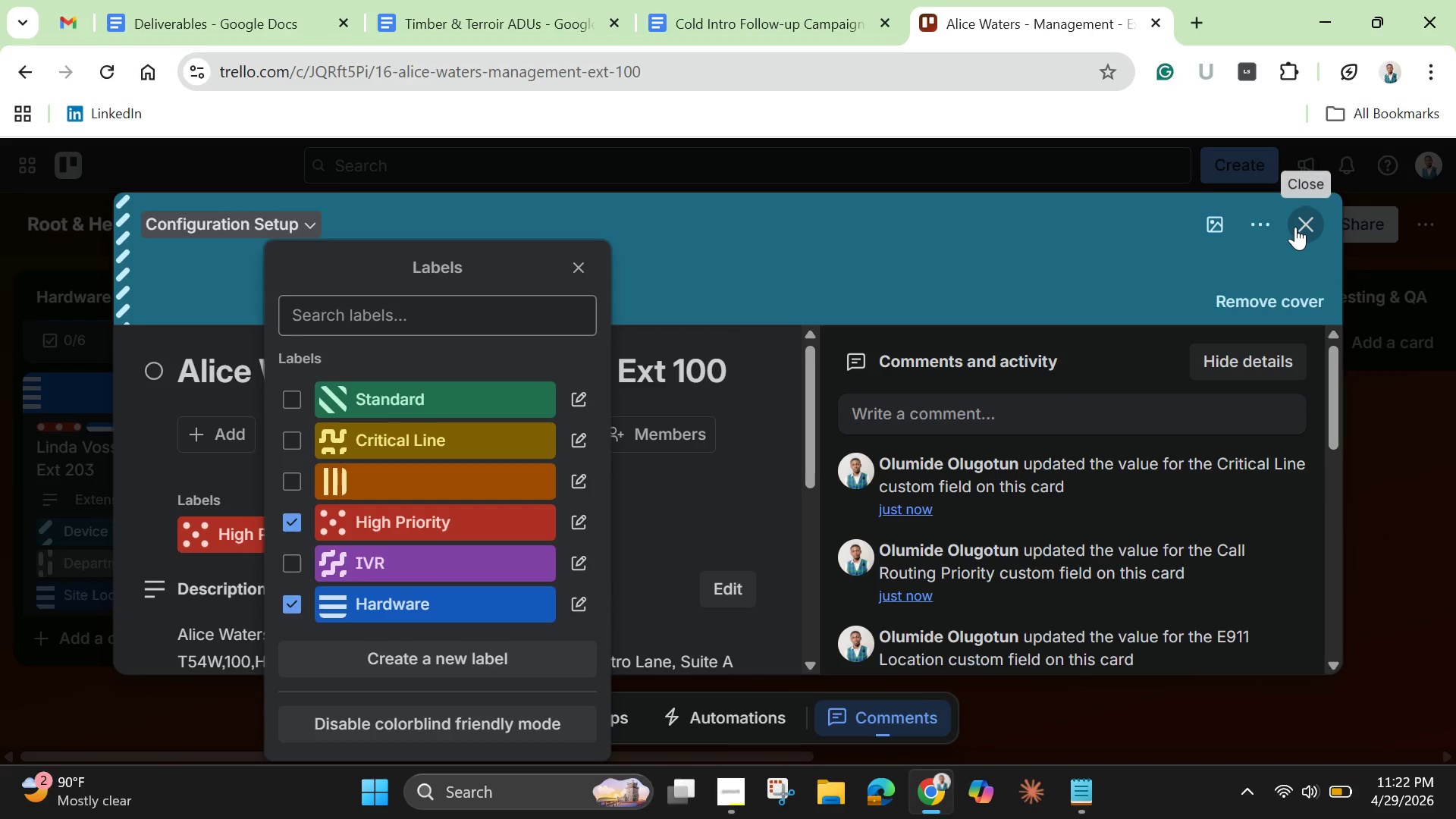 
left_click([1295, 227])
 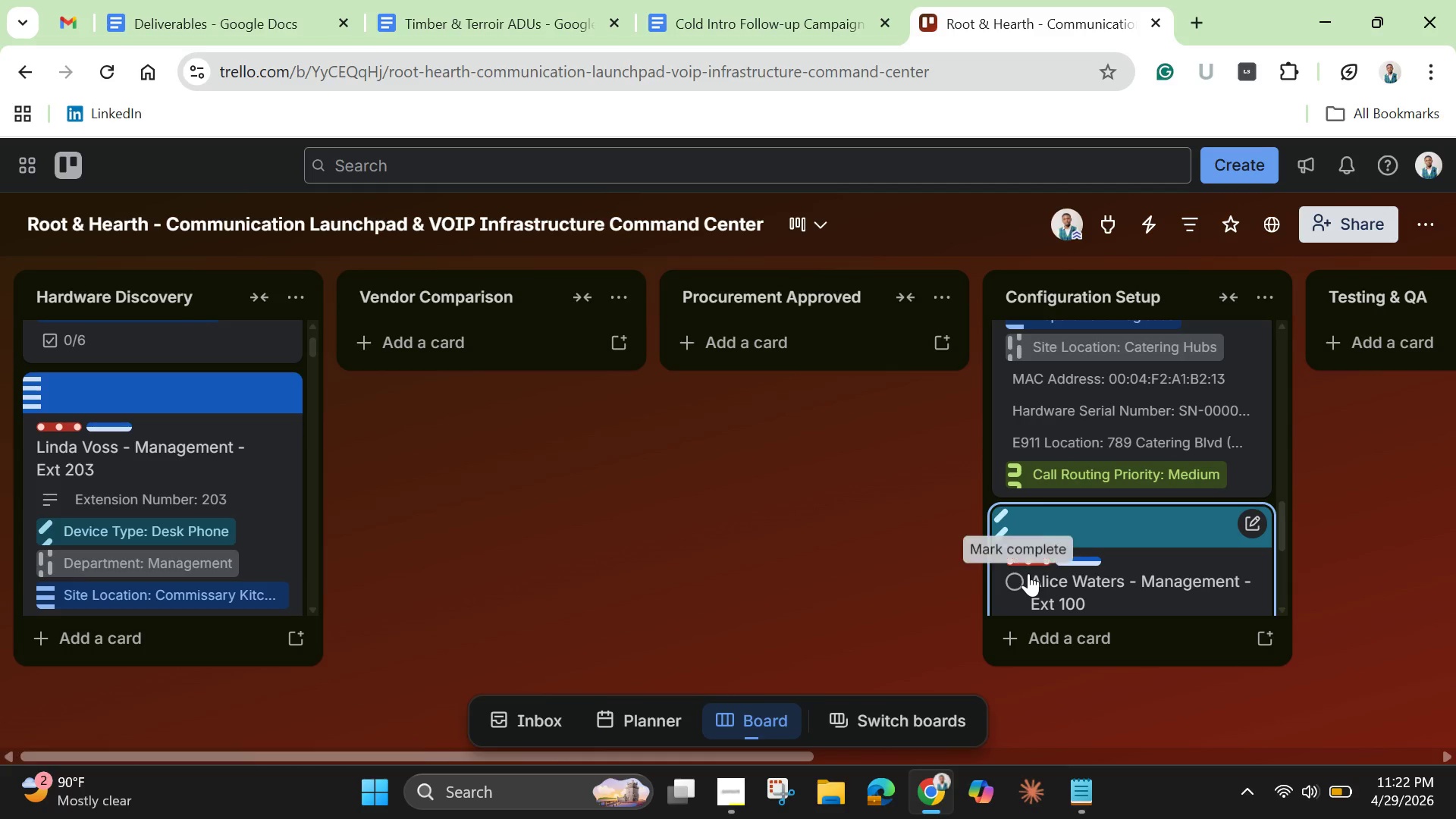 
scroll: coordinate [1073, 469], scroll_direction: up, amount: 2.0
 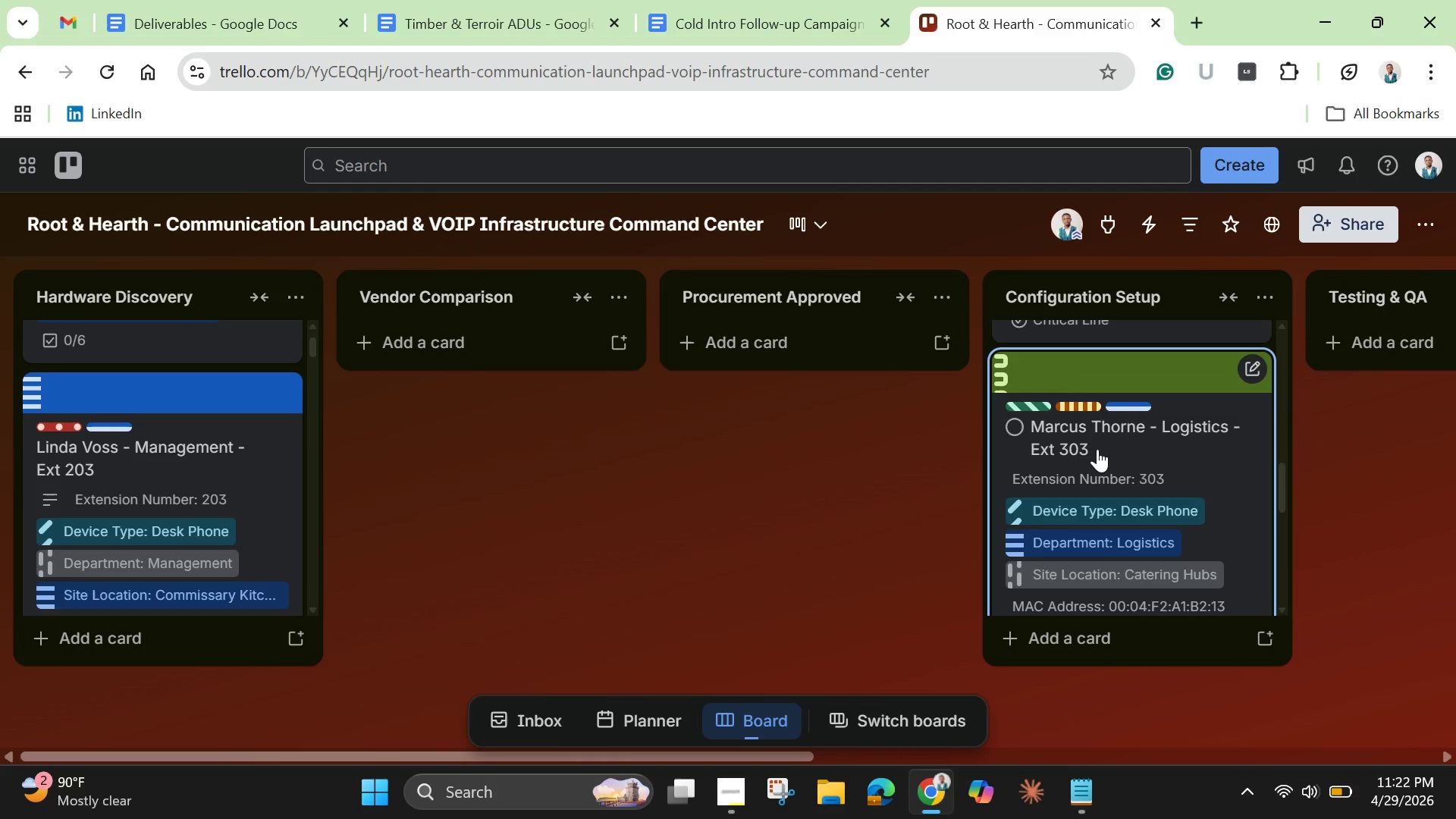 
left_click([1100, 449])
 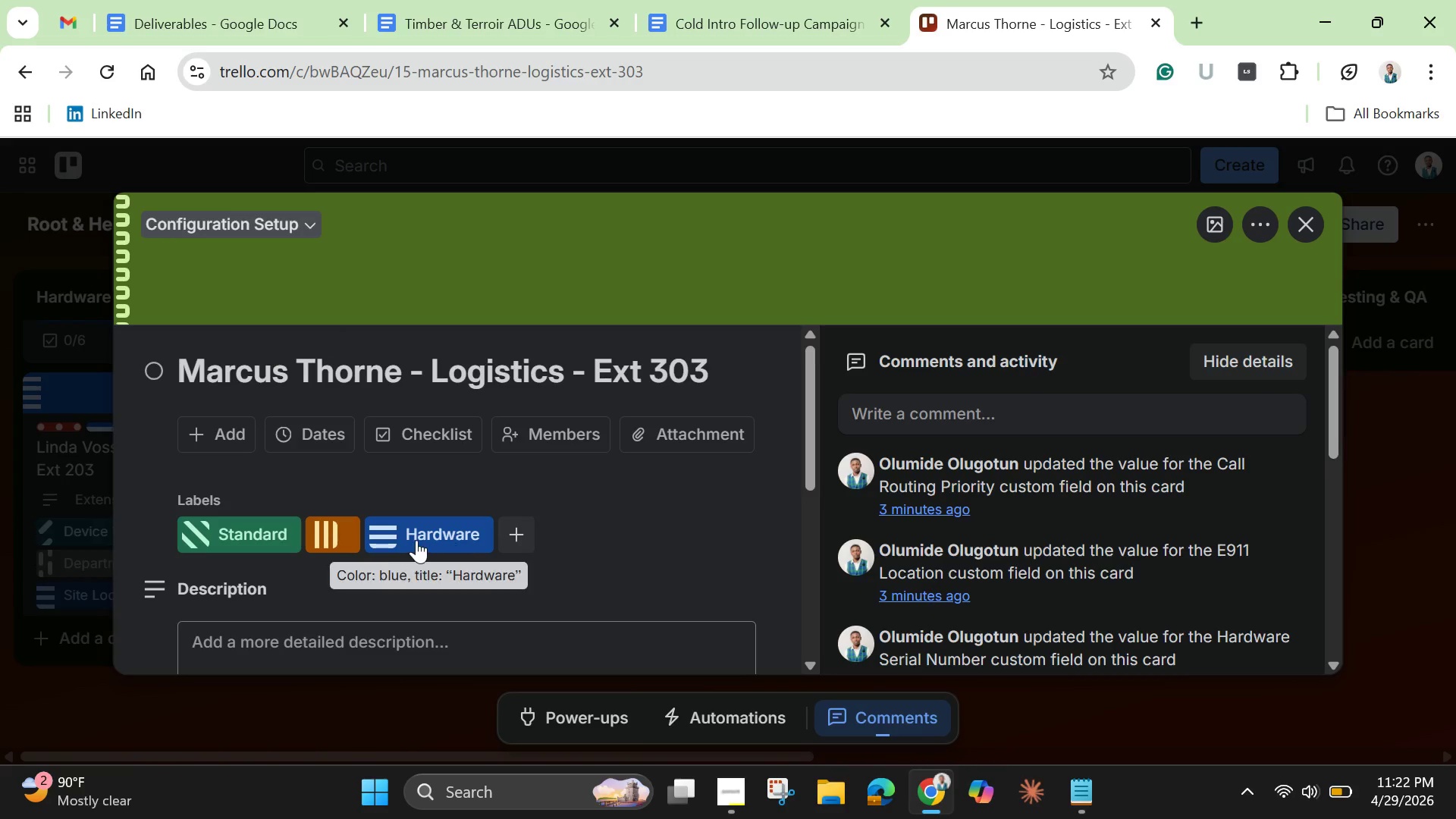 
left_click([337, 538])
 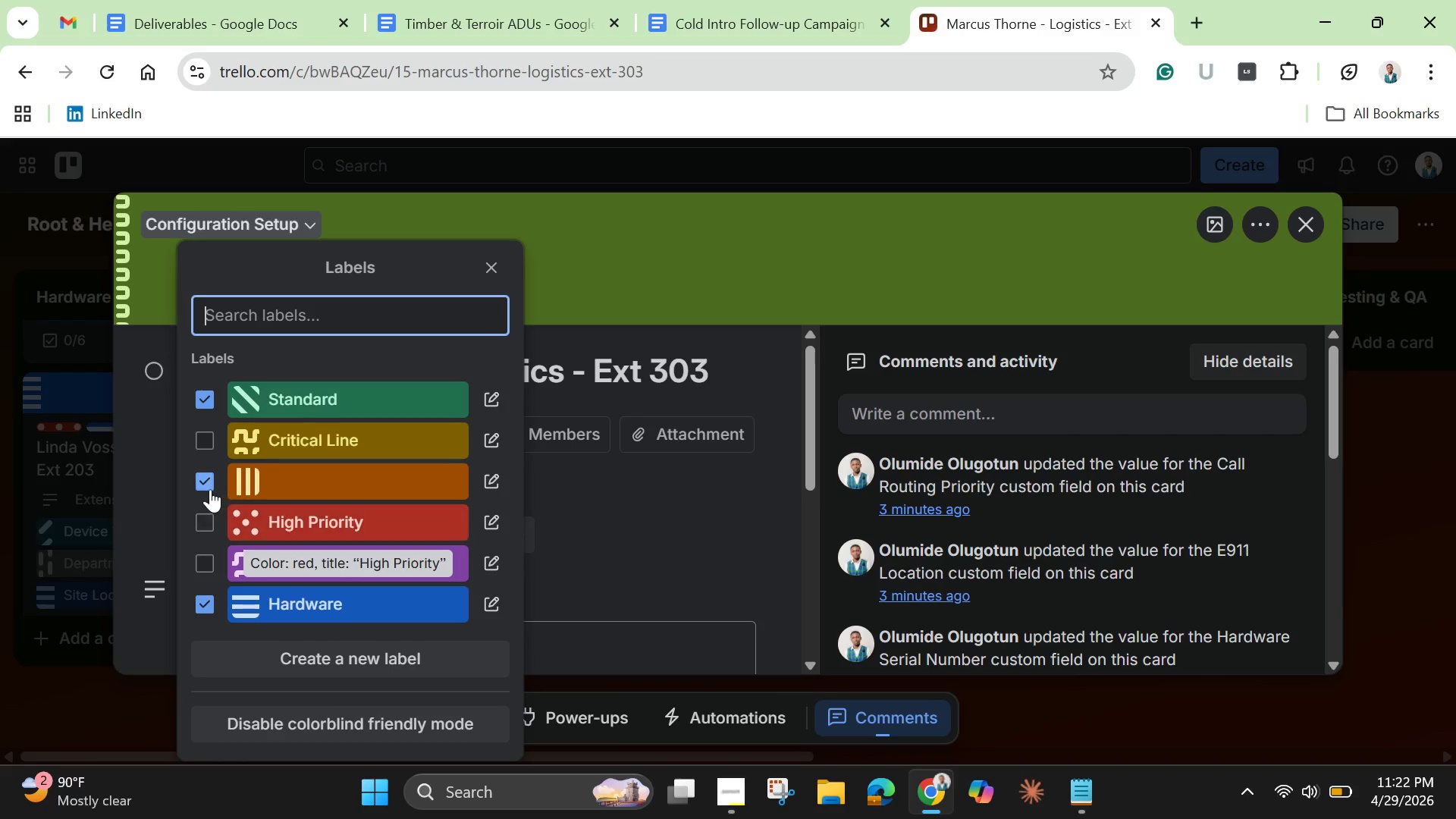 
left_click([209, 486])
 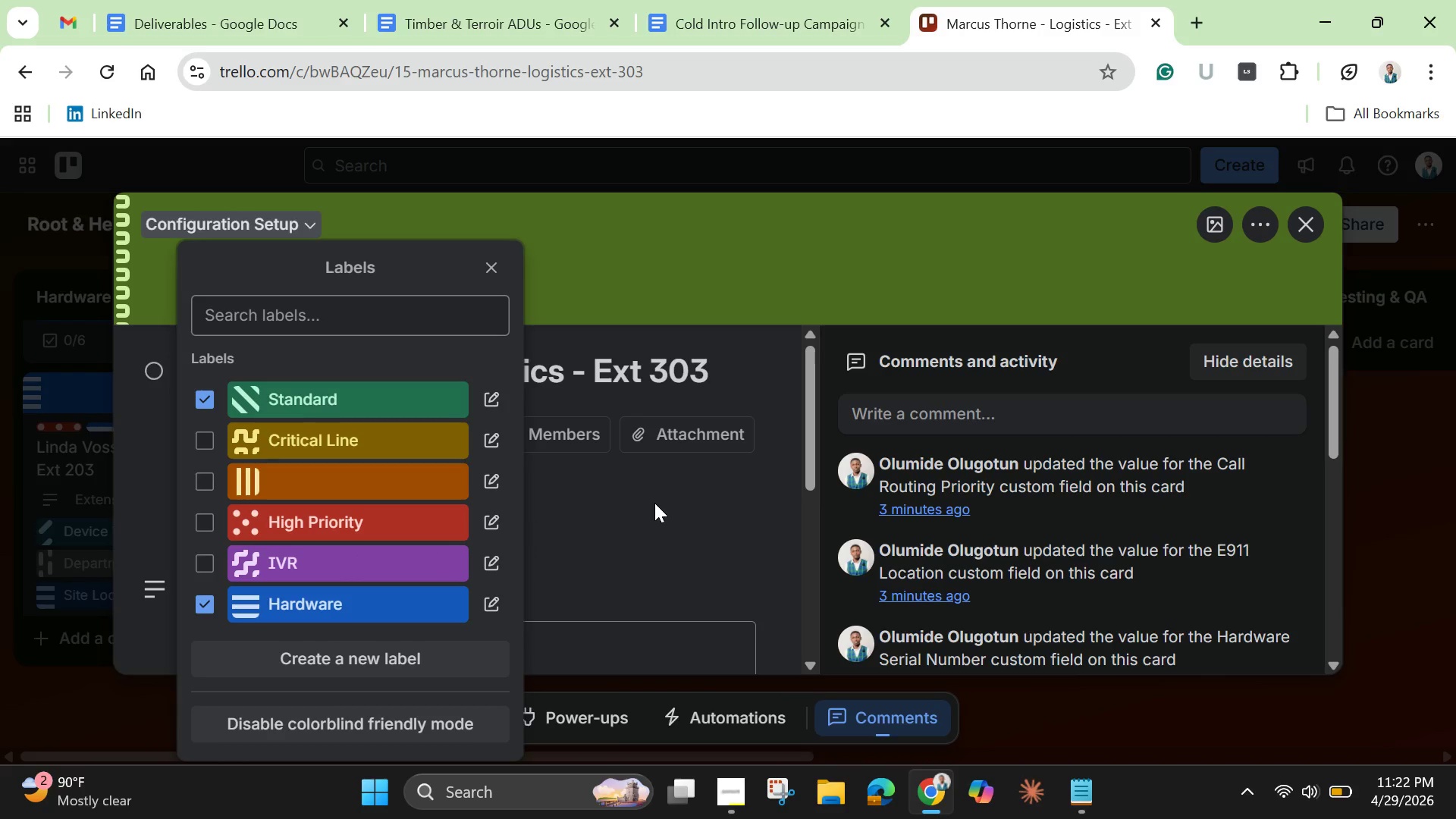 
left_click([654, 503])
 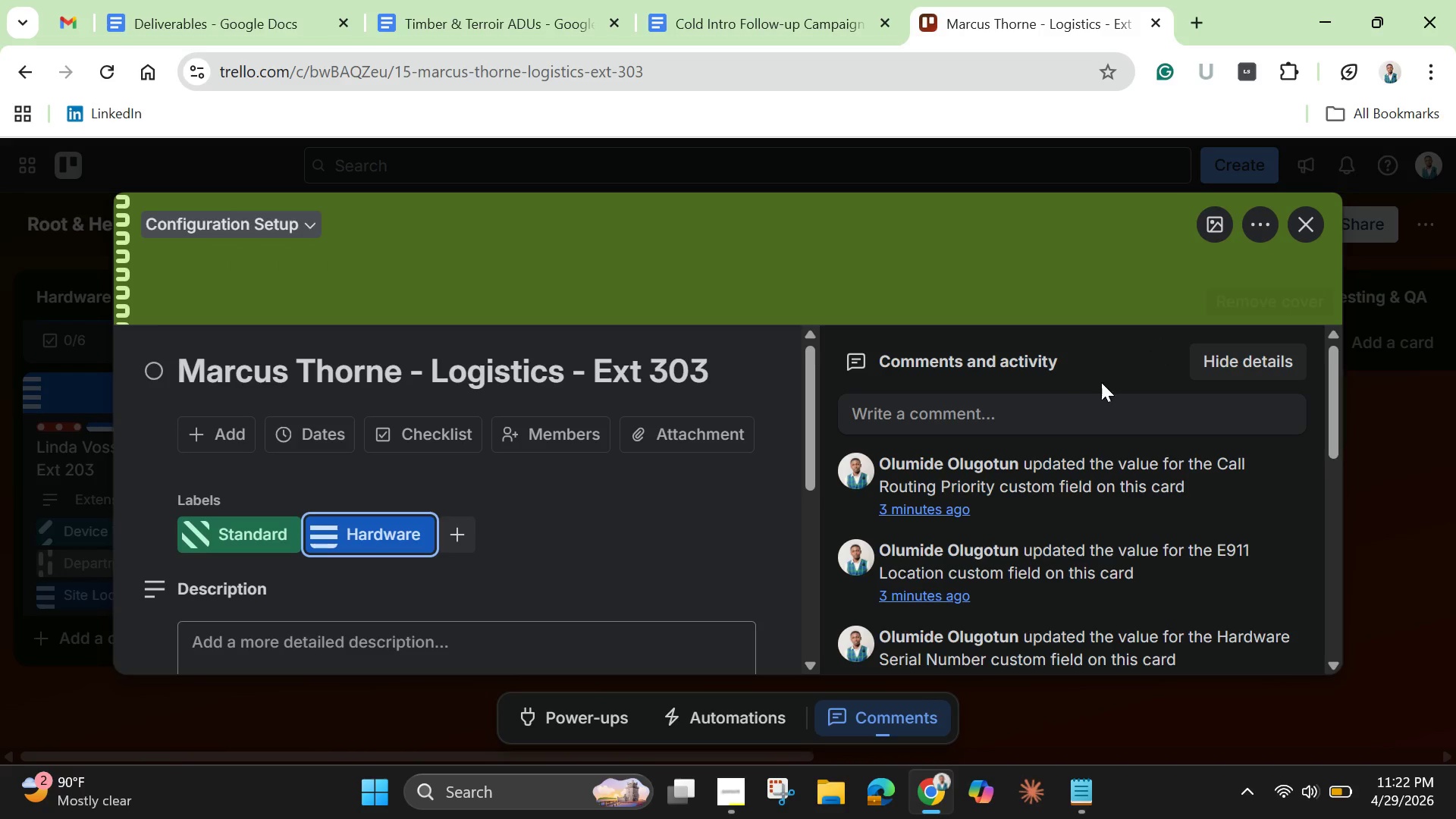 
scroll: coordinate [664, 488], scroll_direction: down, amount: 3.0
 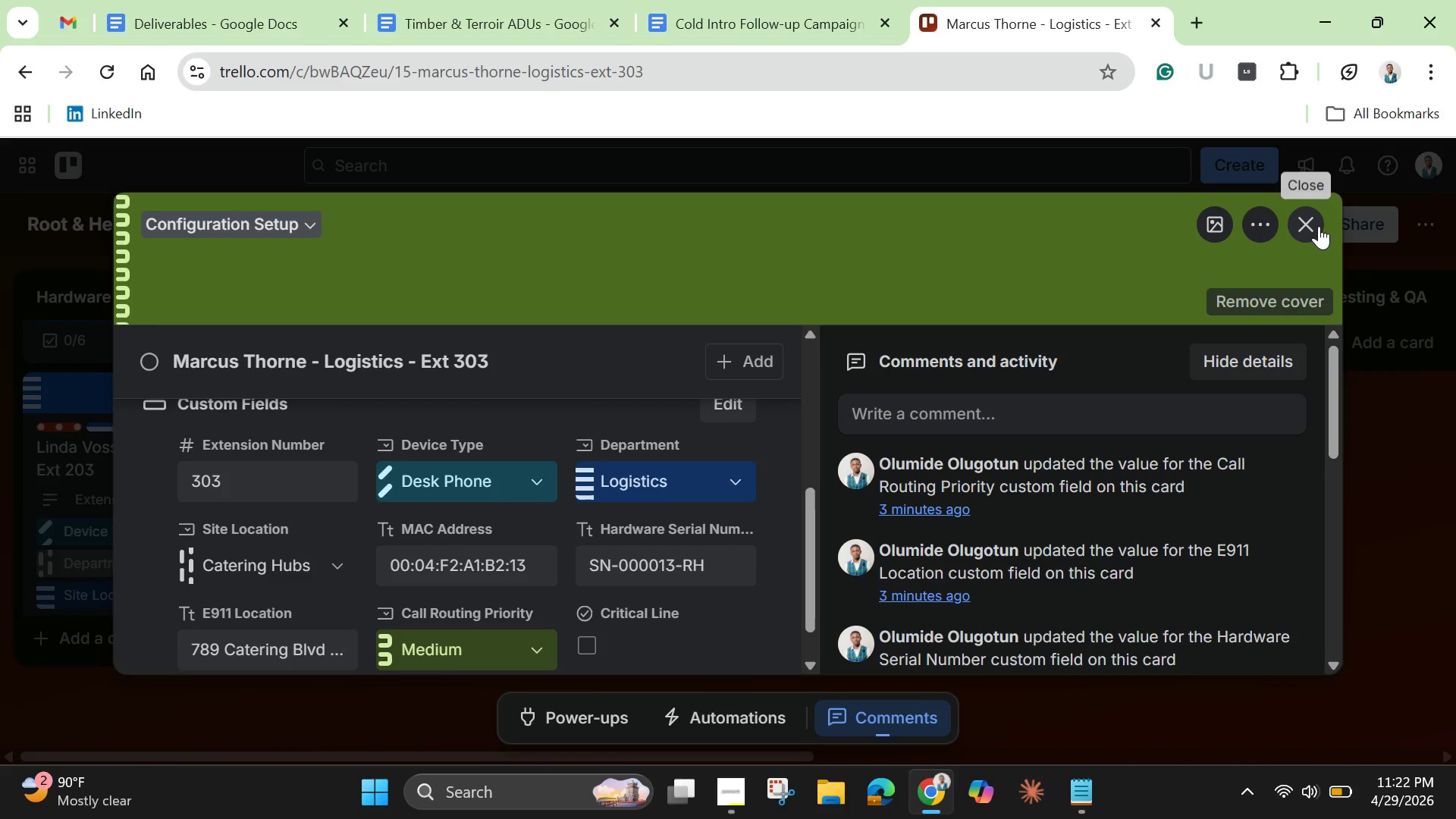 
left_click([1319, 226])
 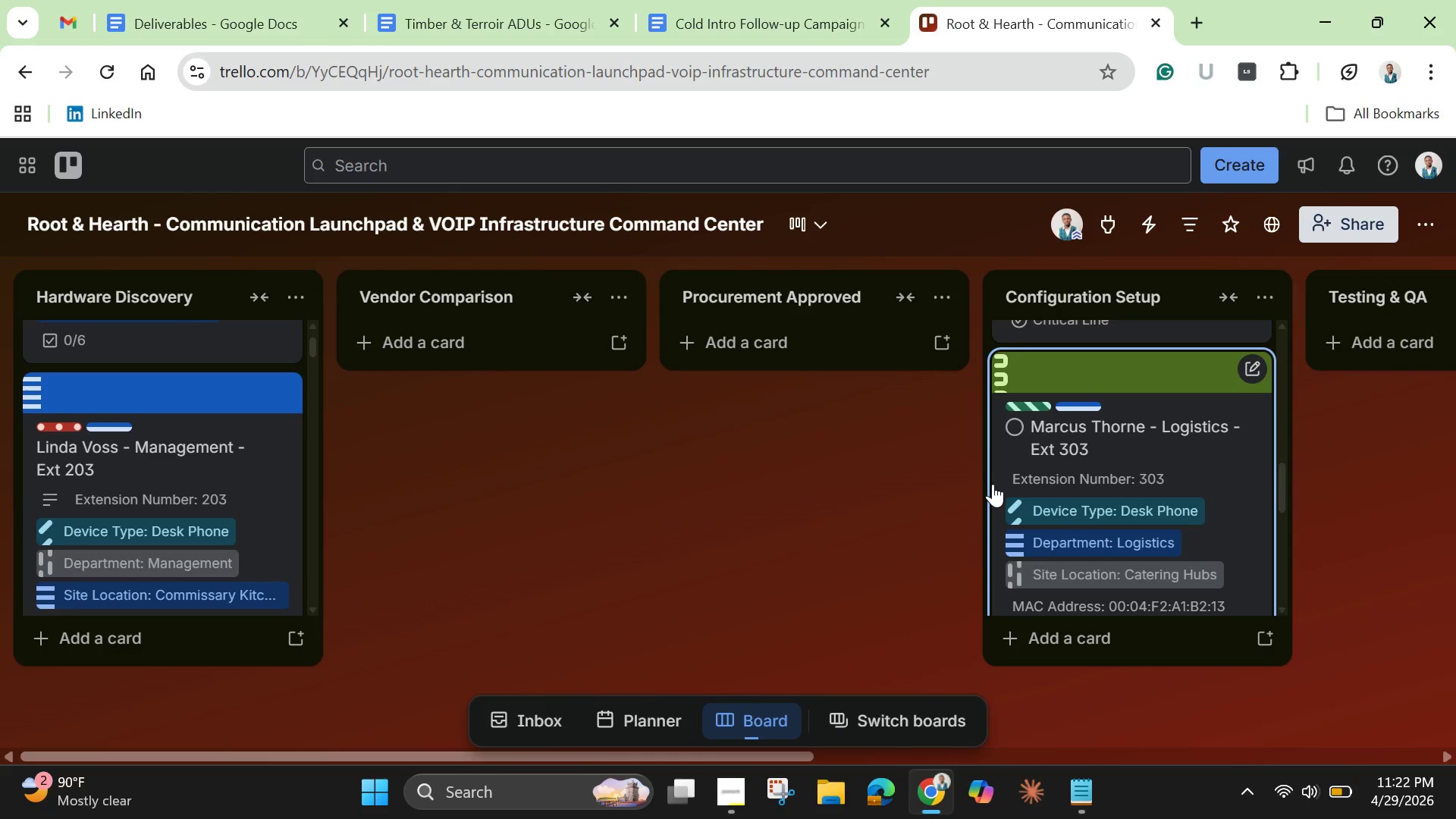 
wait(6.39)
 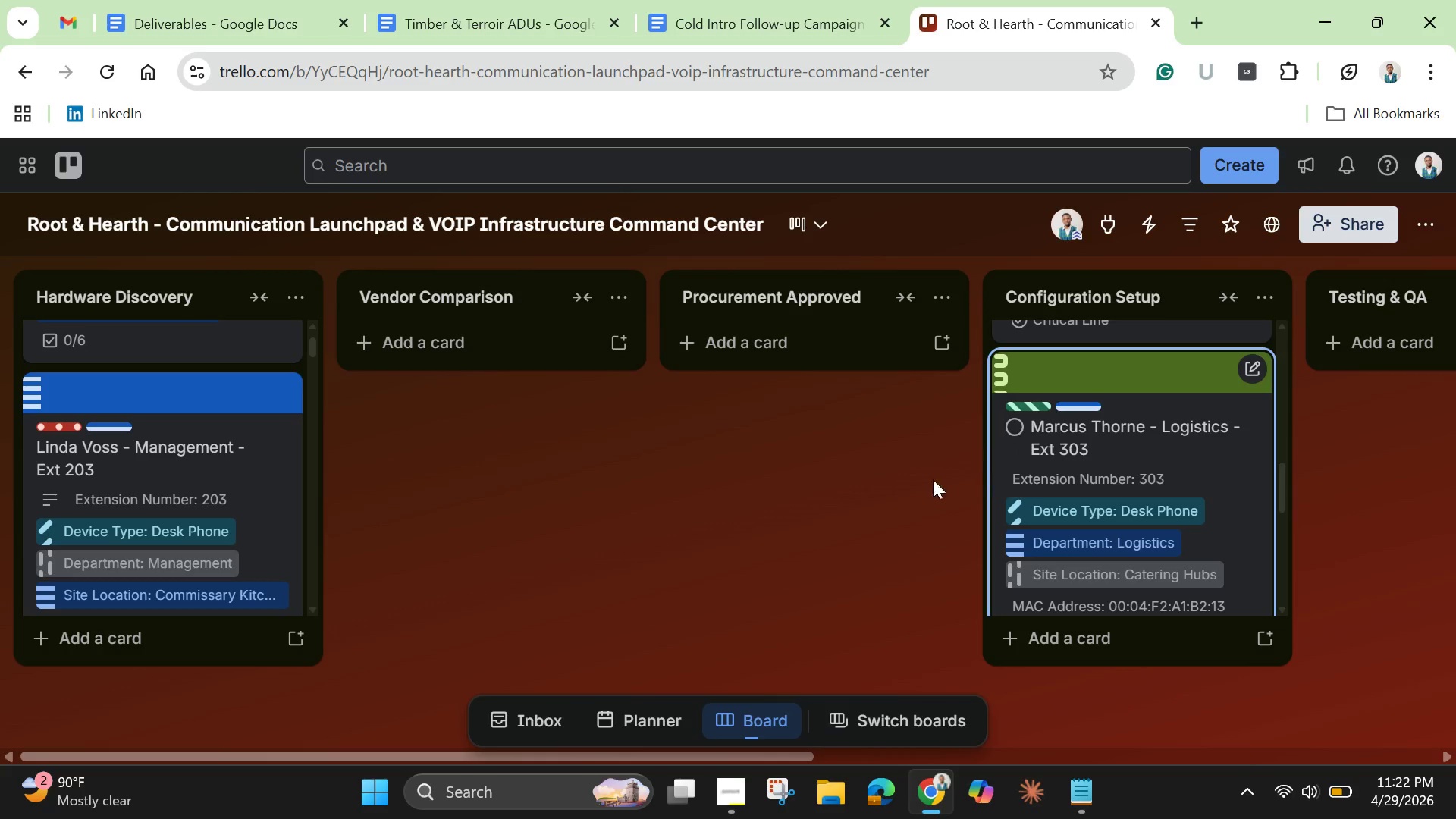 
scroll: coordinate [1156, 514], scroll_direction: down, amount: 3.0
 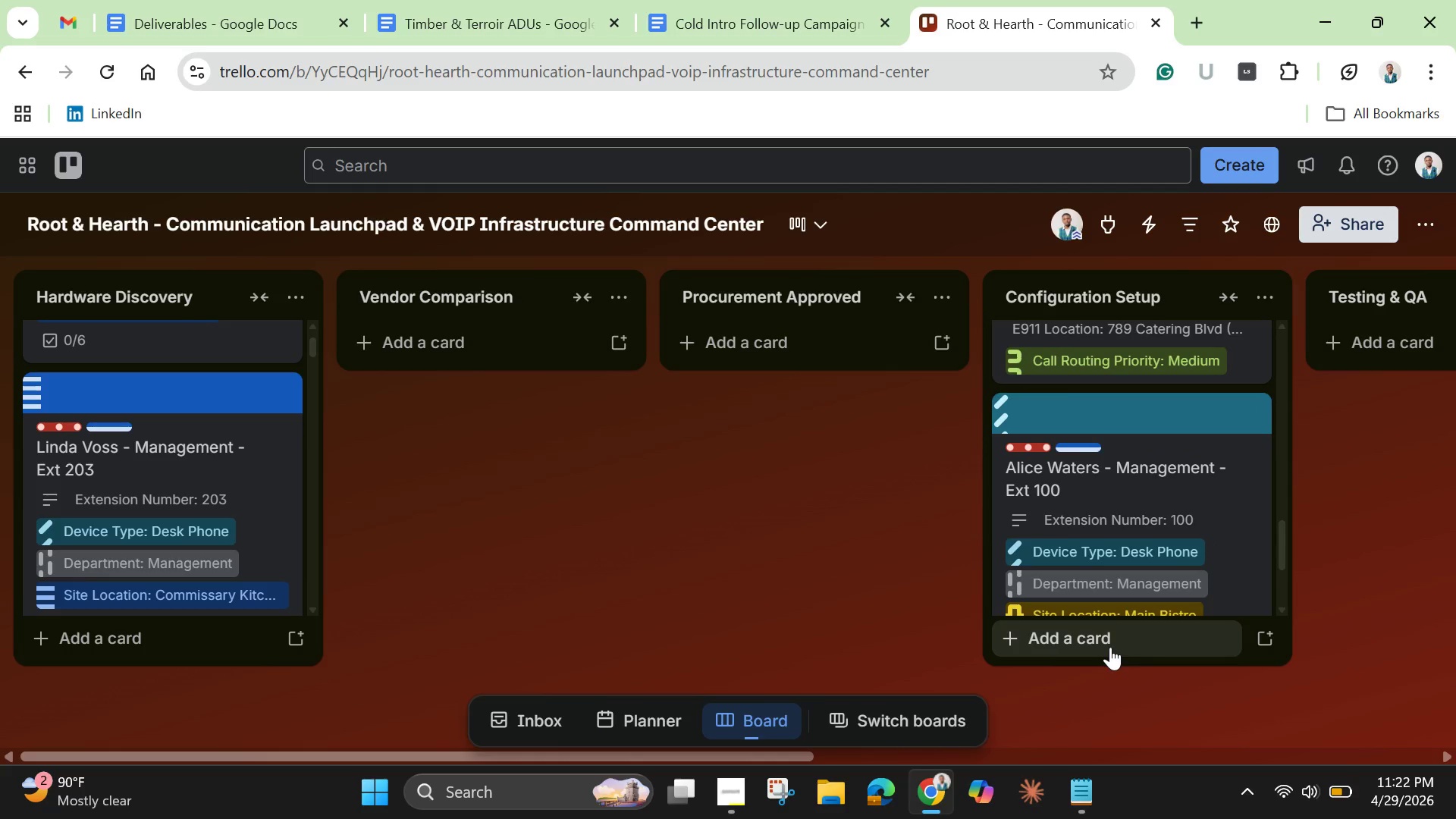 
left_click([1110, 647])
 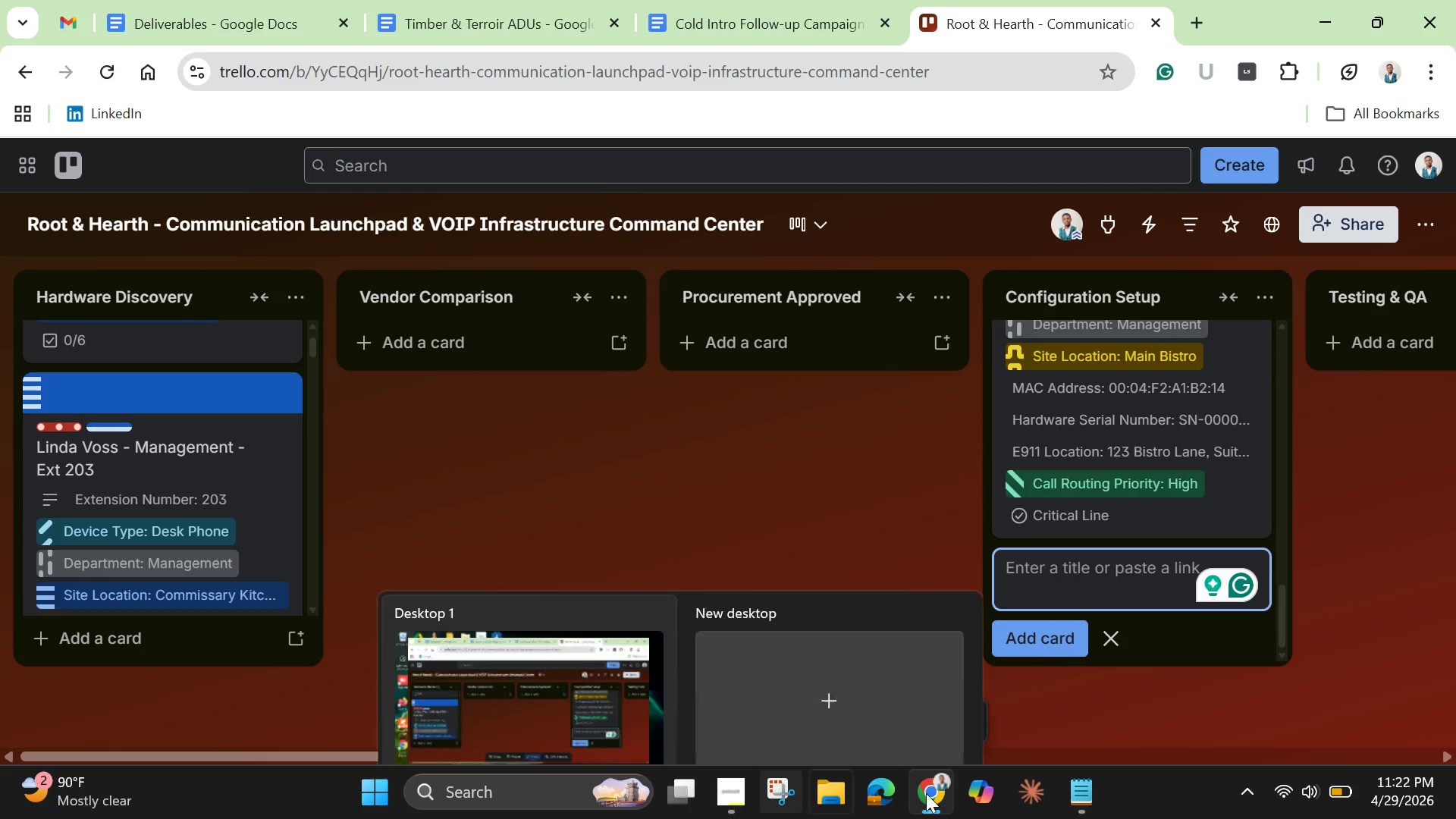 
left_click([1084, 792])
 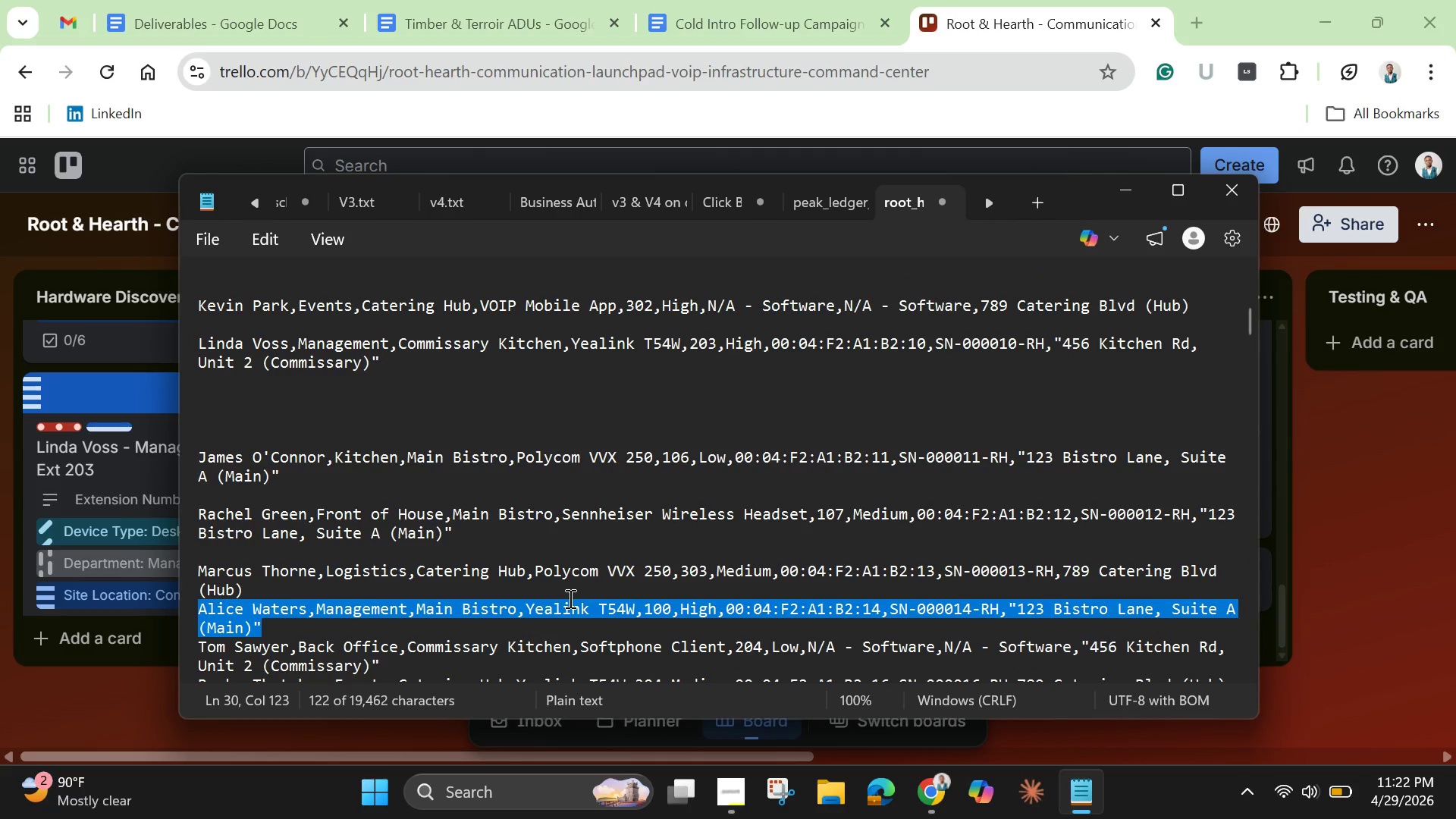 
scroll: coordinate [391, 607], scroll_direction: down, amount: 3.0
 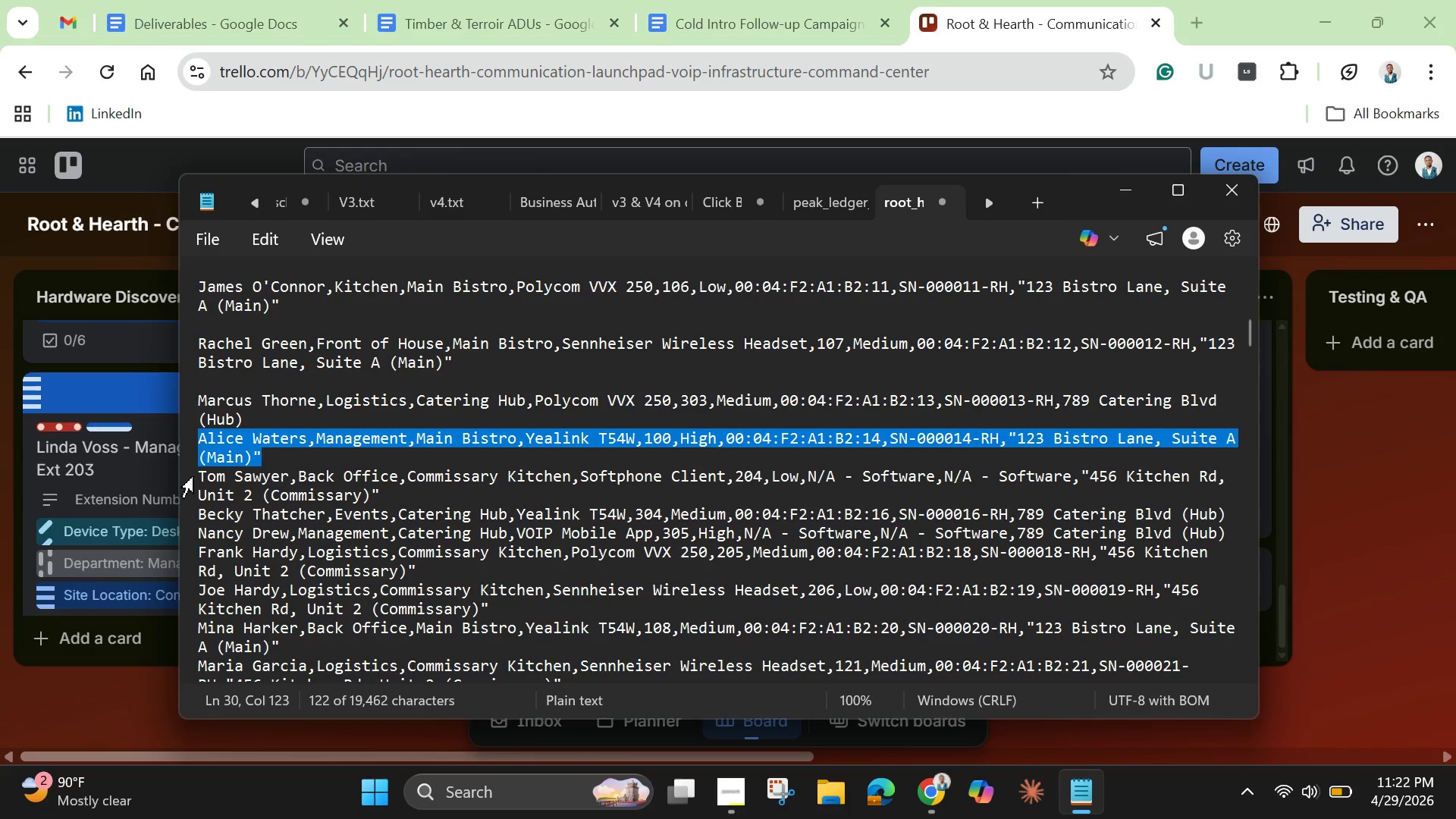 
left_click_drag(start_coordinate=[197, 478], to_coordinate=[375, 504])
 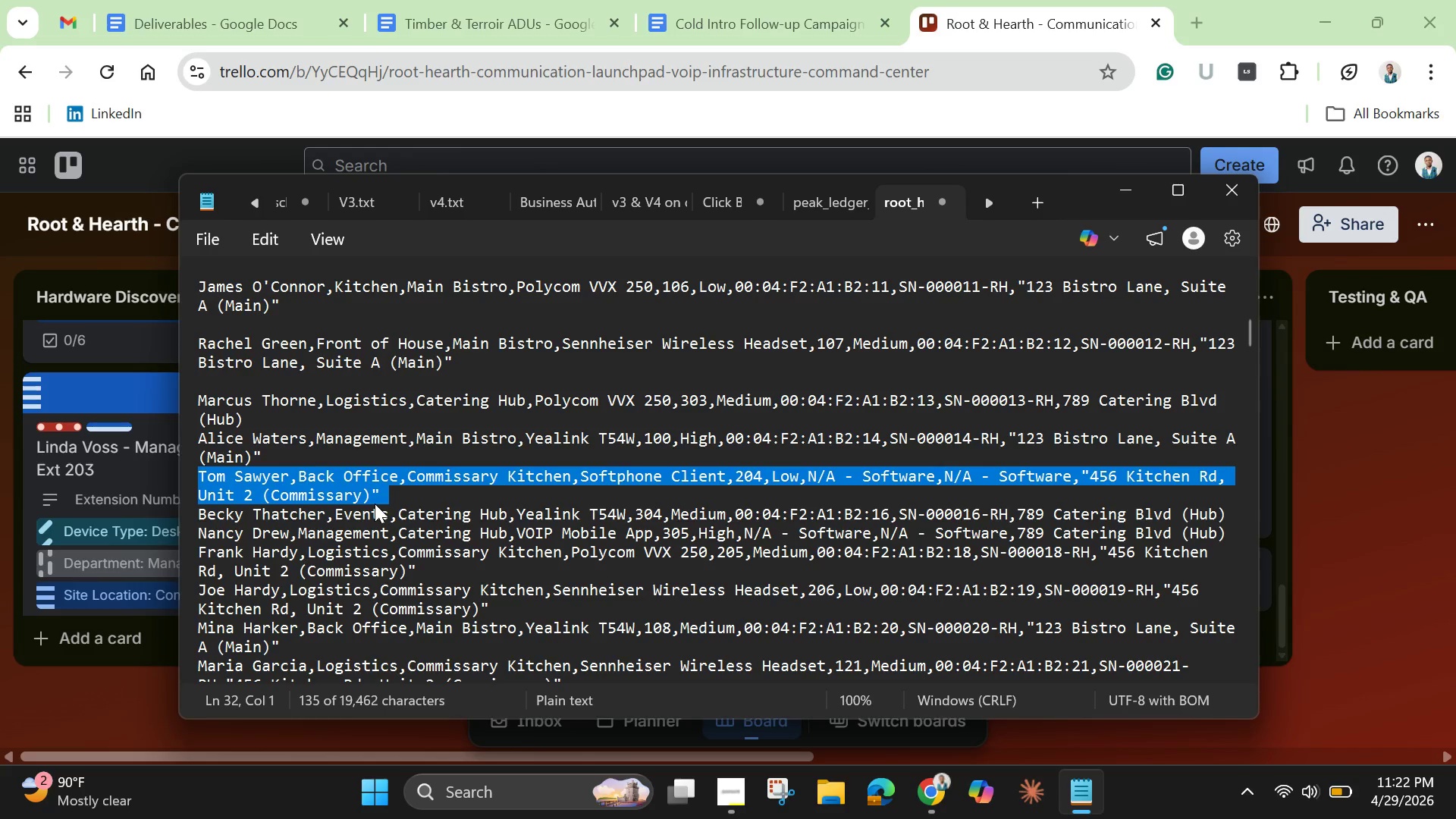 
key(Control+C)
 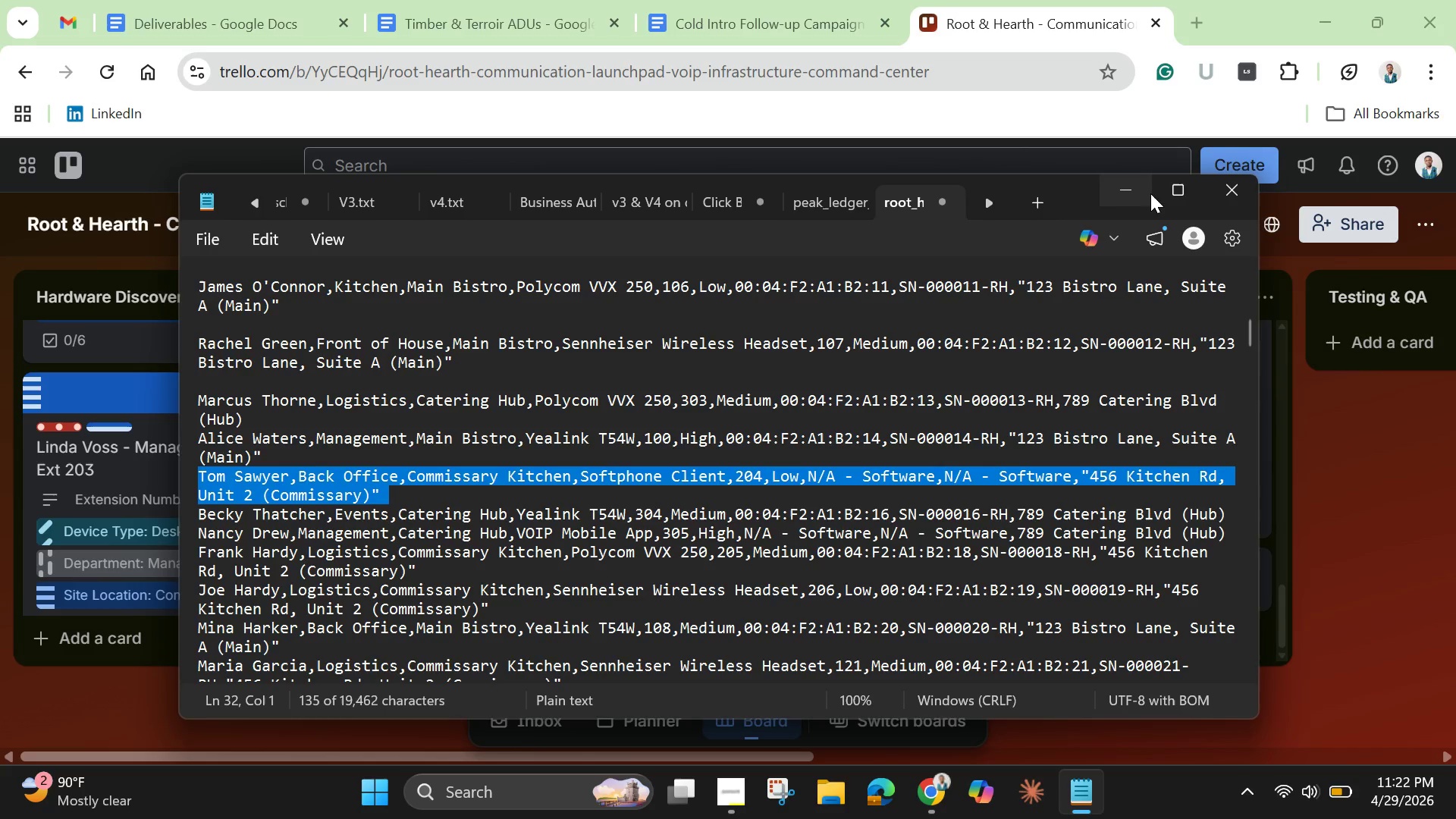 
left_click([1141, 199])
 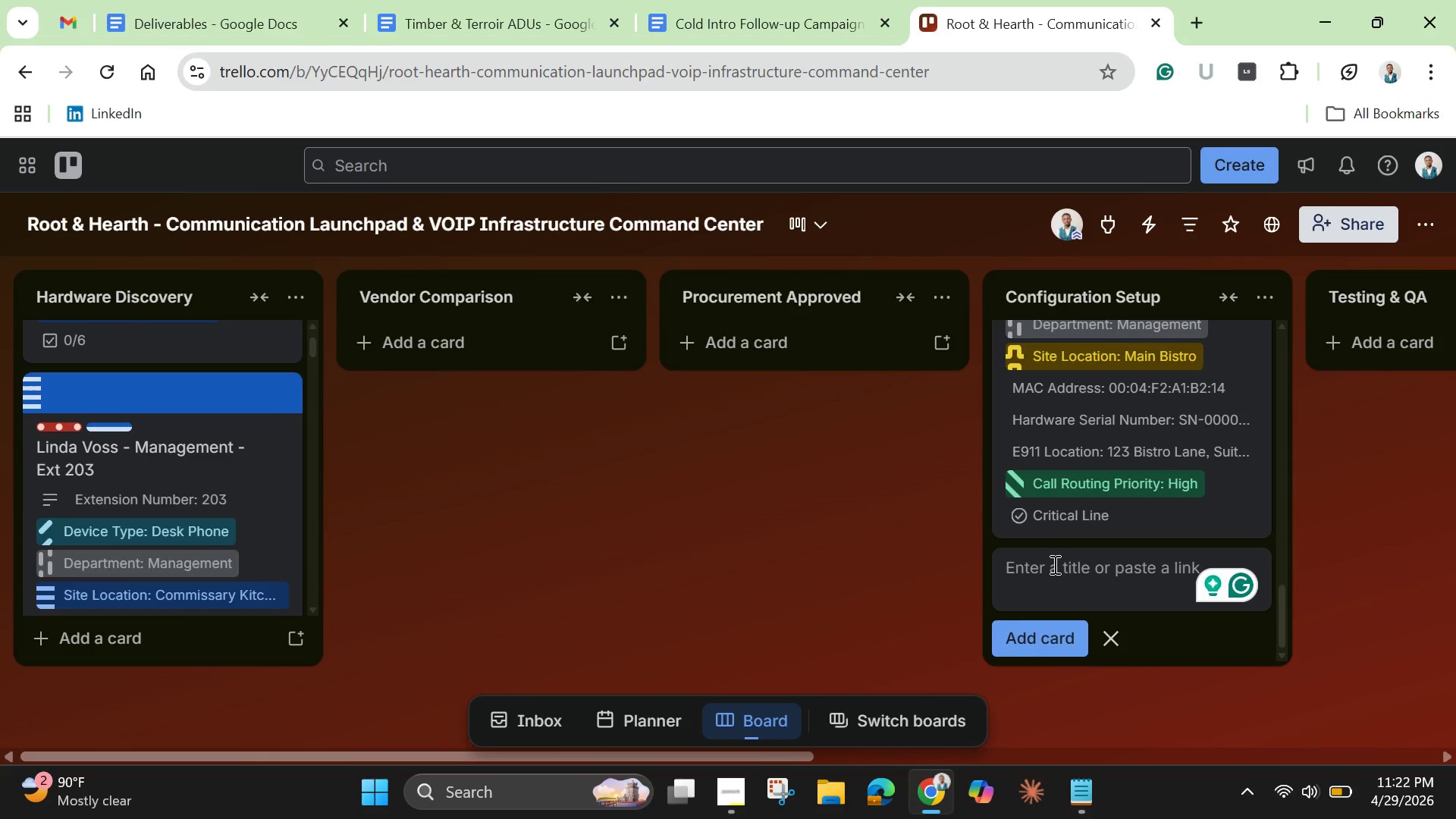 
left_click([1053, 564])
 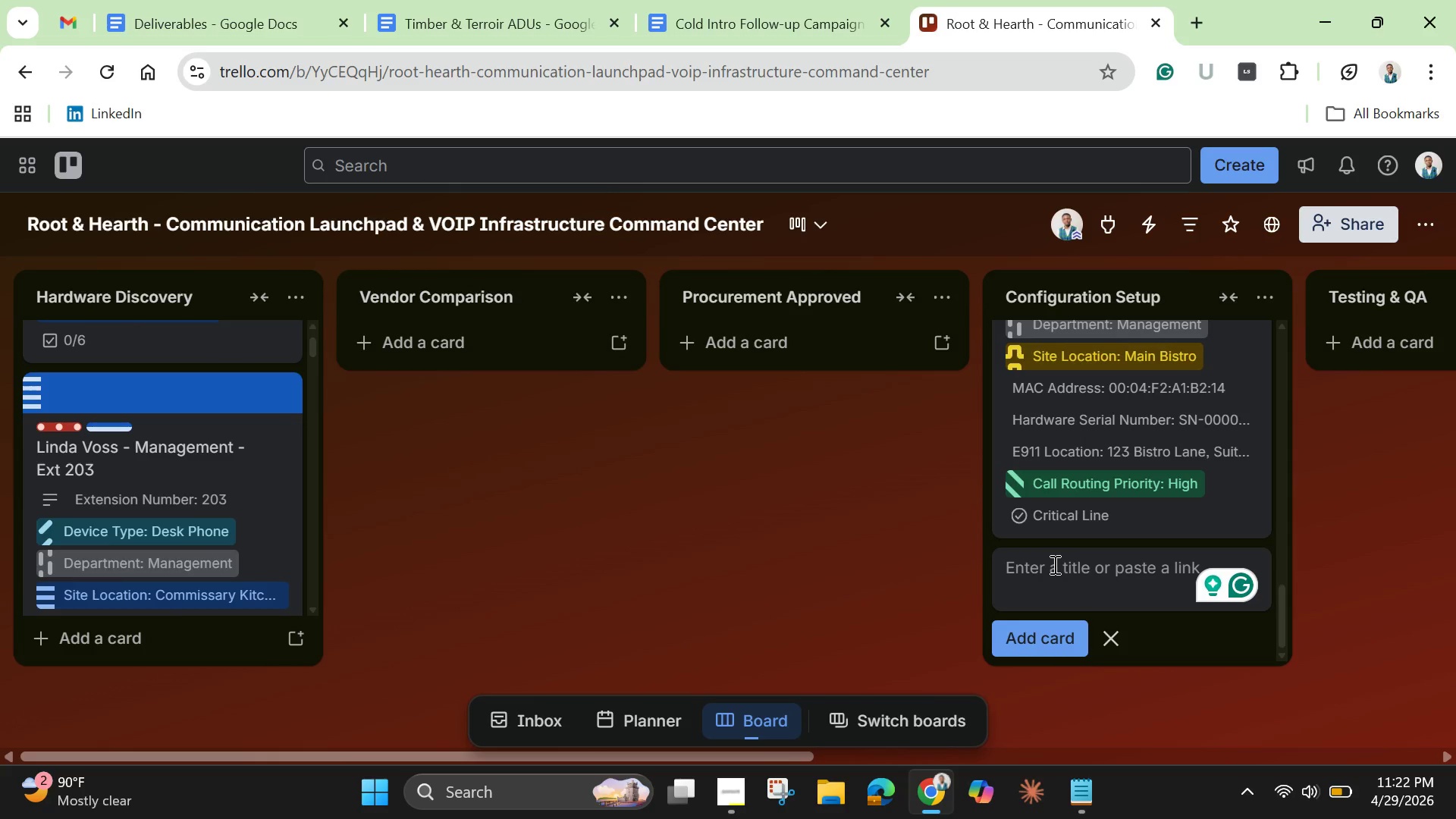 
key(Control+V)
 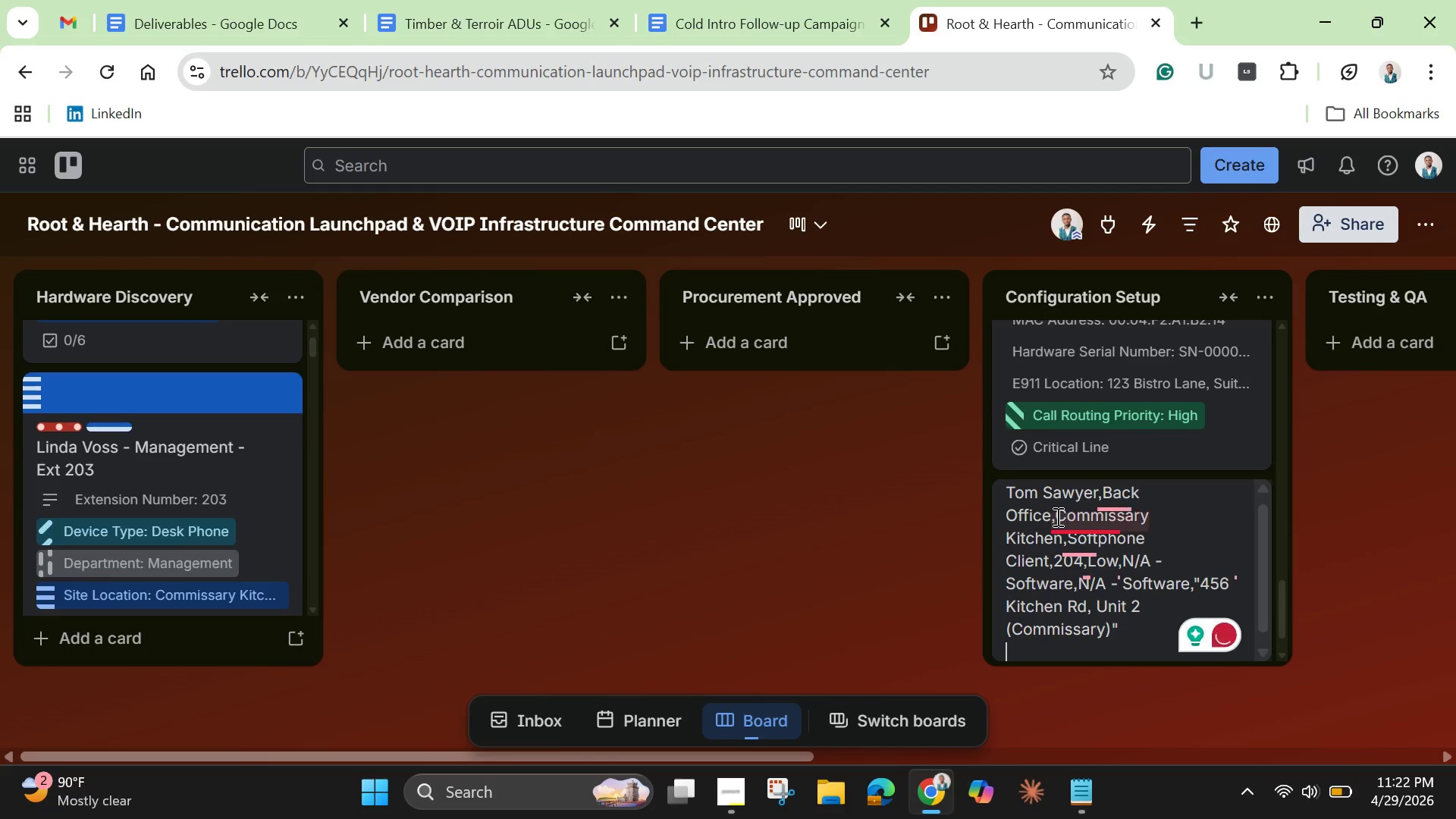 
left_click_drag(start_coordinate=[1056, 516], to_coordinate=[1178, 684])
 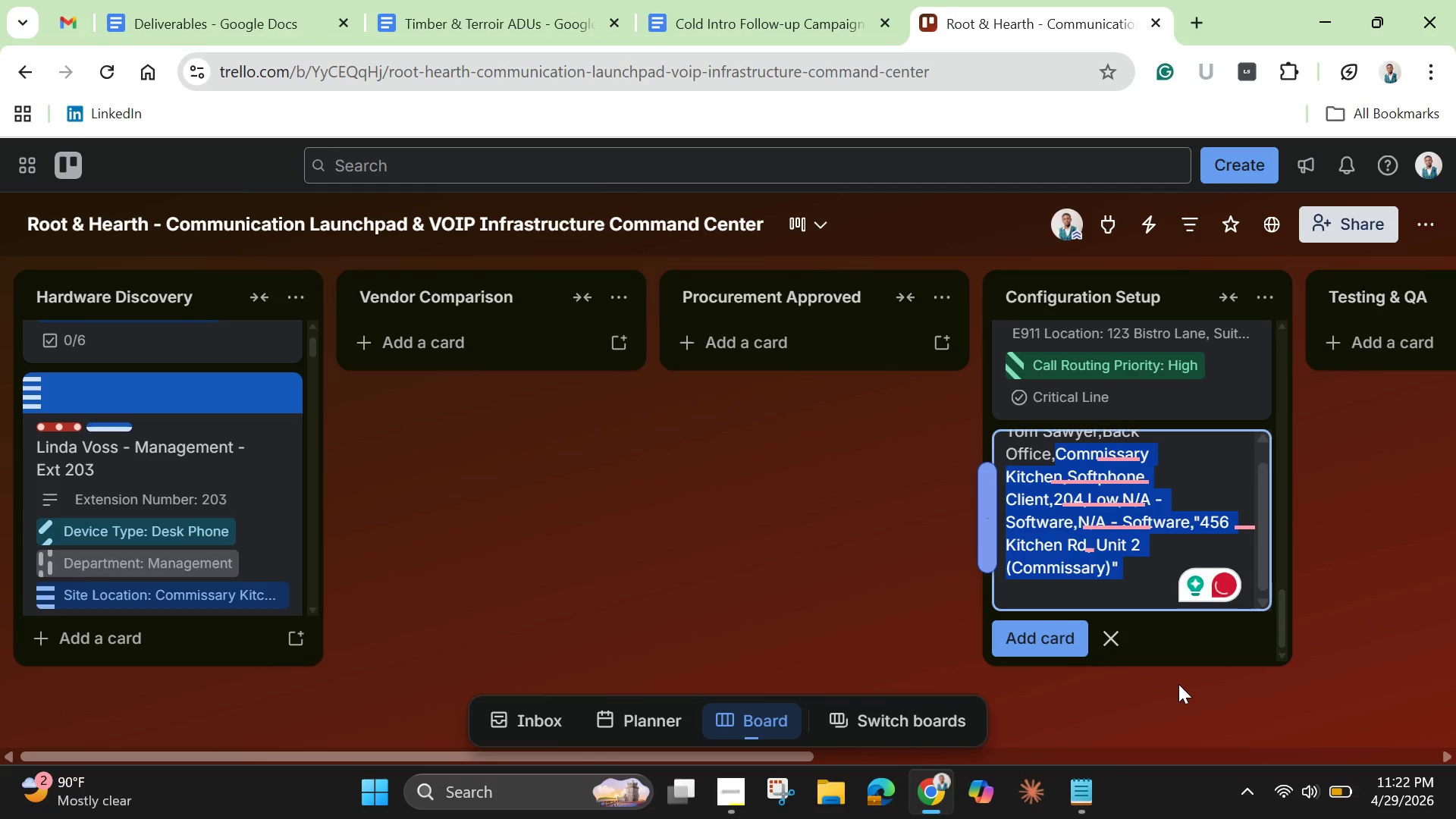 
key(Backspace)
key(Backspace)
type( - Ext 204)
 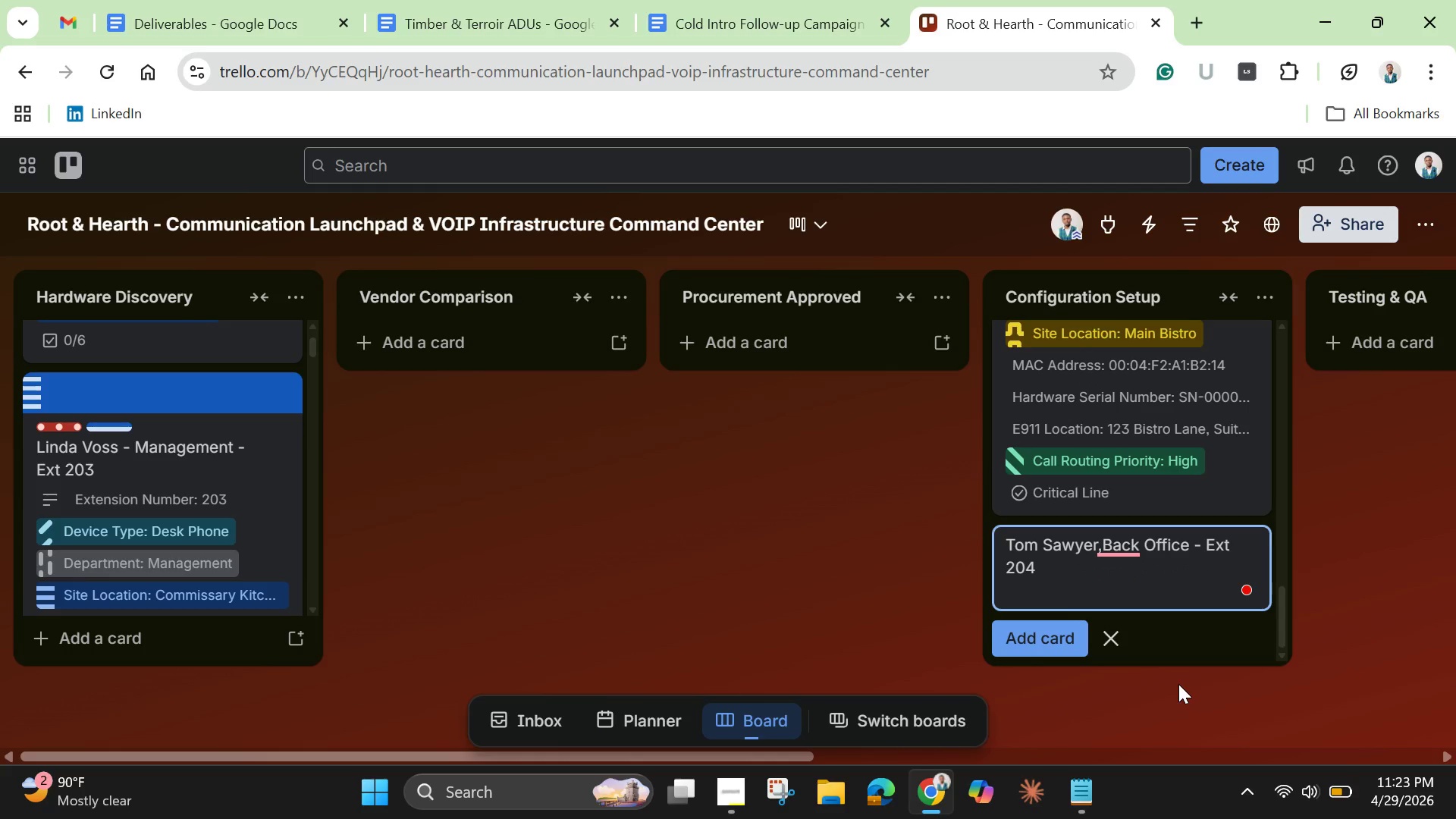 
left_click([1106, 546])
 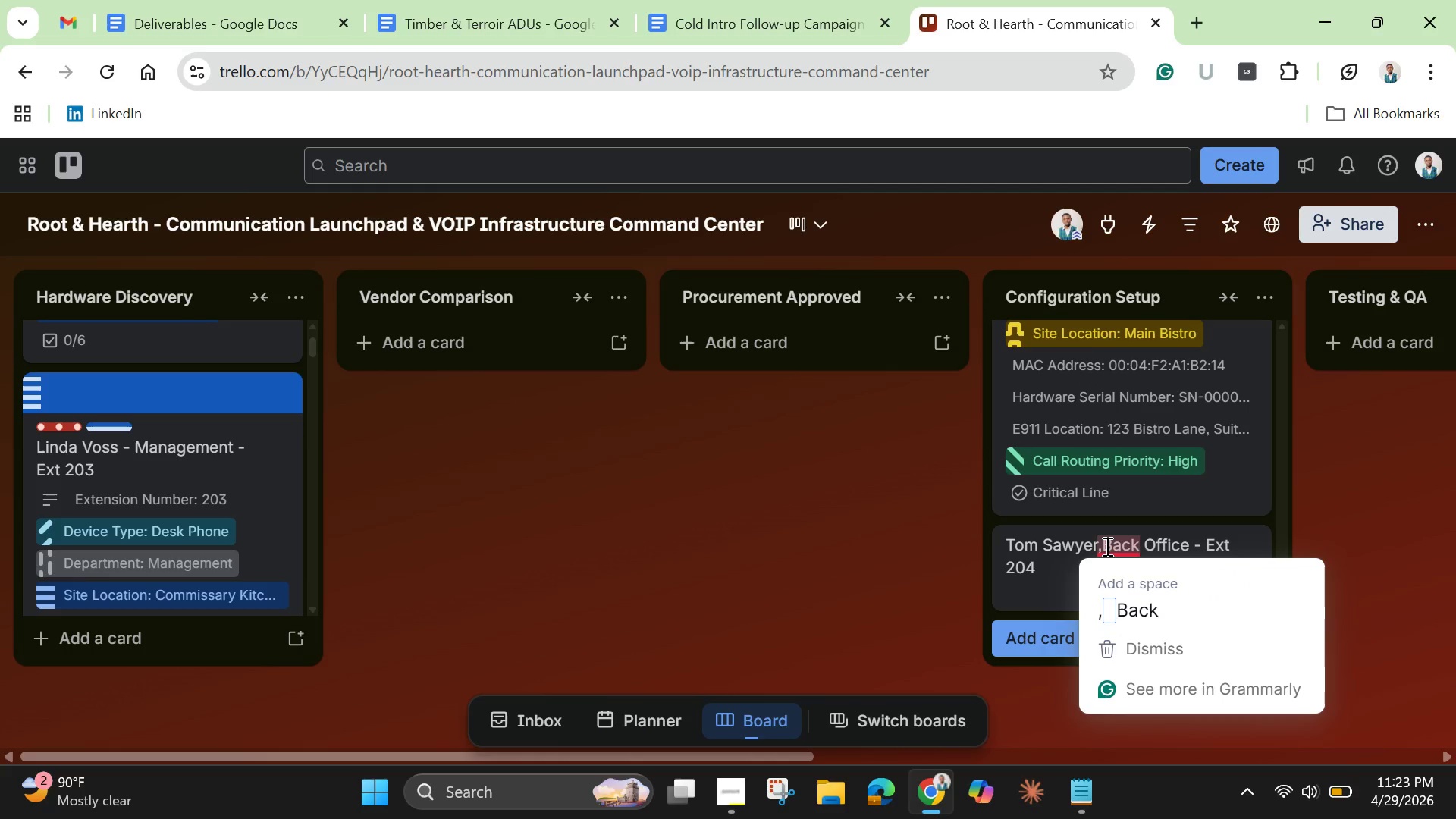 
key(Backspace)
 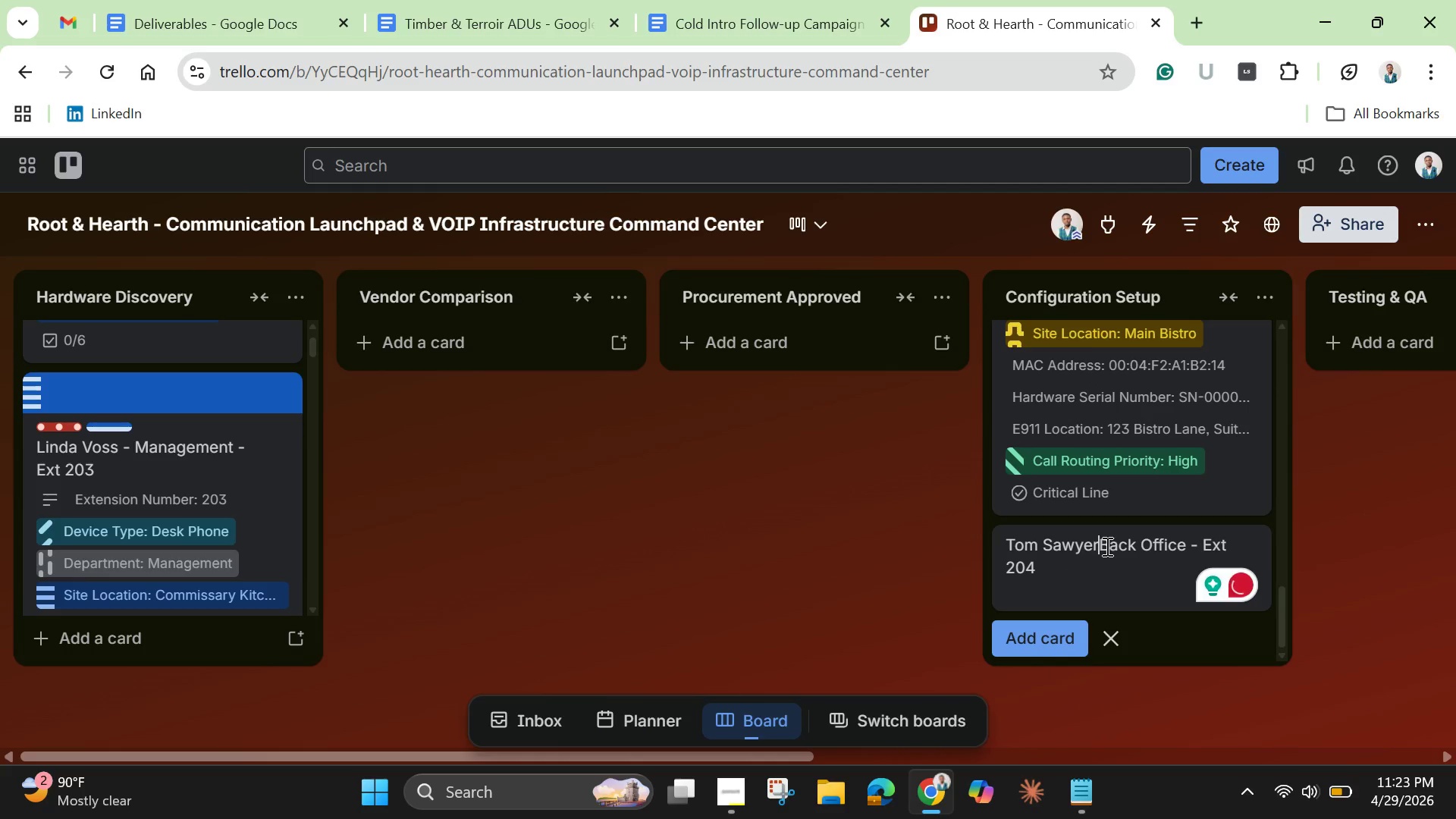 
key(Space)
 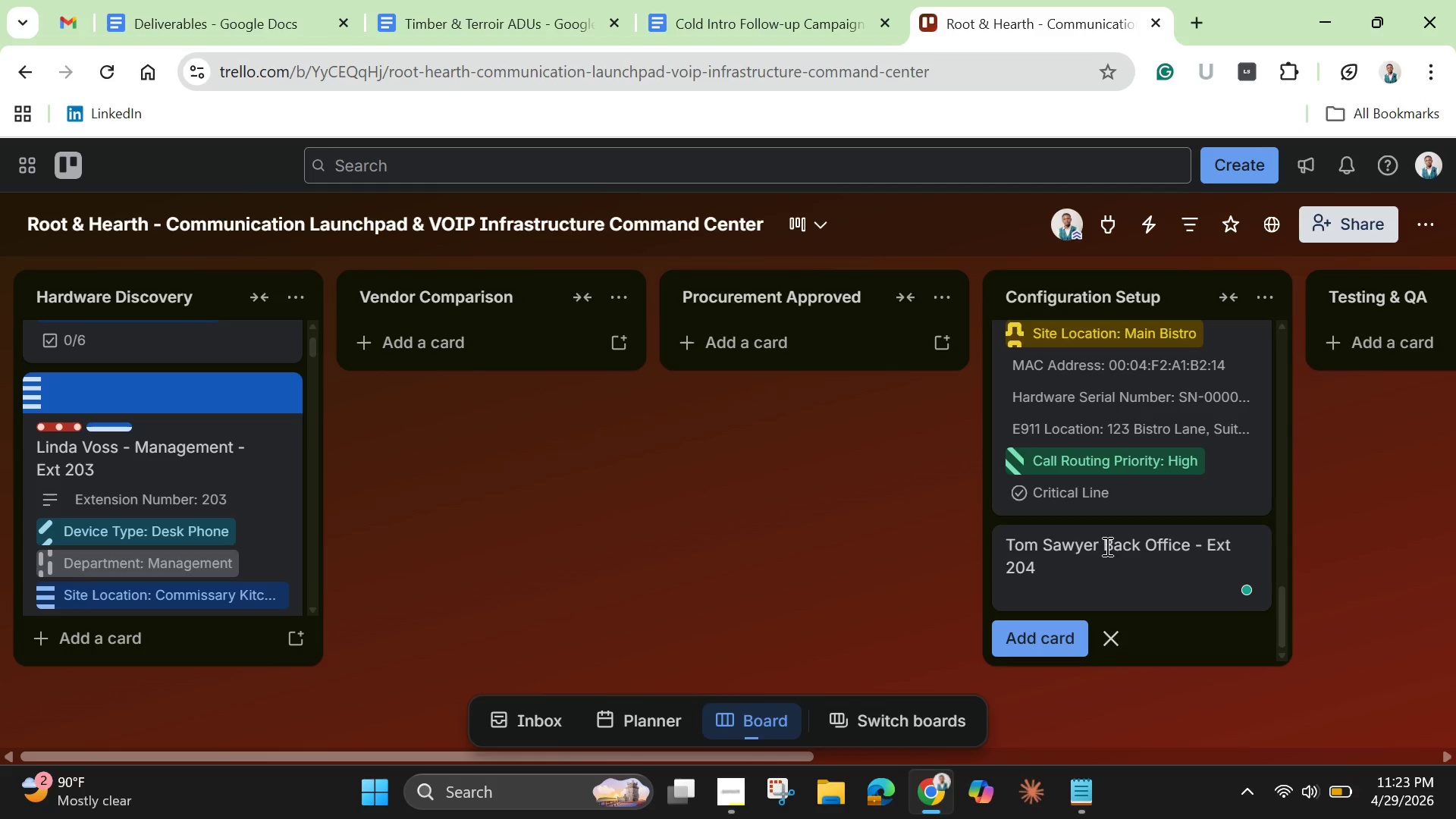 
key(Minus)
 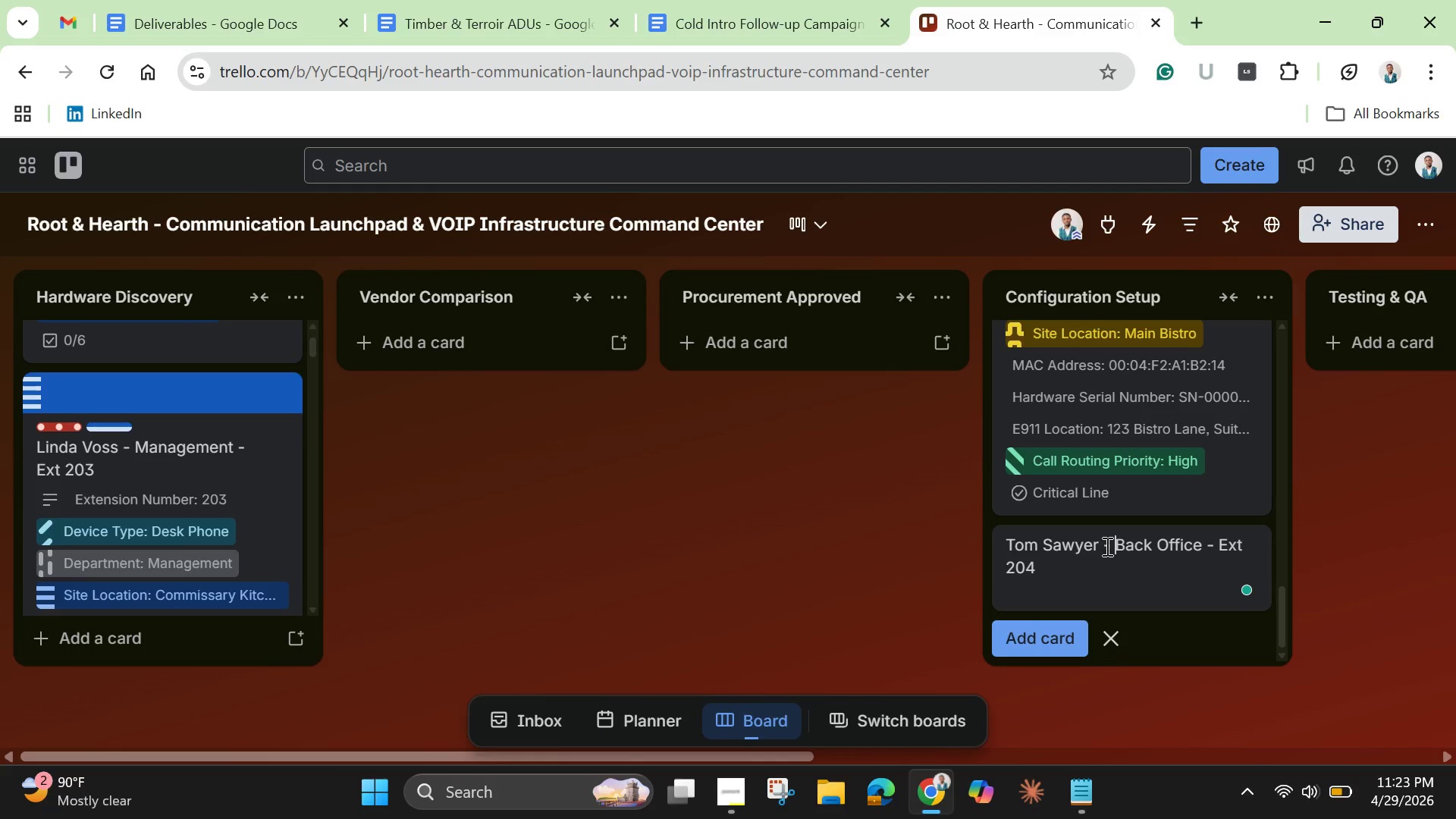 
key(Space)
 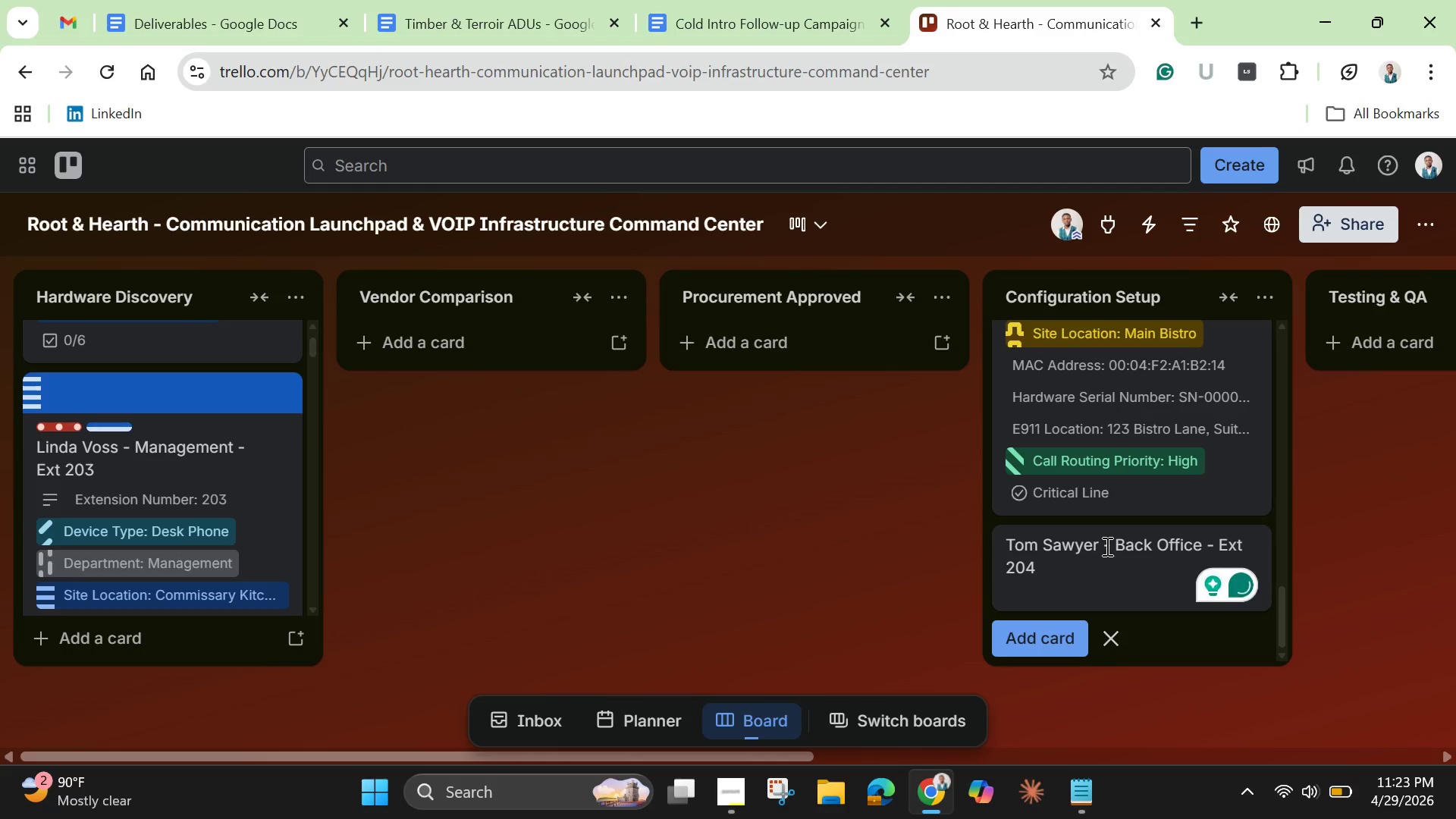 
key(Enter)
 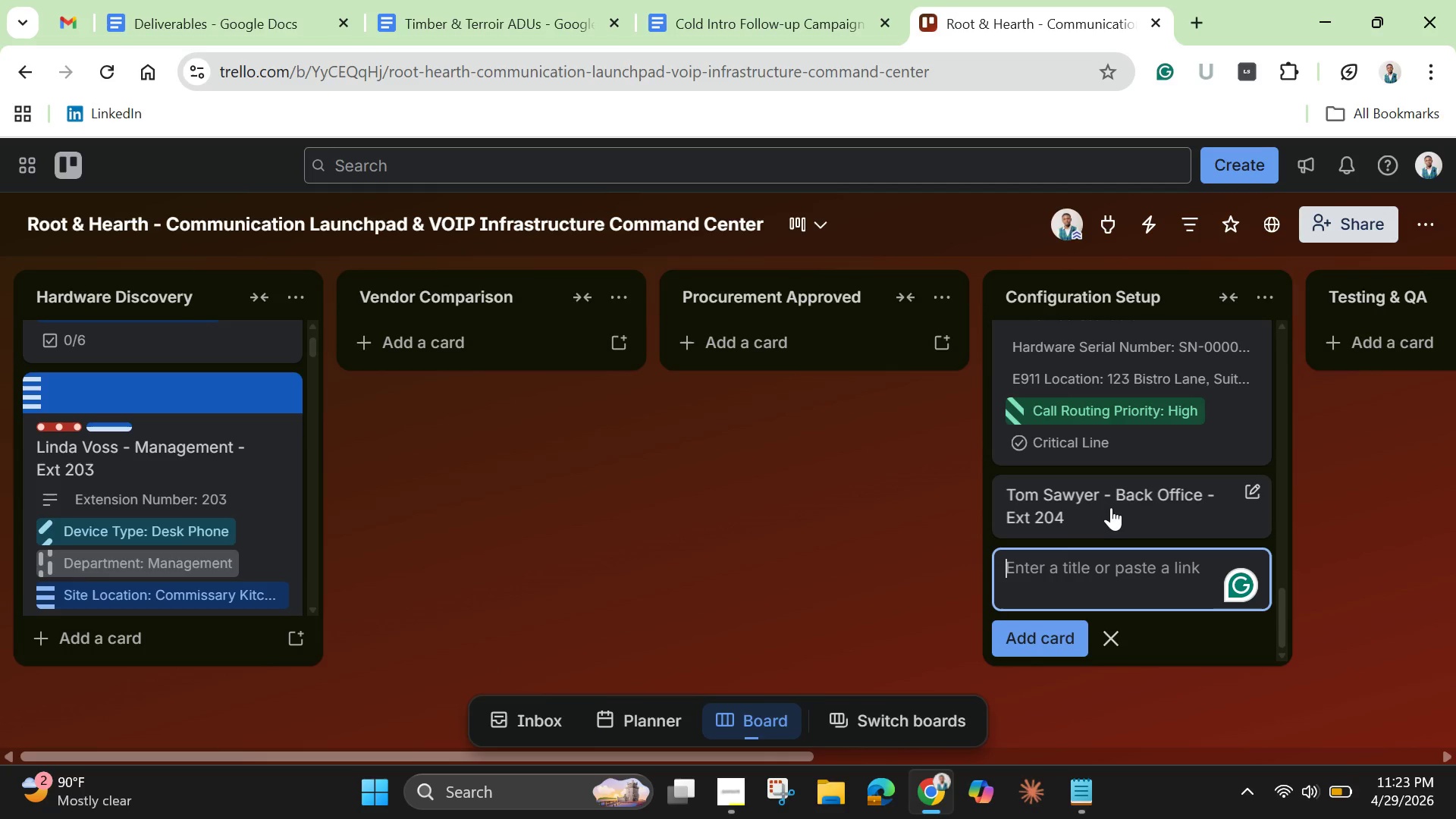 
left_click([1109, 506])
 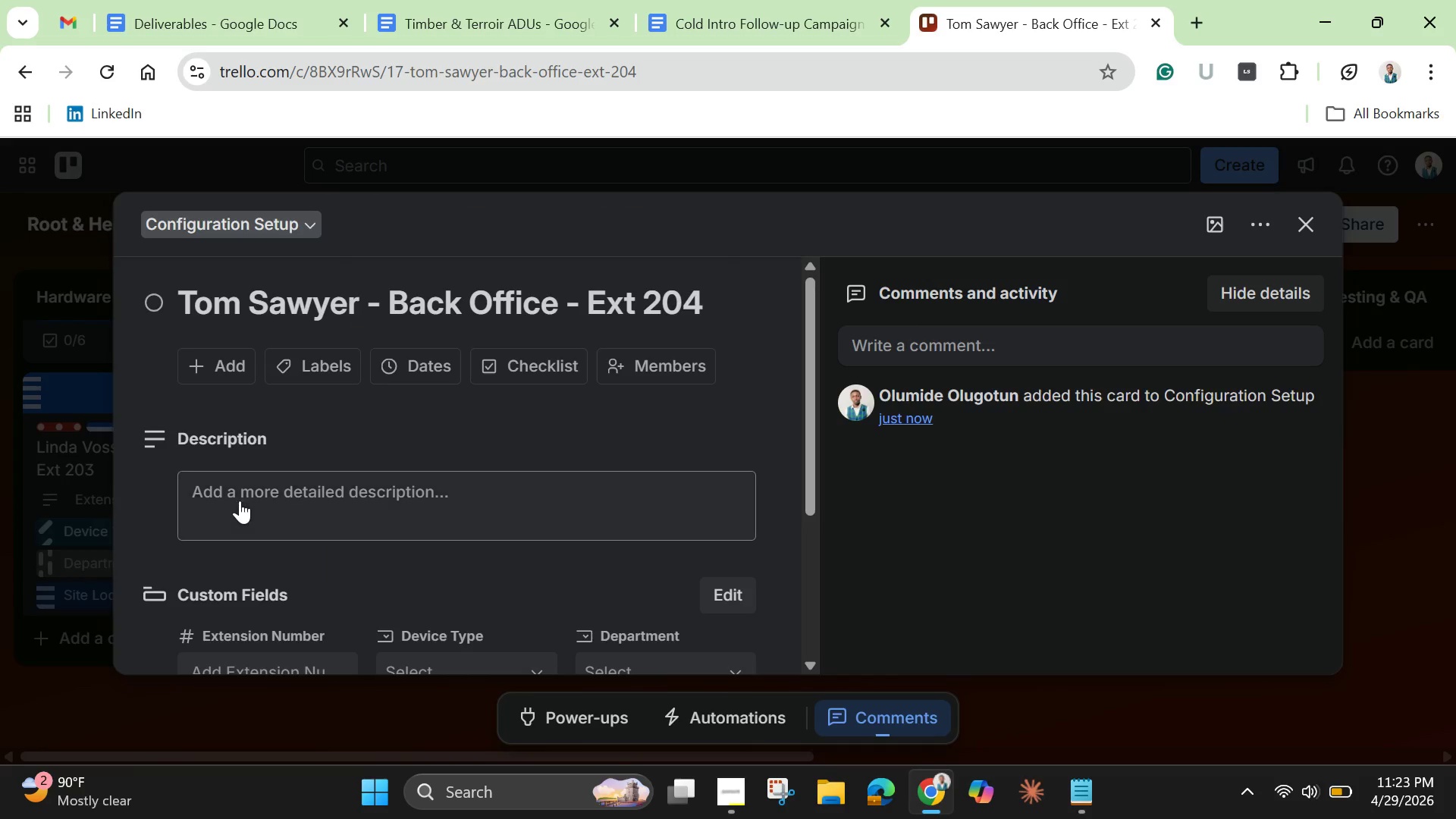 
left_click([251, 495])
 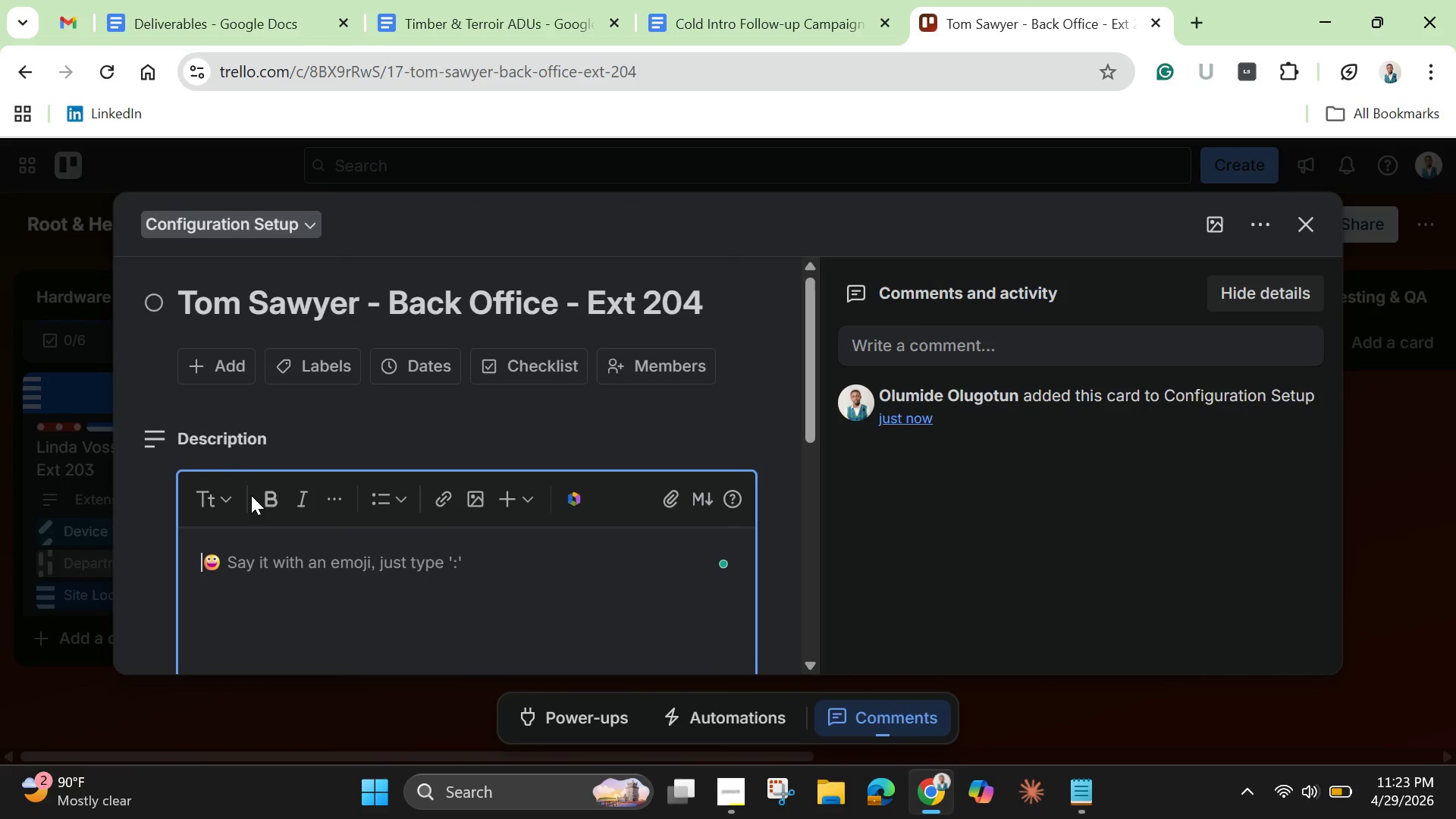 
key(Control+V)
 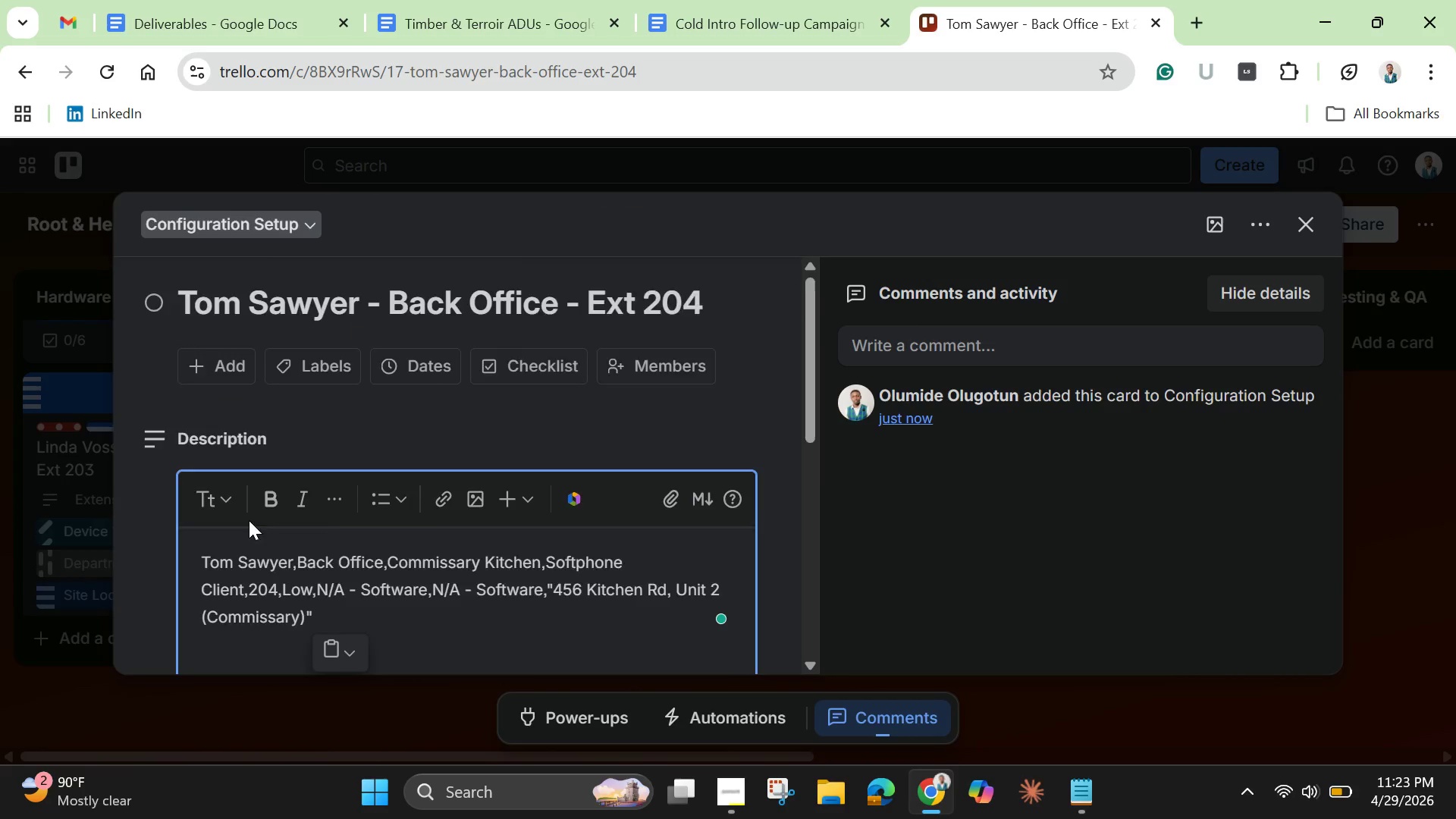 
scroll: coordinate [268, 548], scroll_direction: down, amount: 4.0
 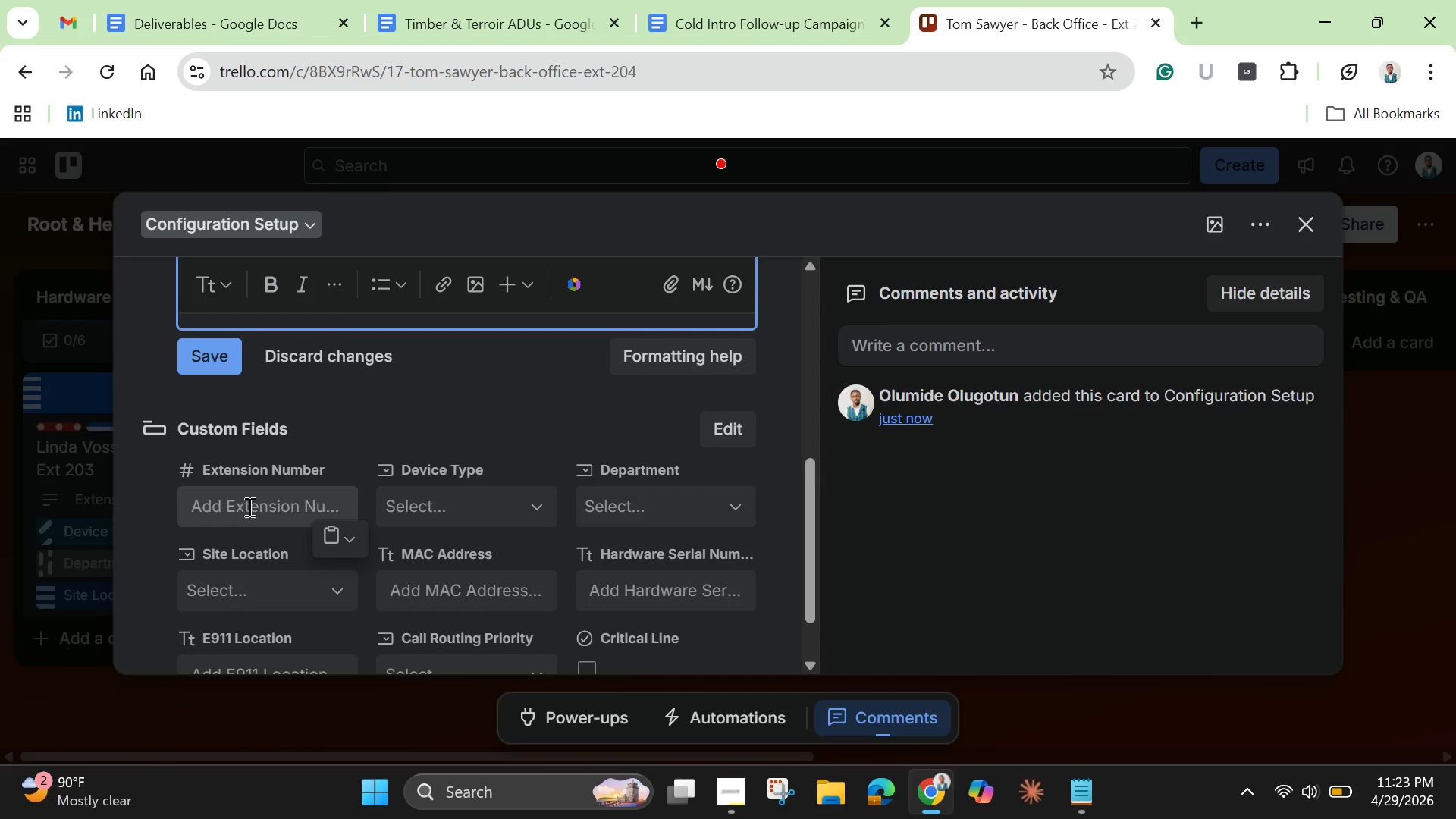 
left_click([248, 507])
 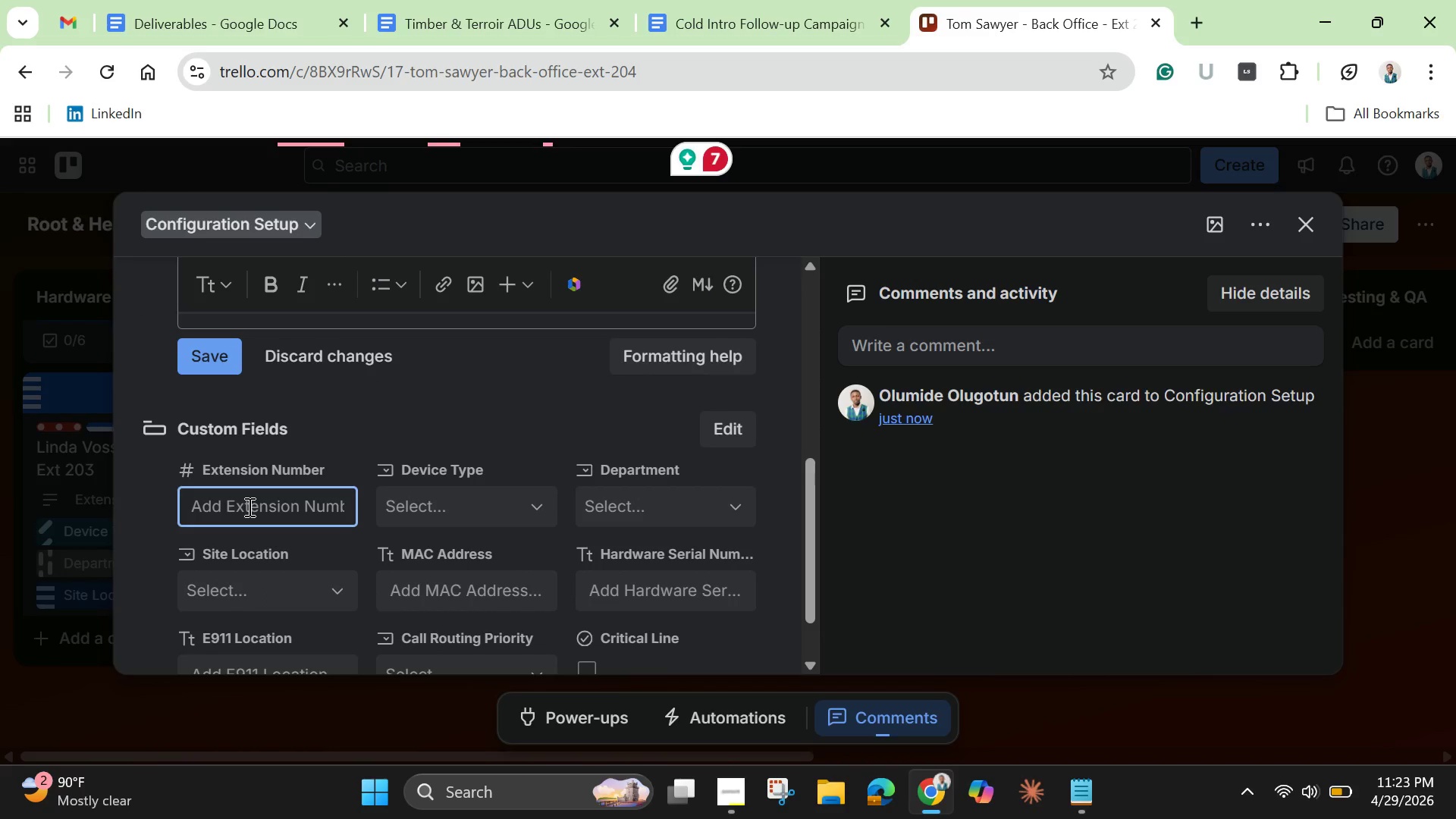 
type(204)
 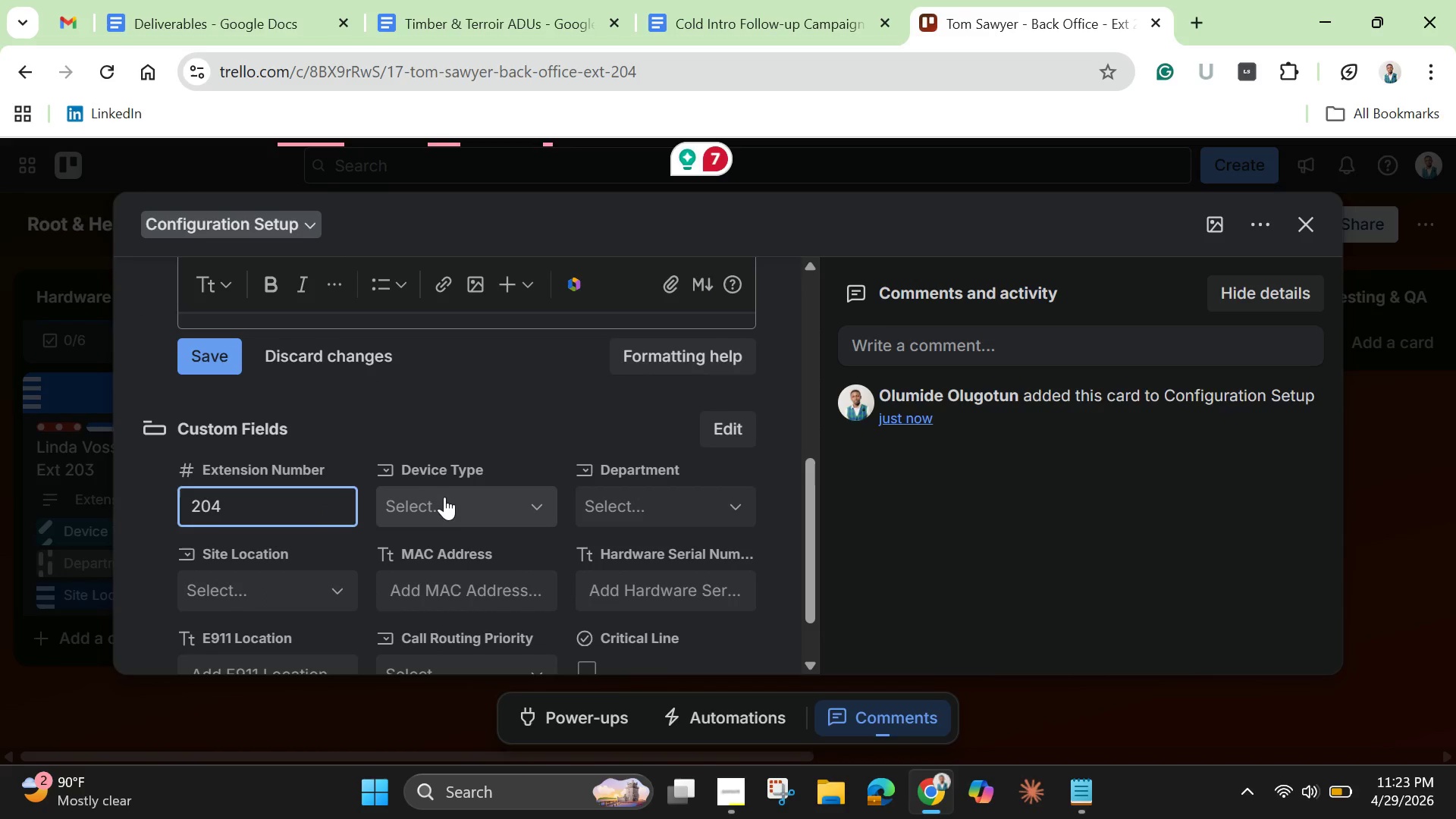 
left_click([450, 500])
 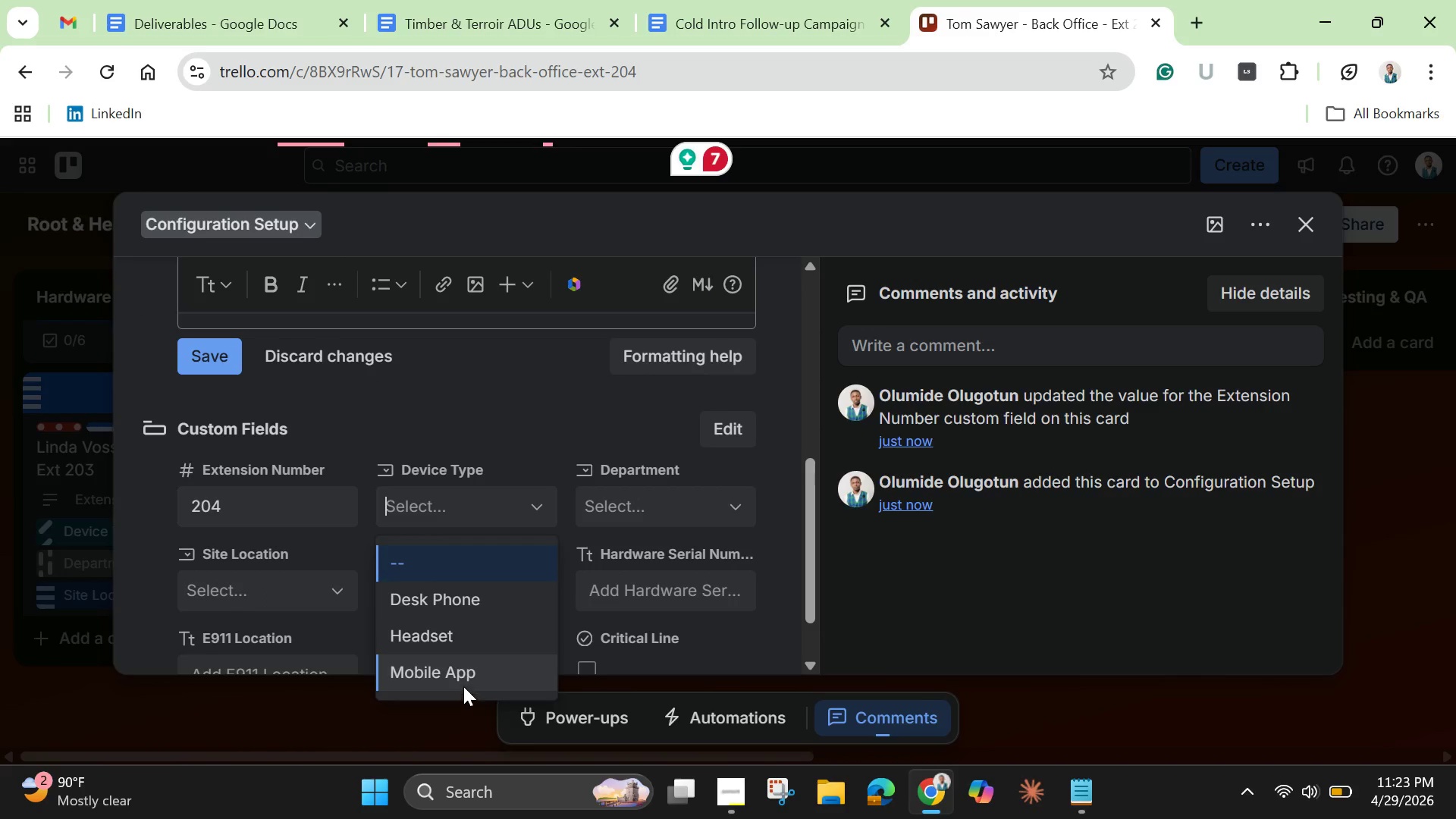 
left_click([463, 673])
 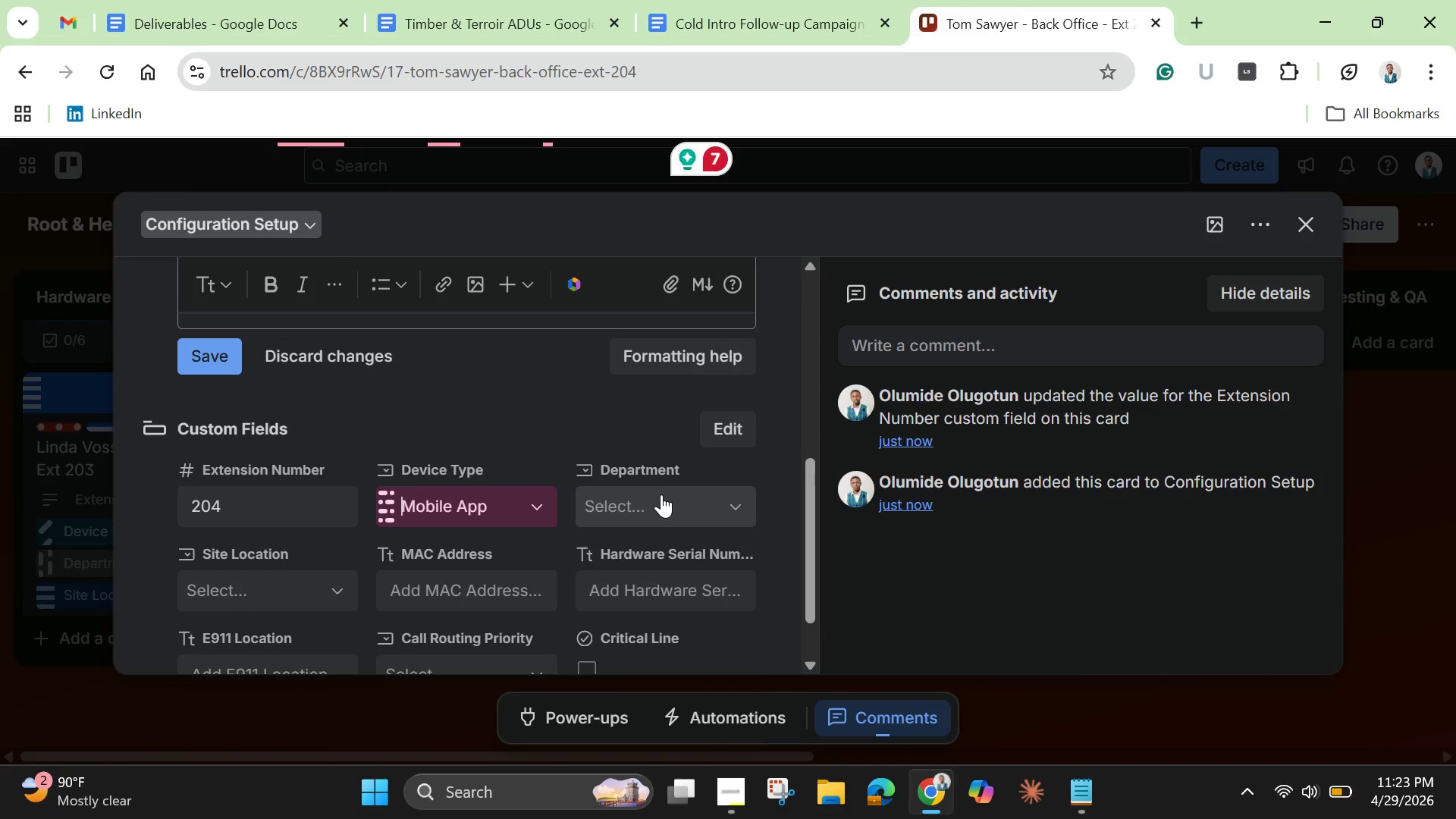 
left_click([661, 494])
 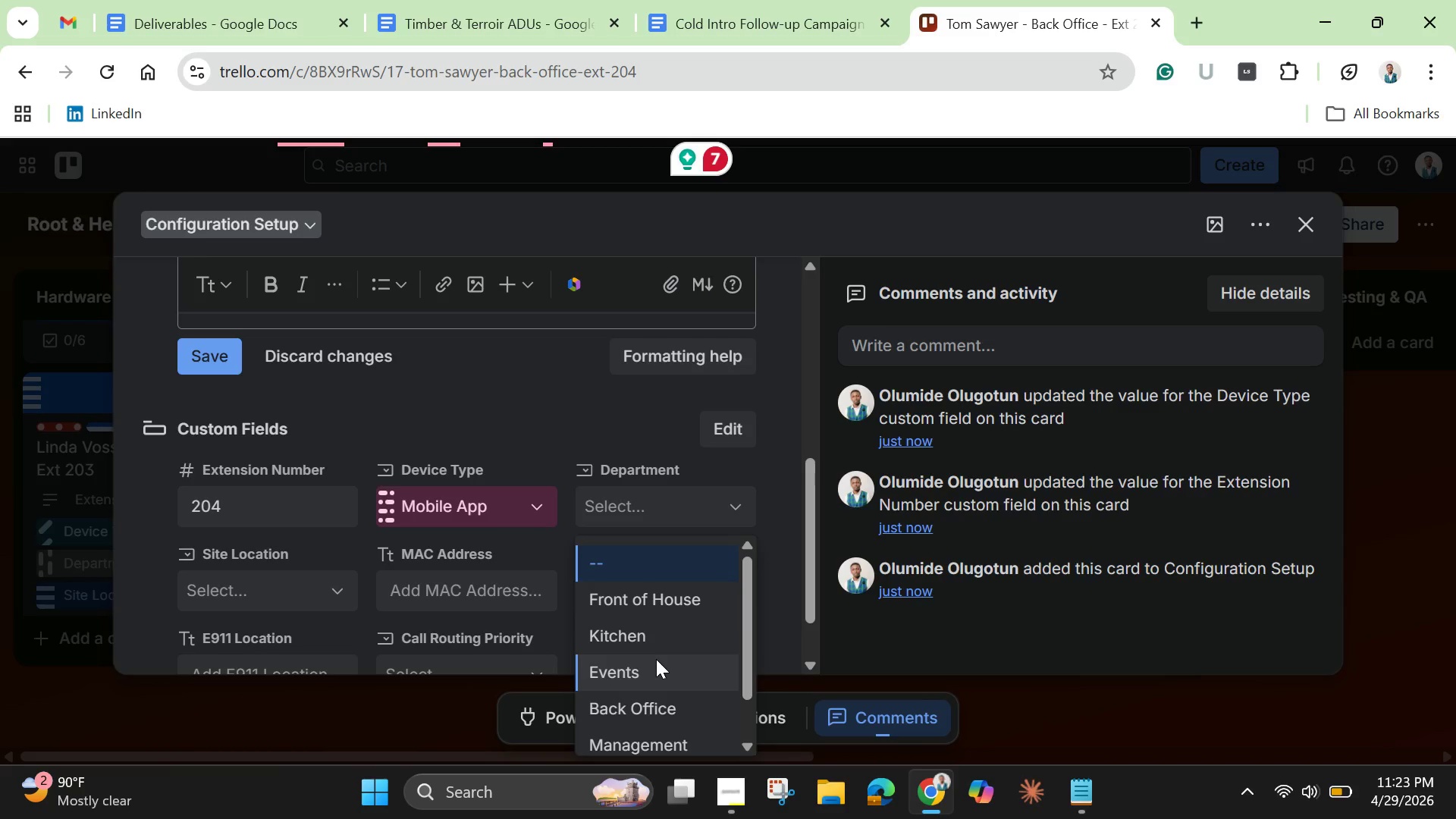 
scroll: coordinate [658, 653], scroll_direction: down, amount: 1.0
 